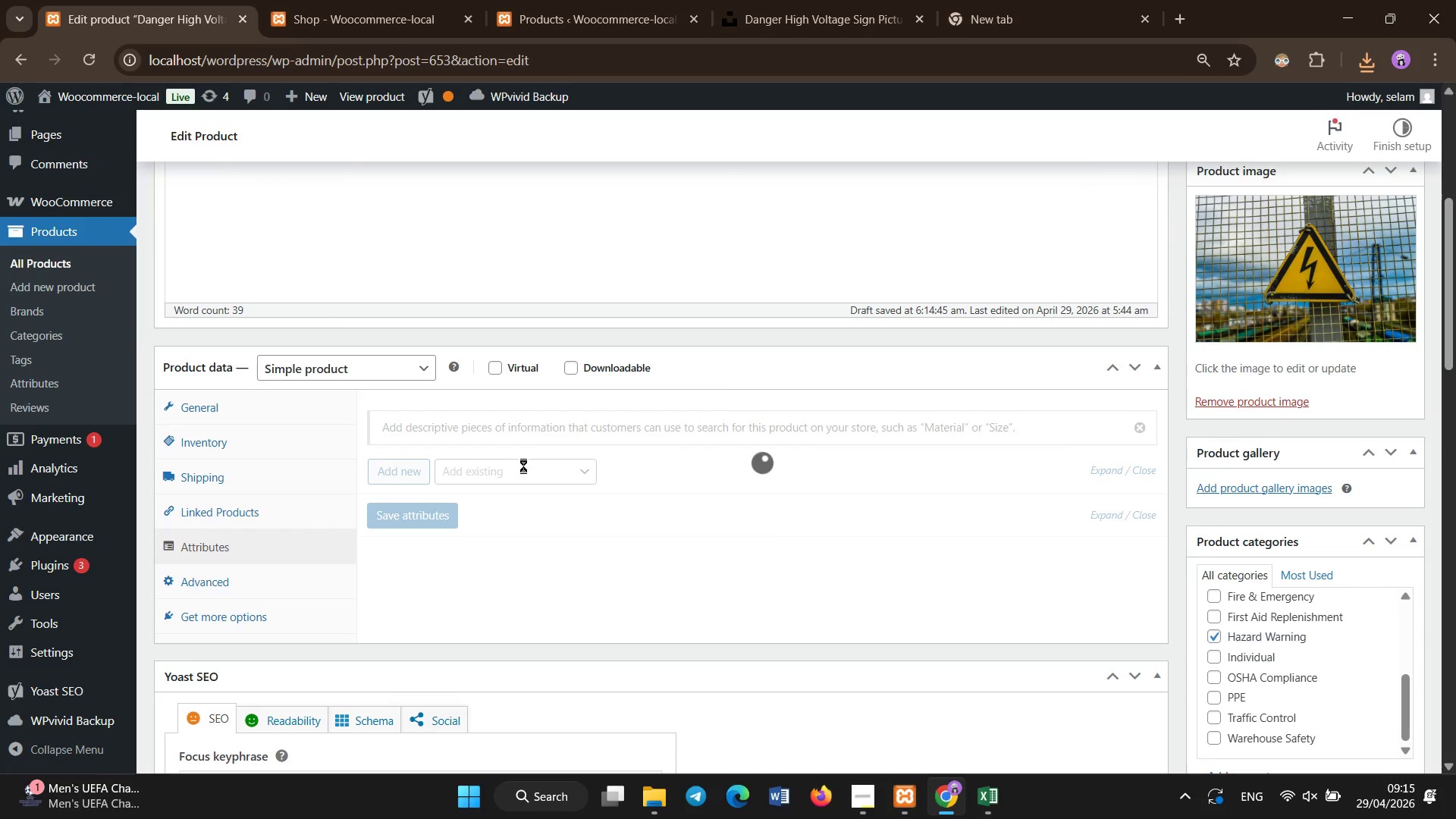 
scroll: coordinate [523, 466], scroll_direction: down, amount: 2.0
 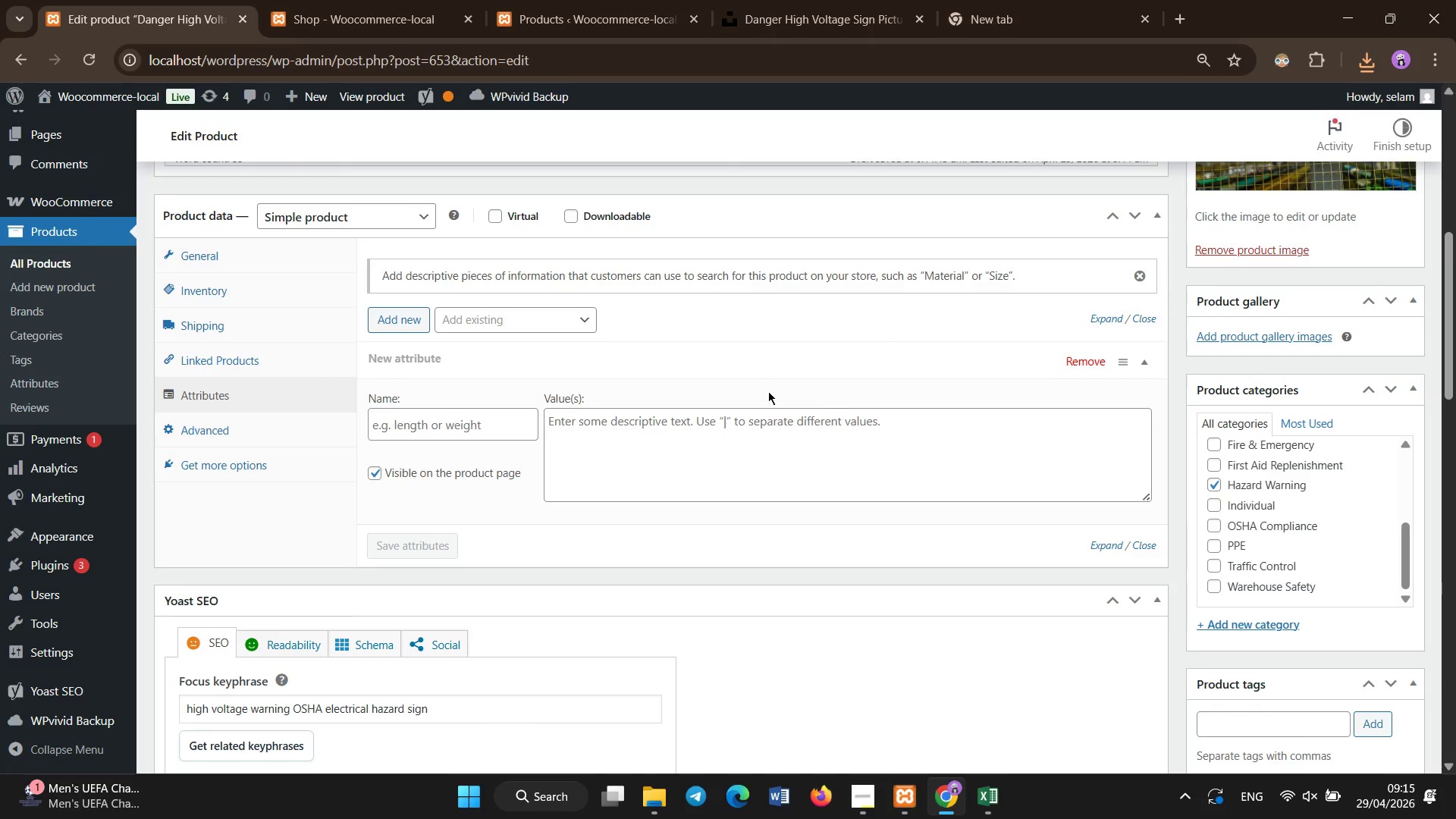 
left_click([543, 320])
 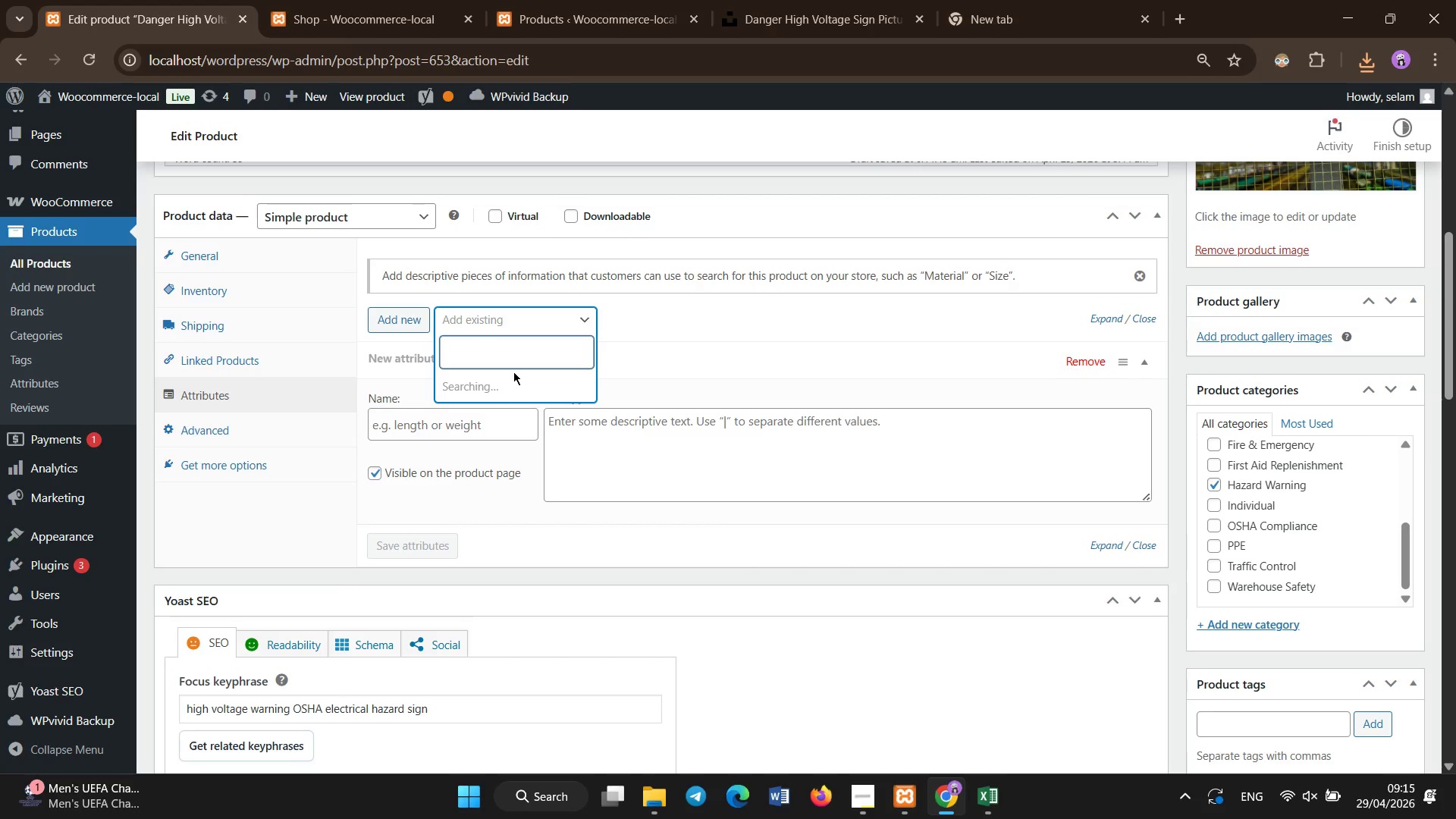 
left_click([487, 388])
 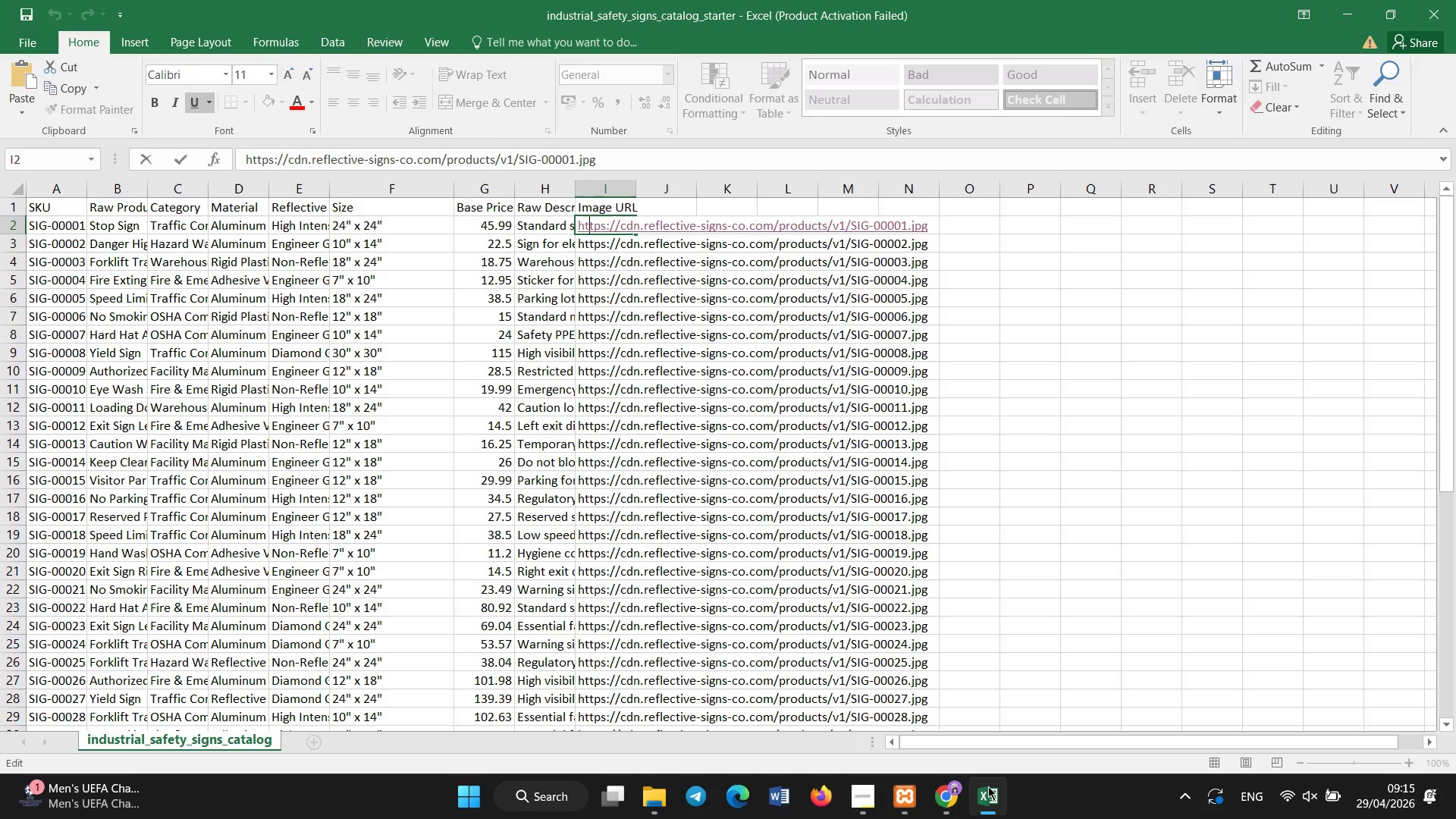 
wait(6.86)
 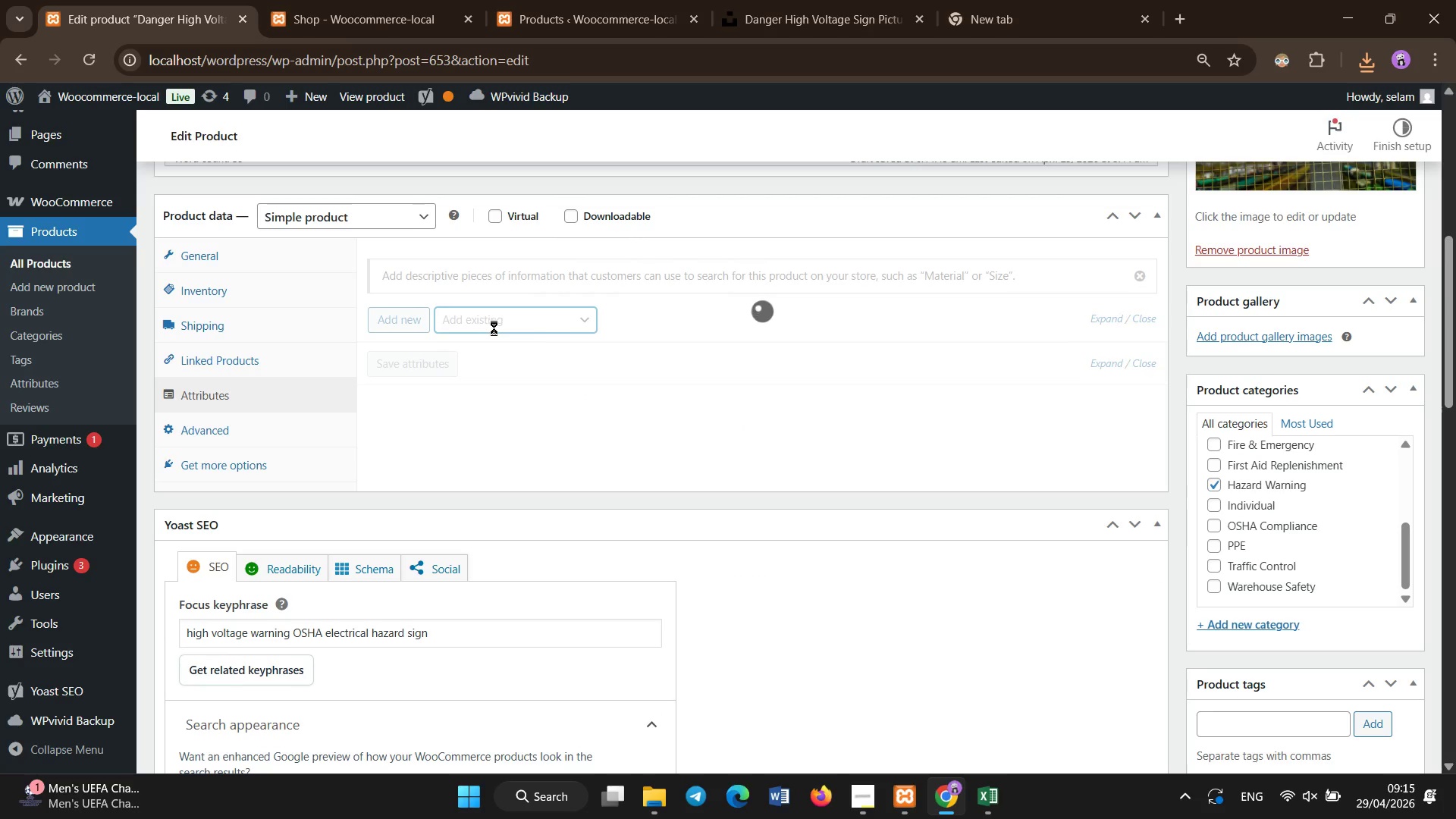 
left_click([942, 782])
 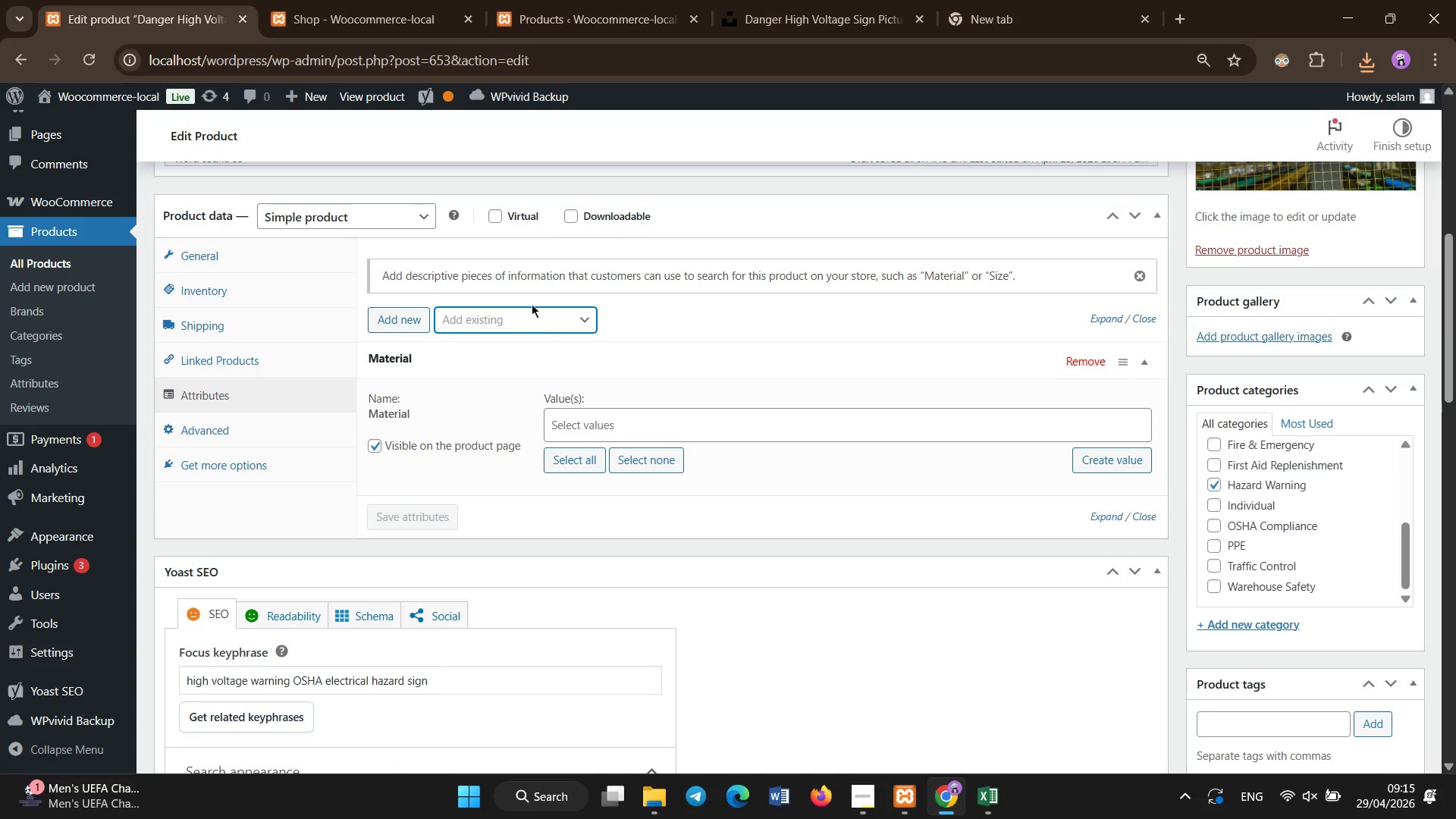 
left_click([527, 322])
 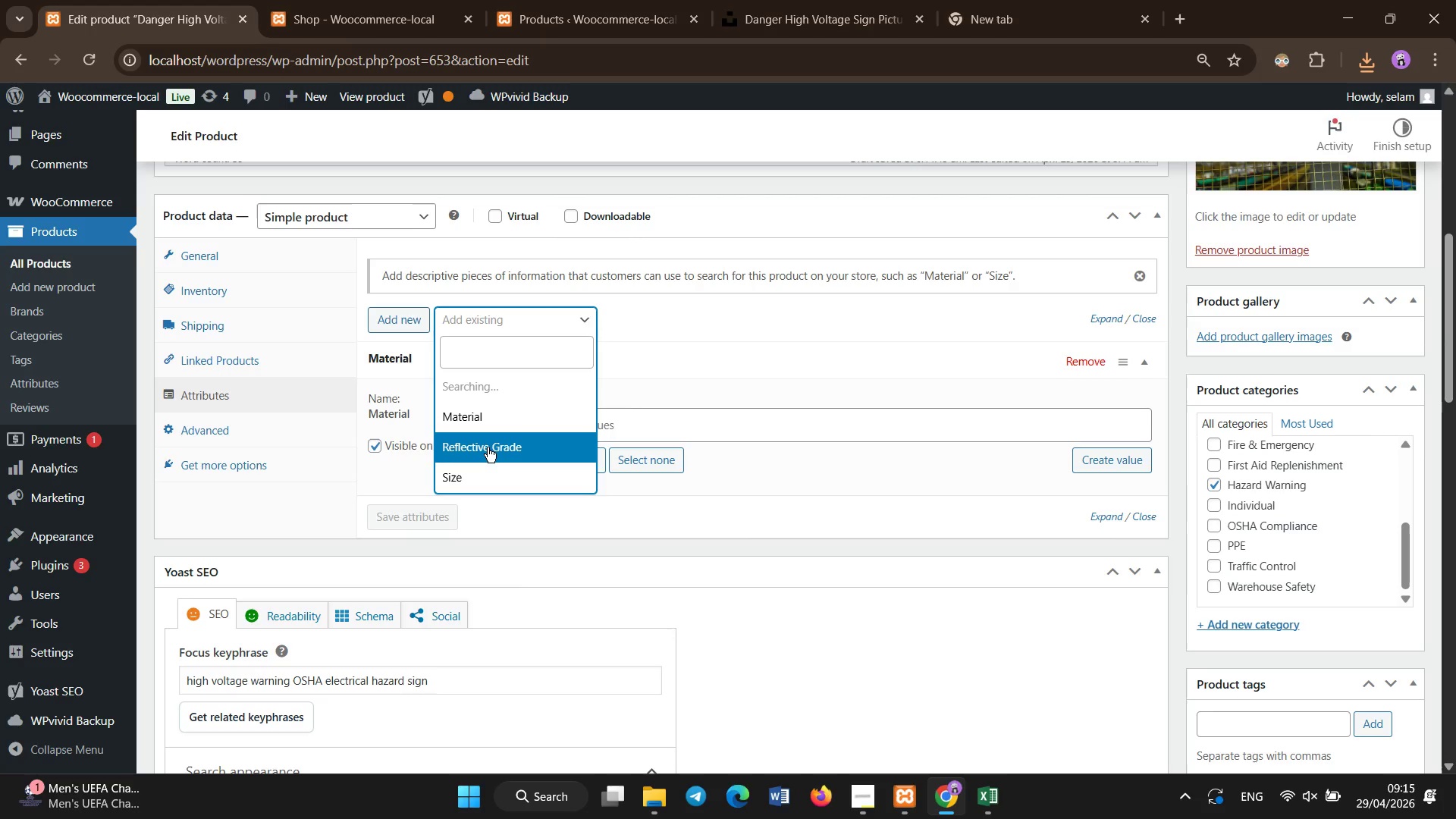 
left_click([488, 453])
 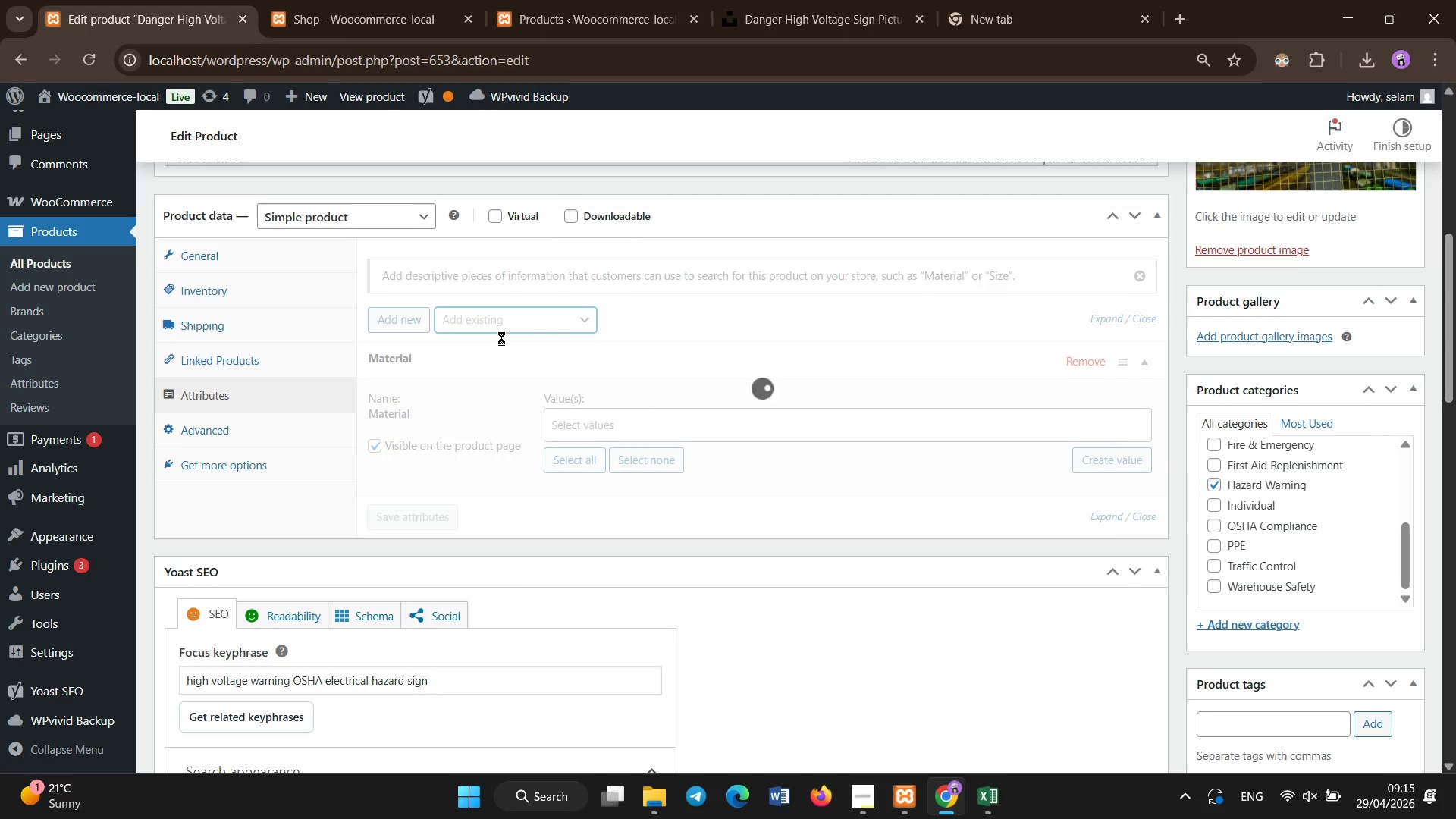 
wait(8.41)
 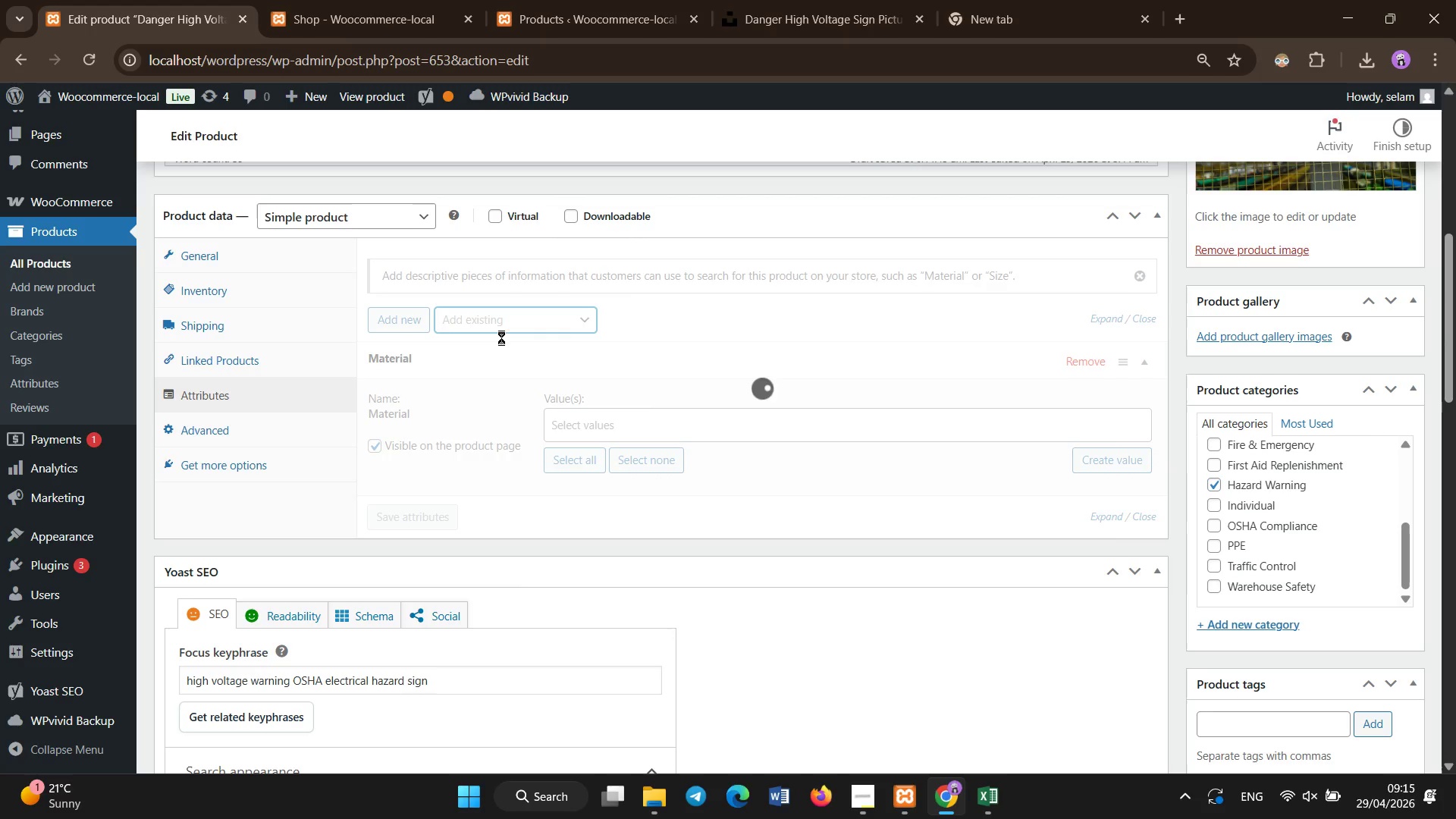 
left_click([503, 332])
 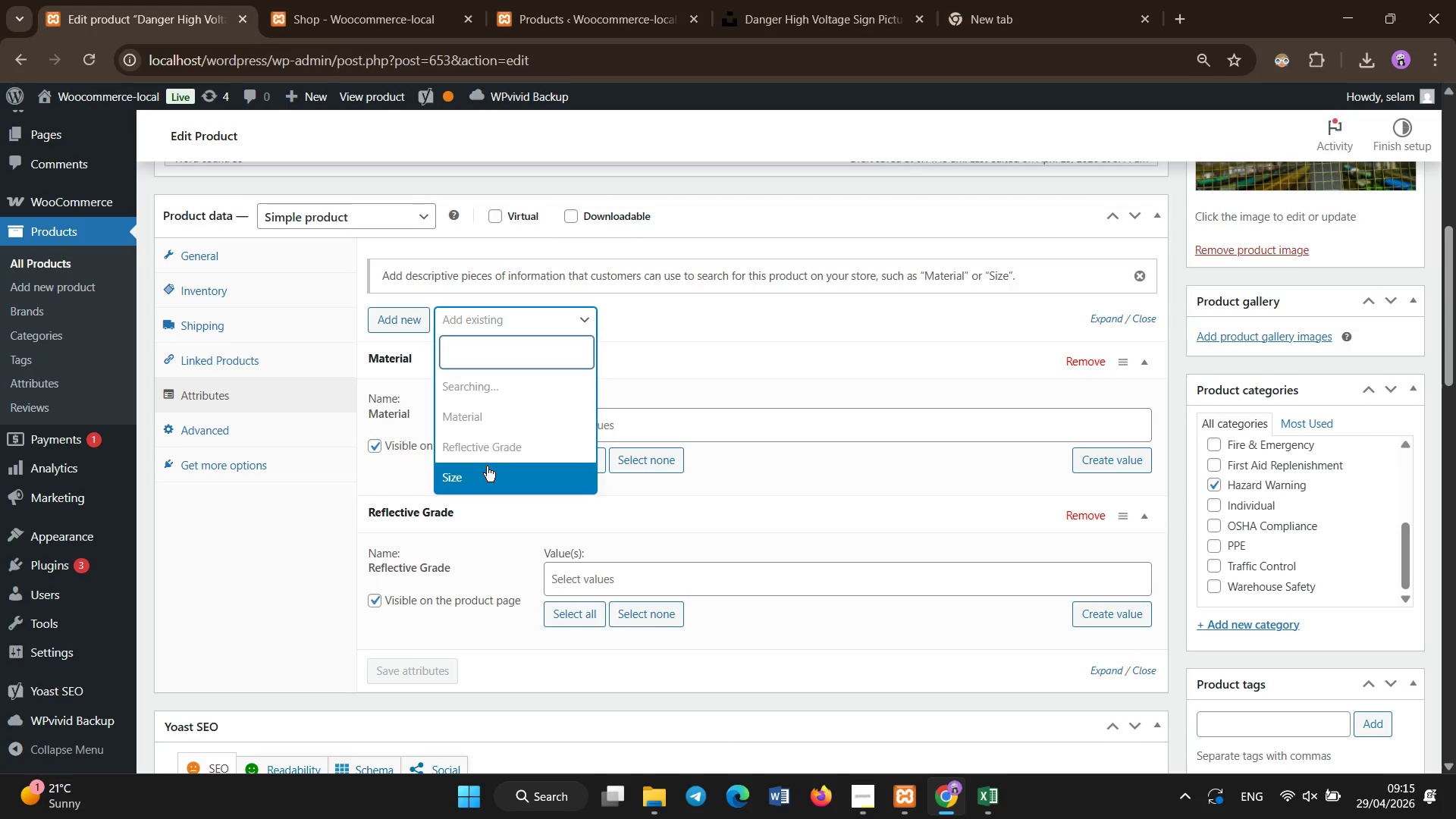 
left_click([485, 469])
 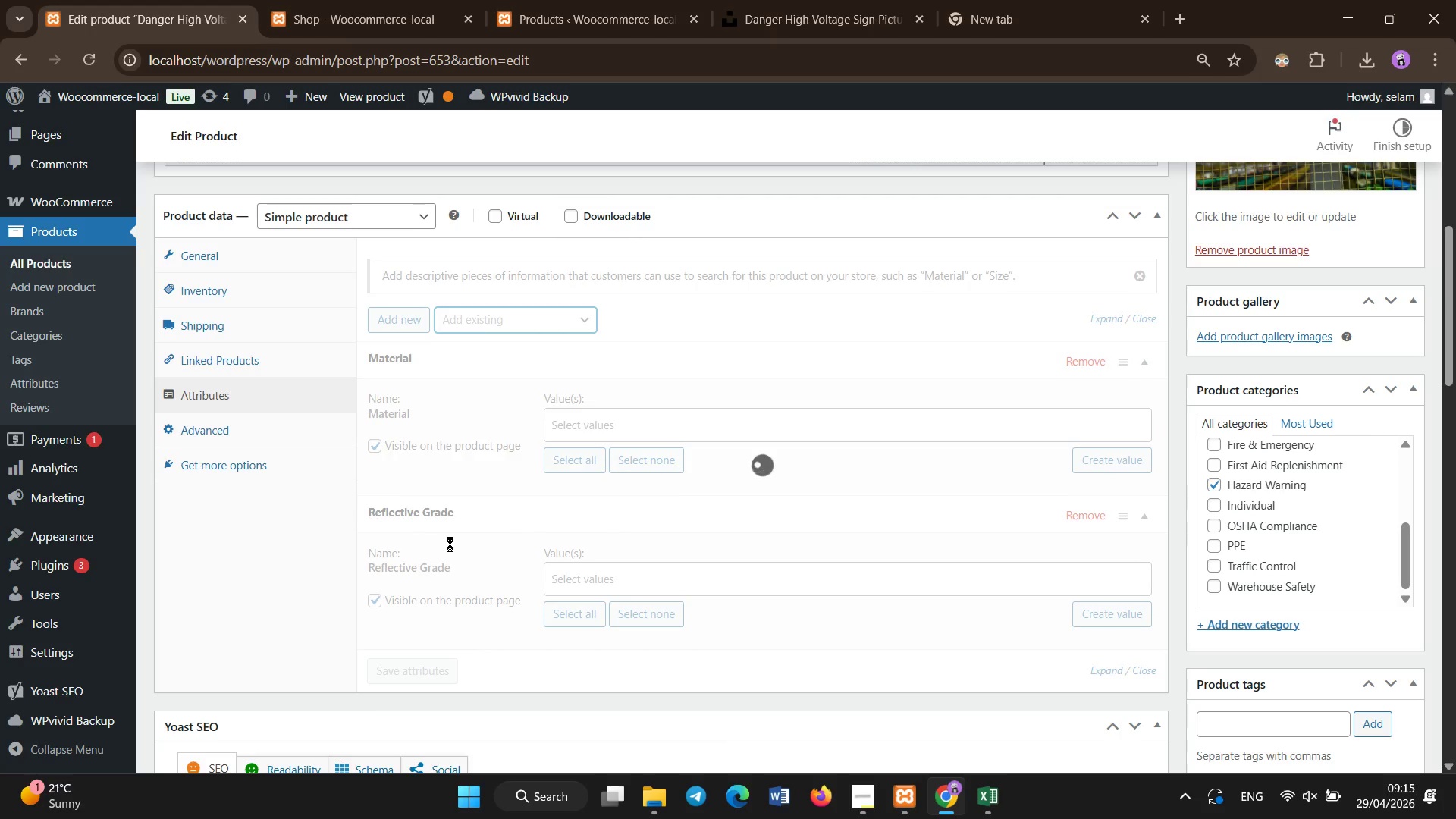 
scroll: coordinate [450, 544], scroll_direction: down, amount: 1.0
 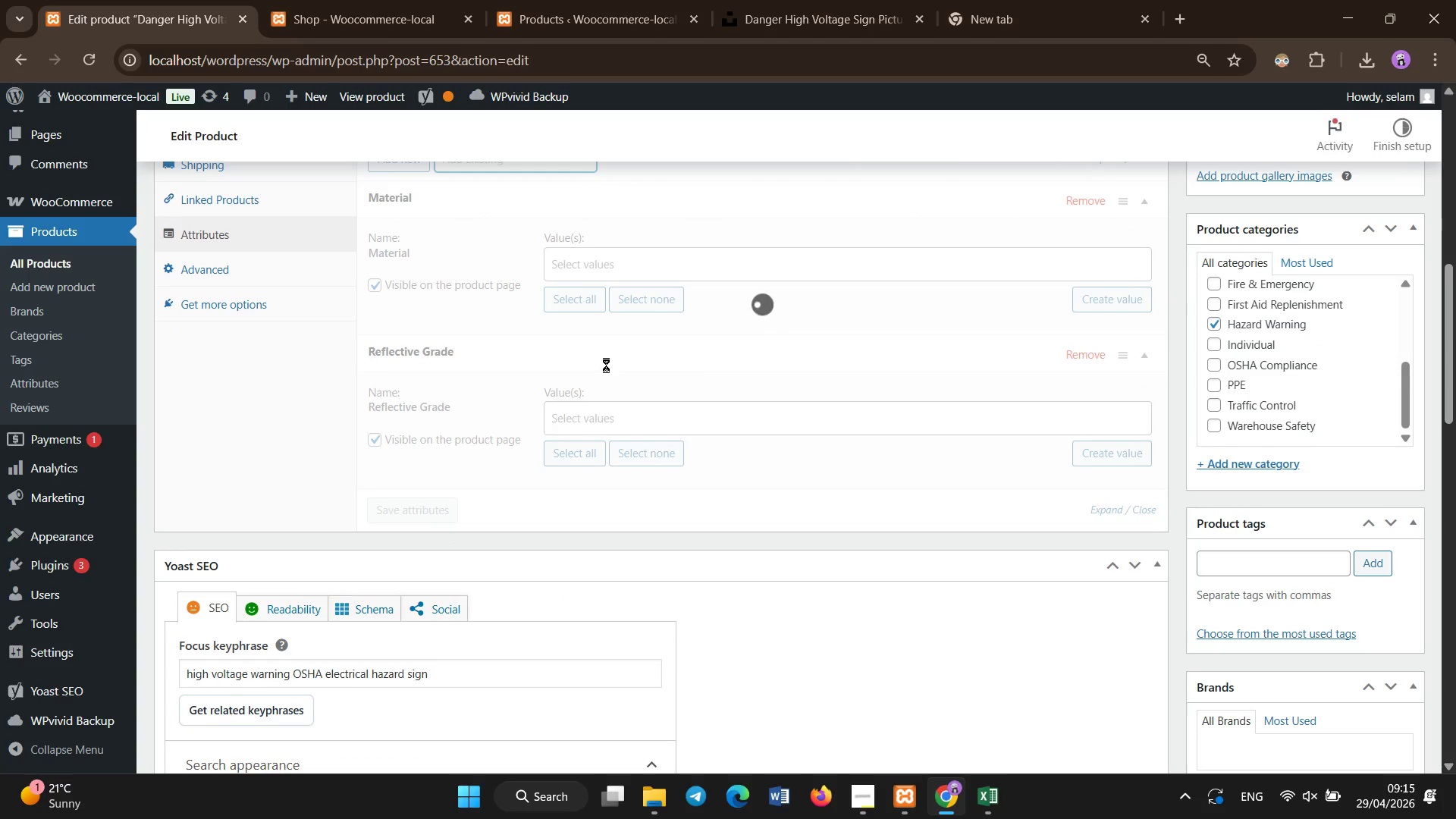 
wait(12.53)
 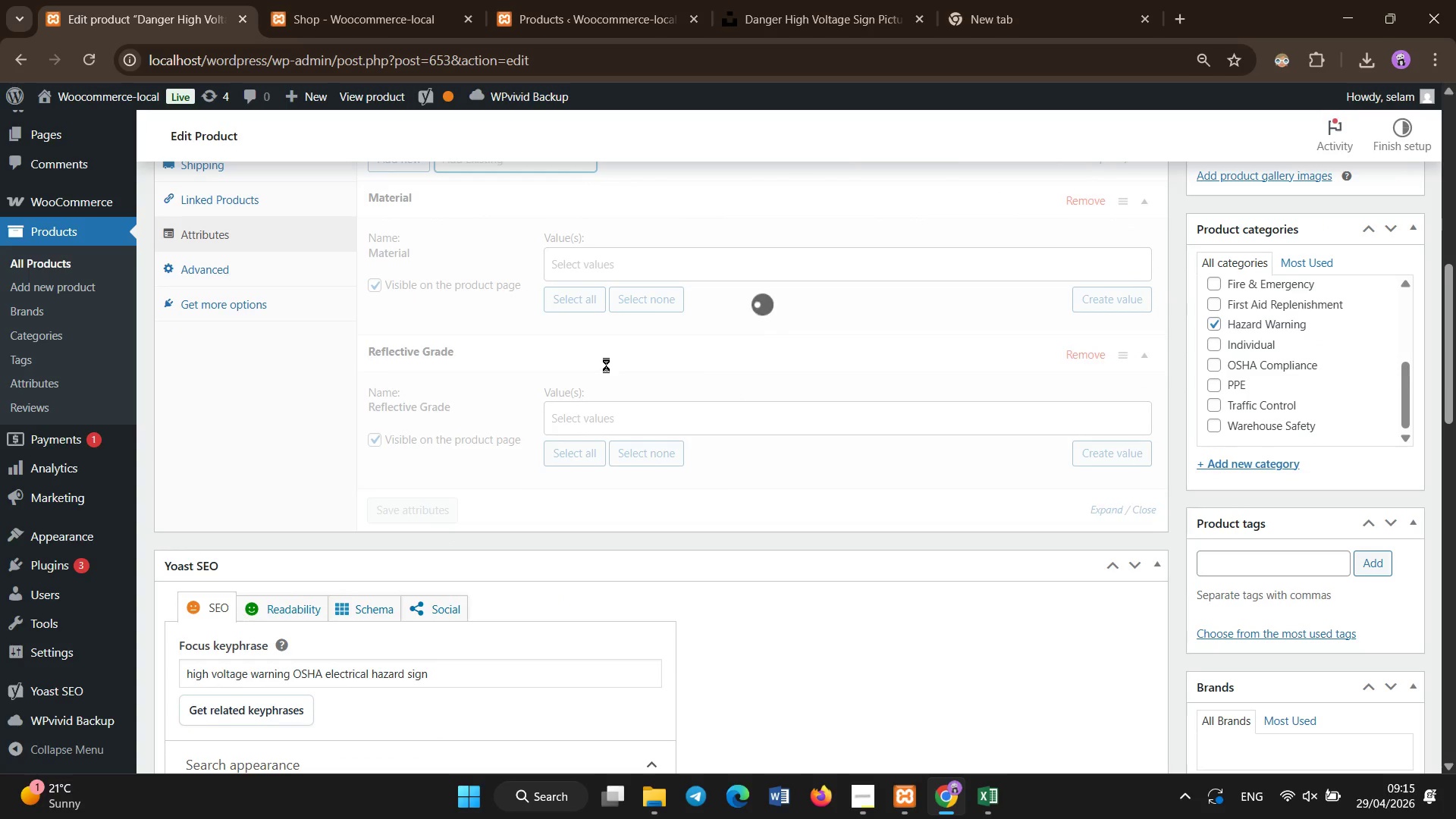 
left_click([575, 302])
 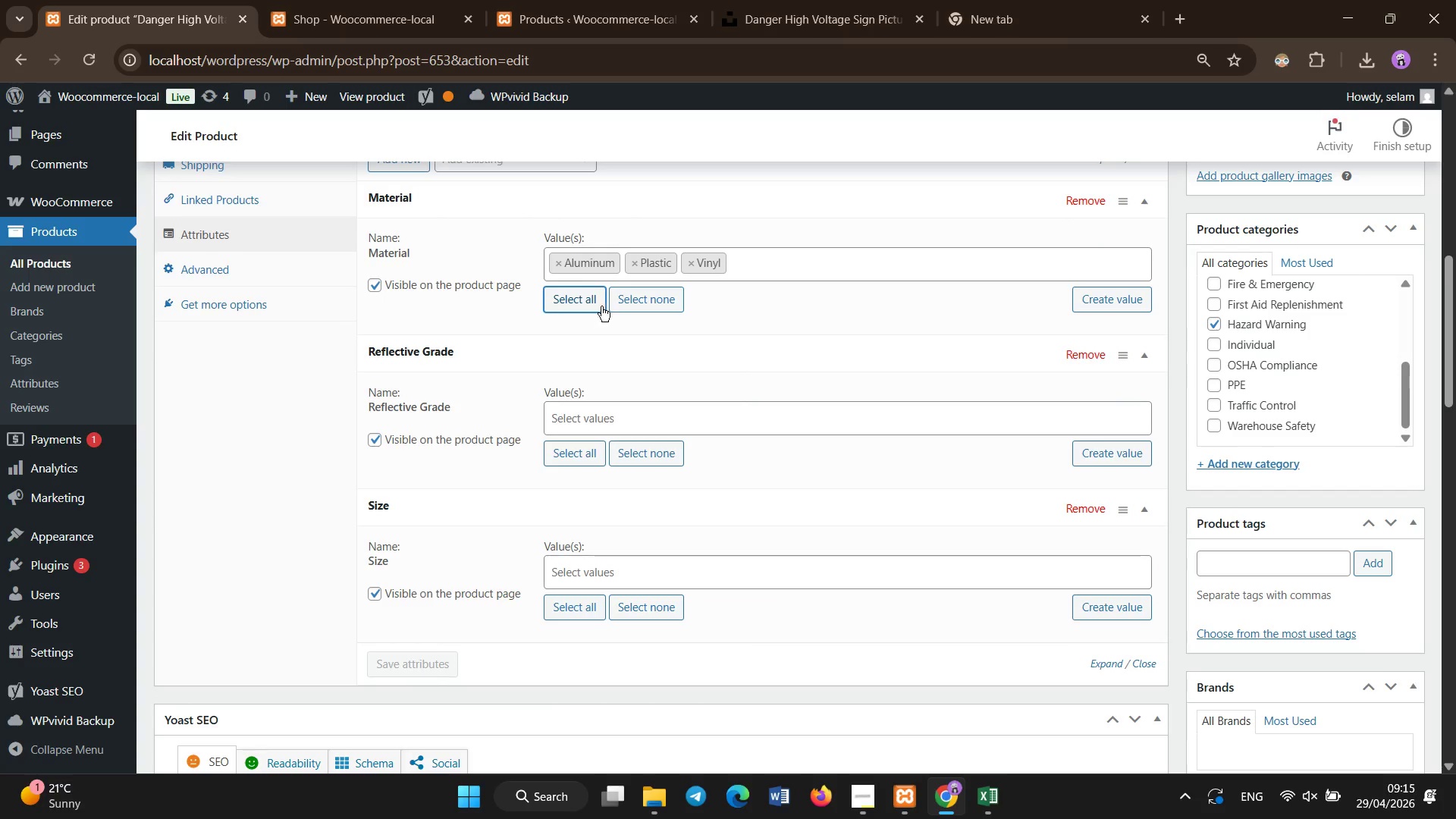 
left_click([638, 265])
 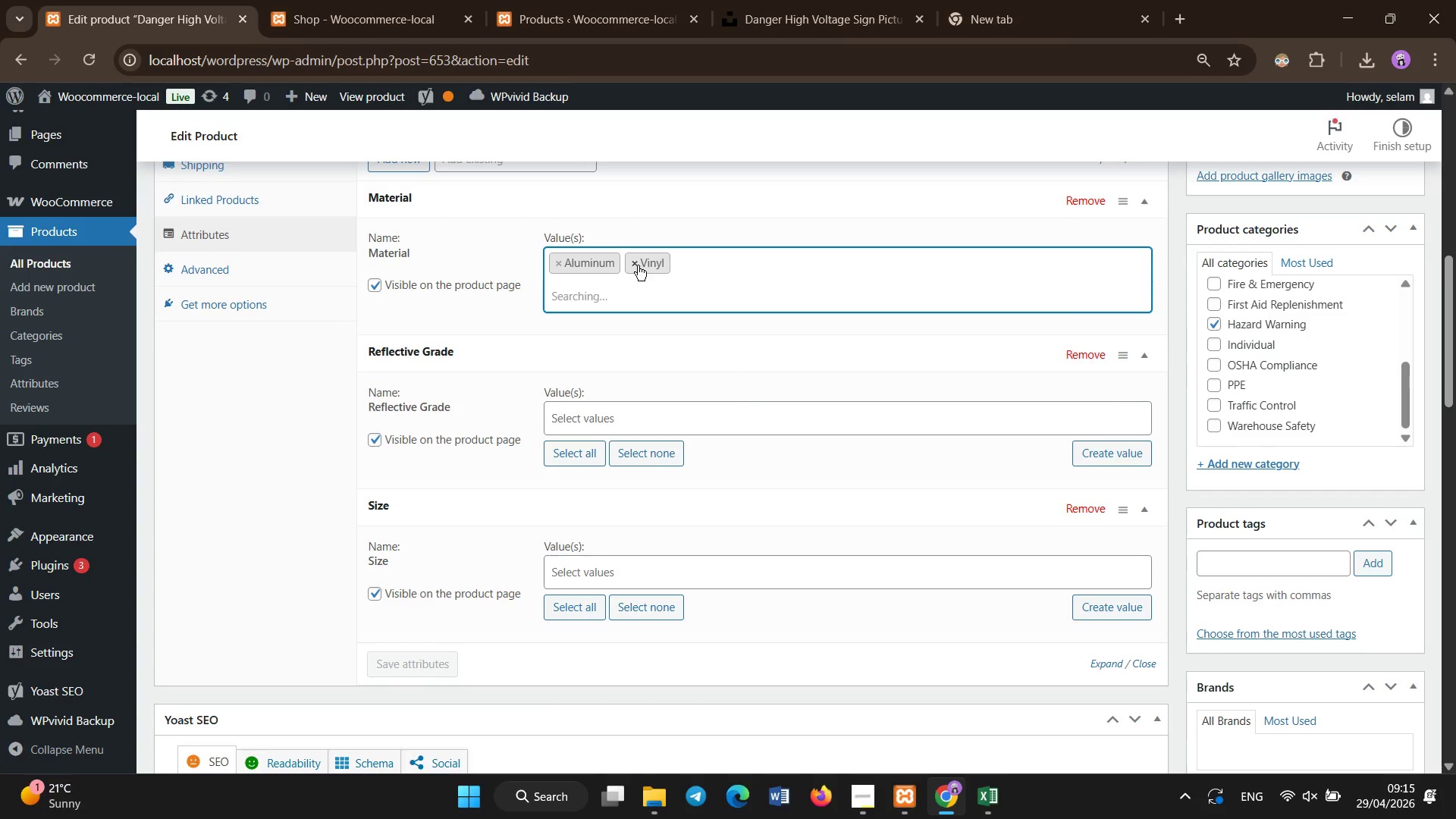 
left_click([638, 265])
 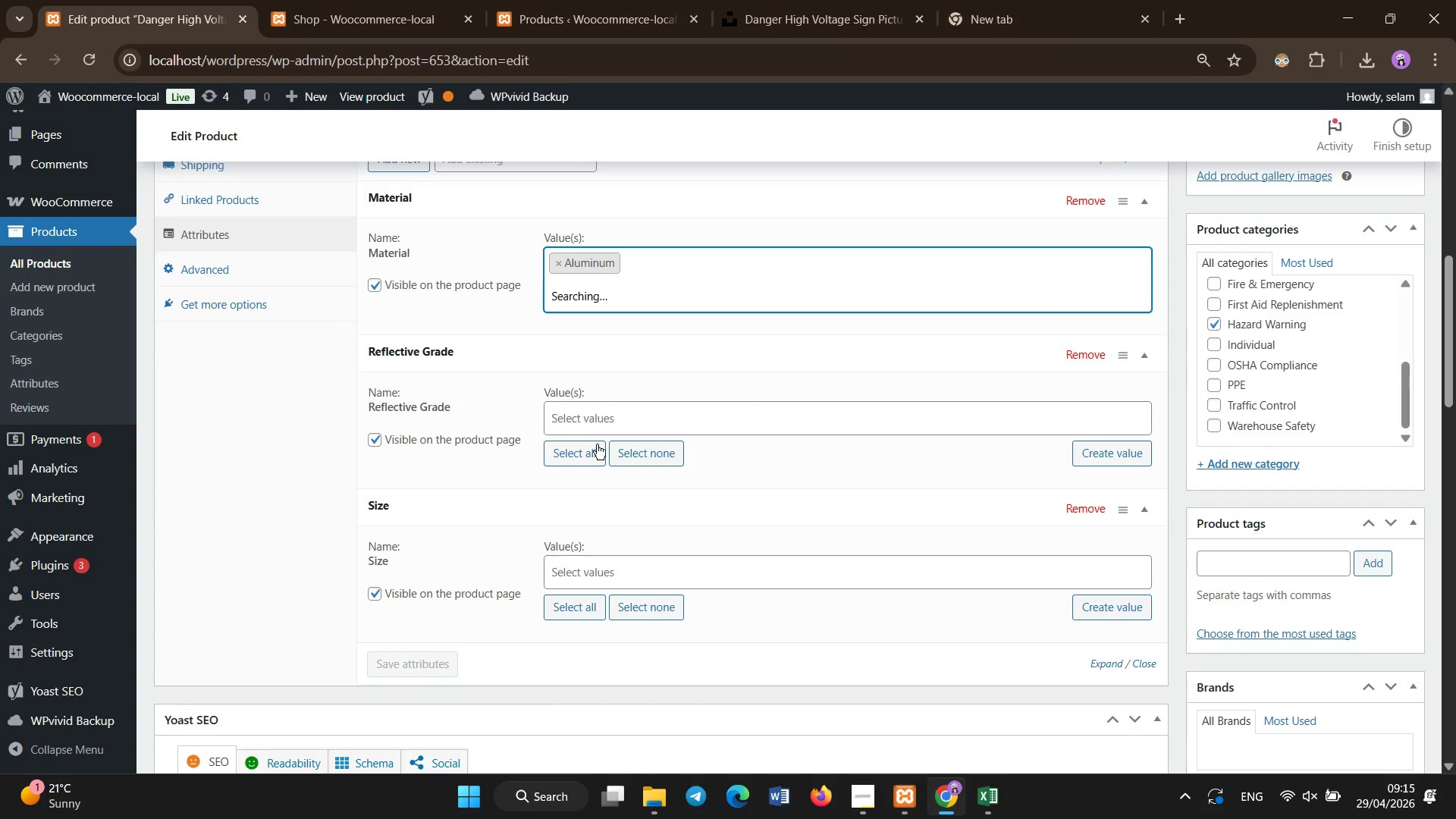 
left_click([592, 460])
 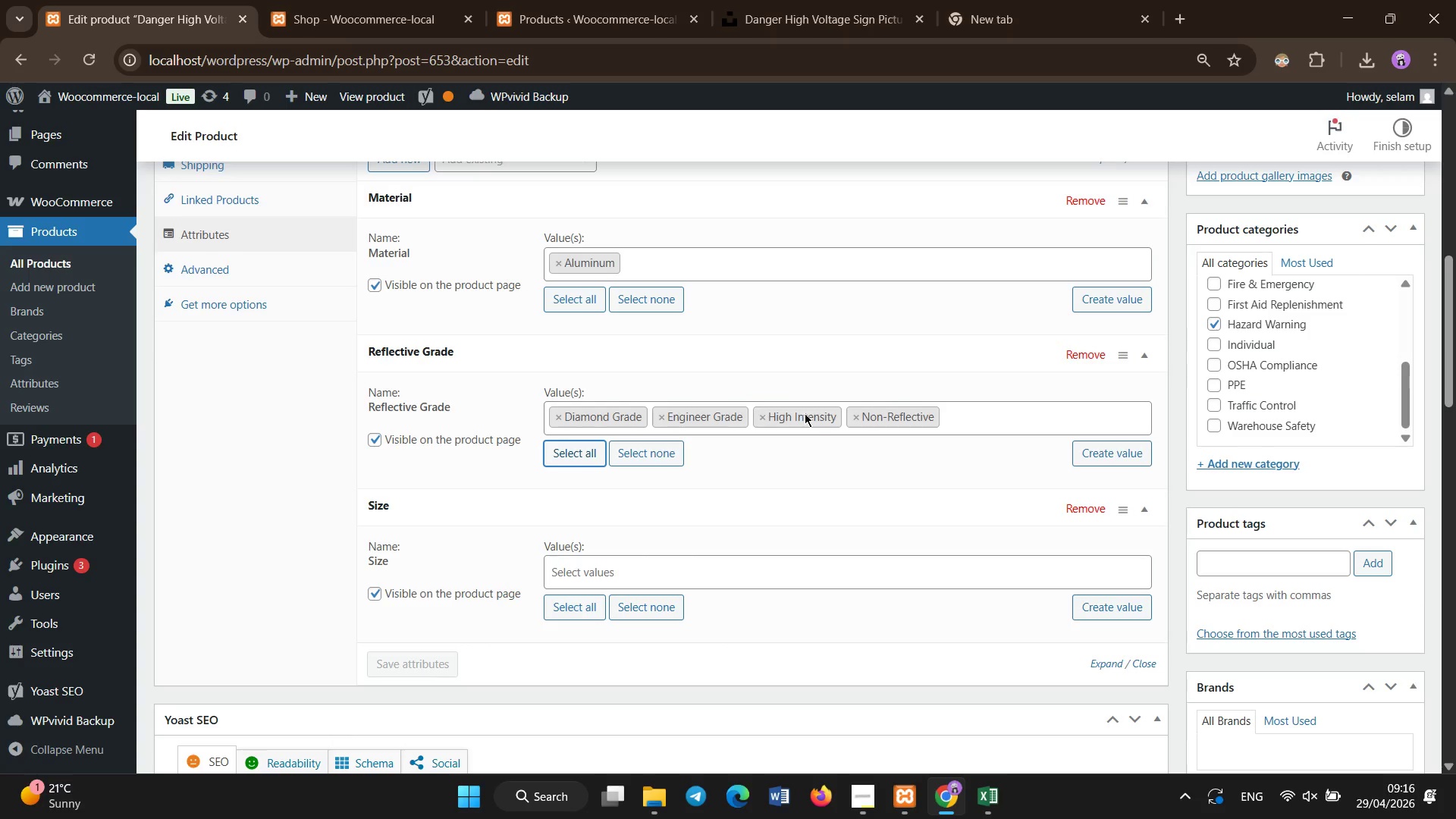 
left_click([855, 420])
 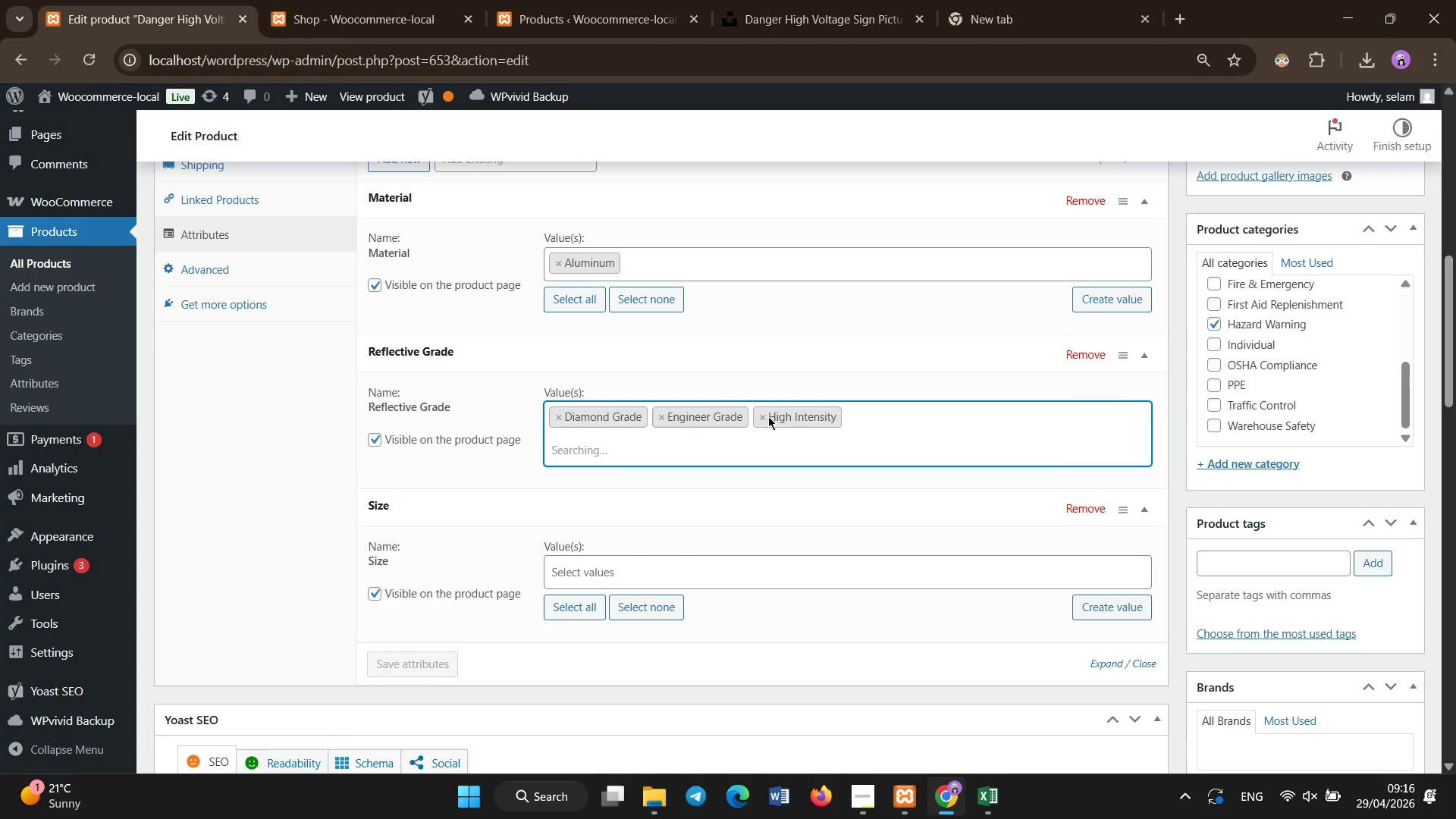 
left_click([764, 417])
 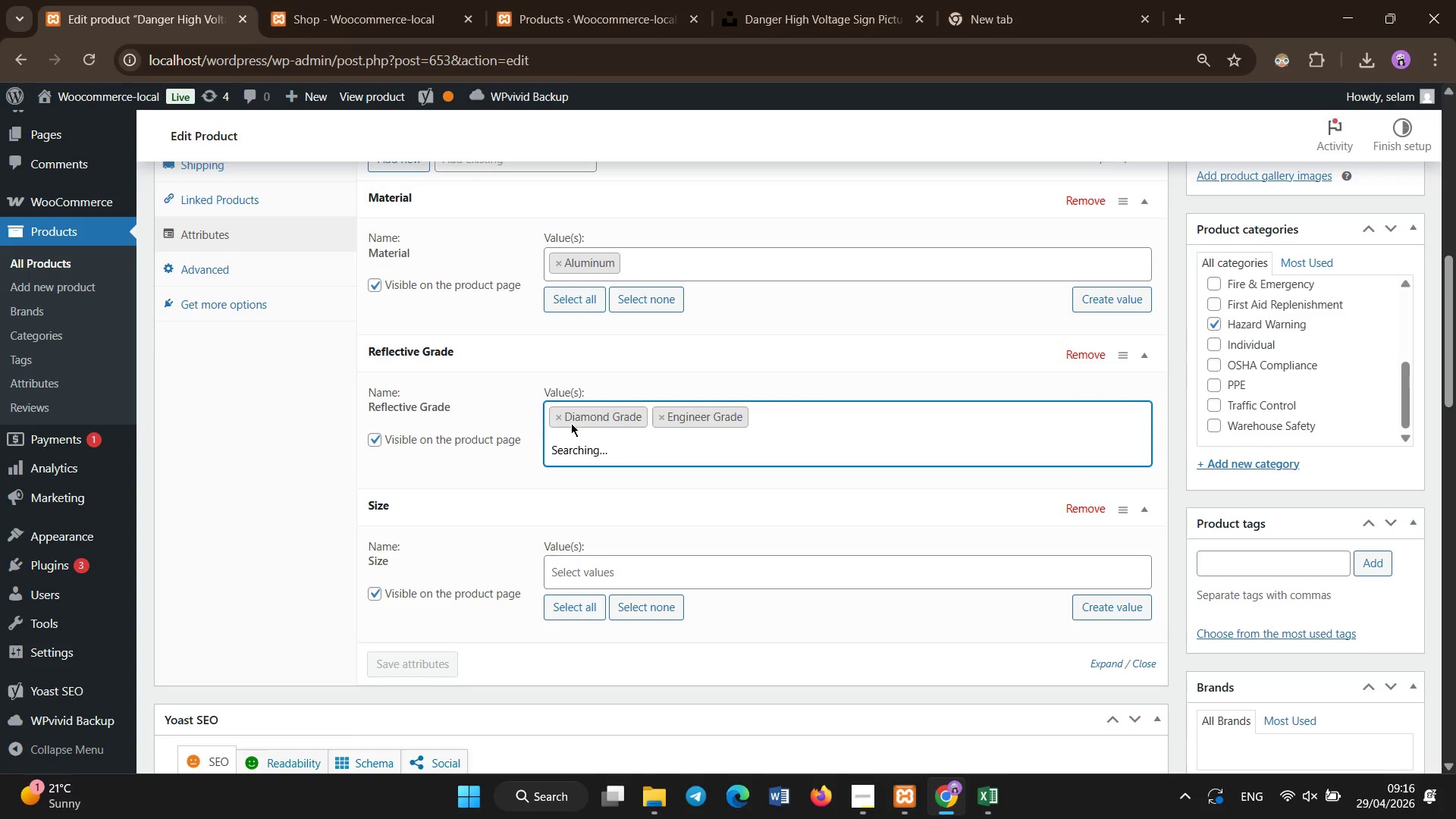 
left_click([560, 416])
 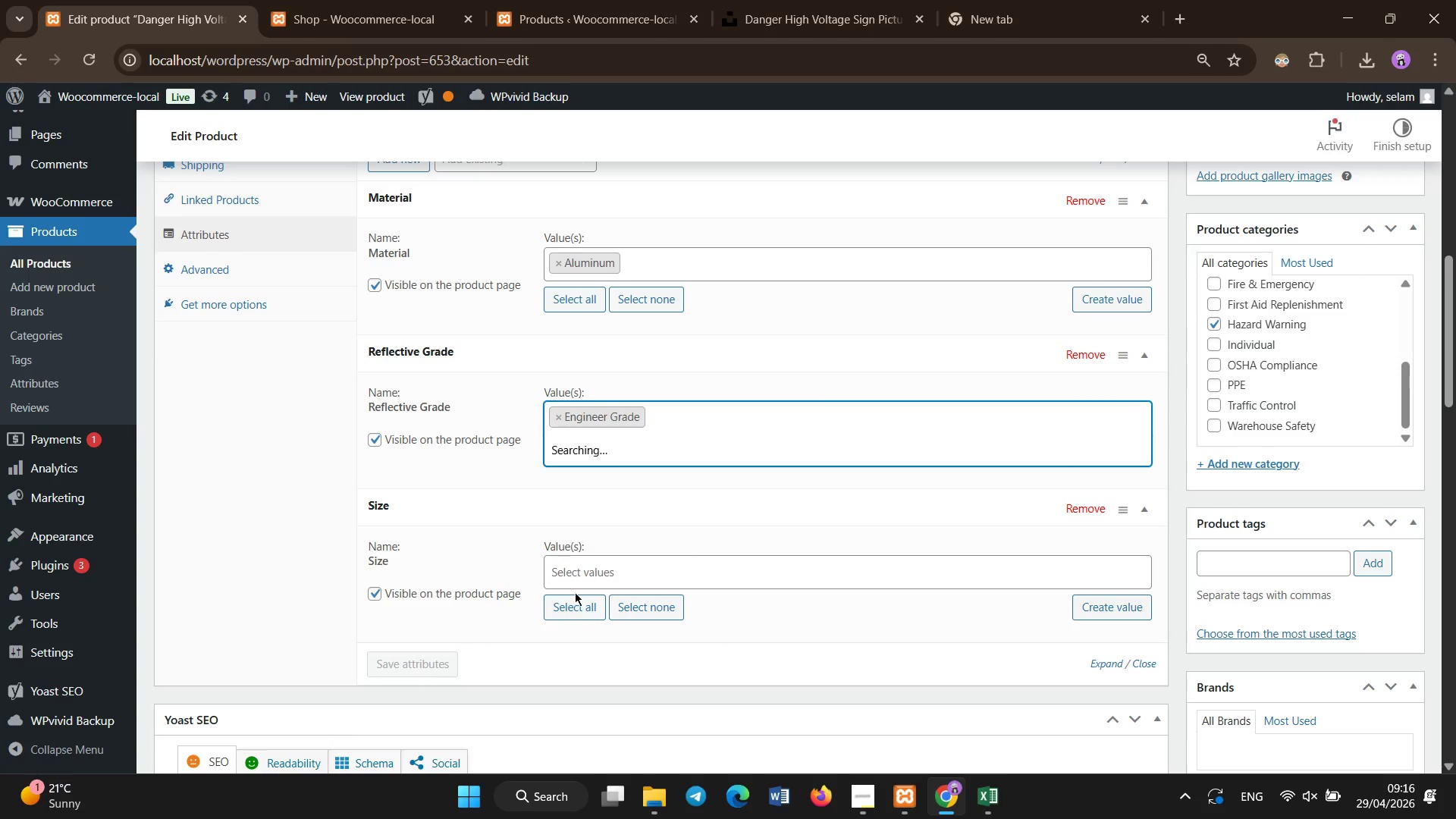 
left_click([576, 608])
 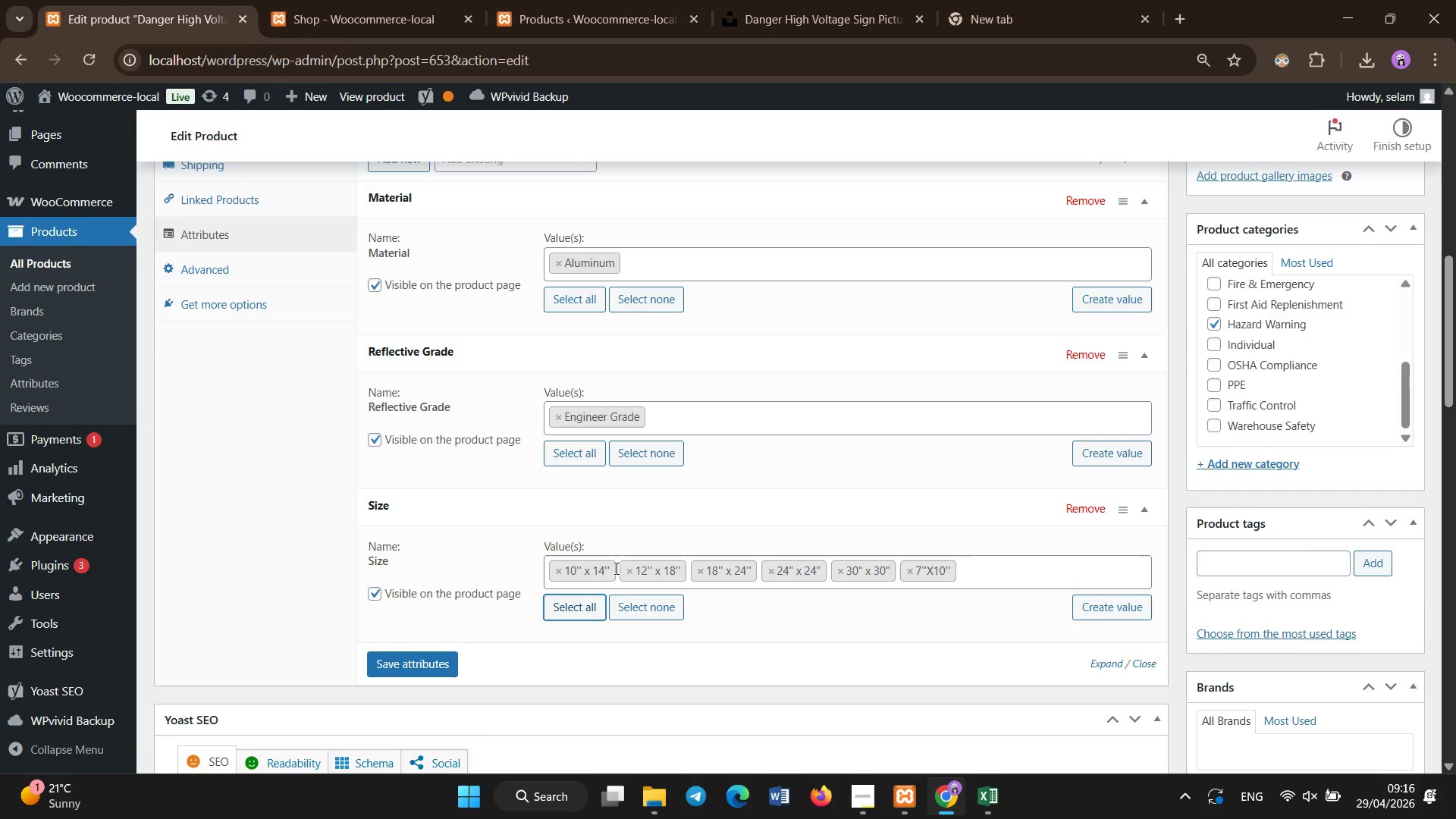 
double_click([627, 570])
 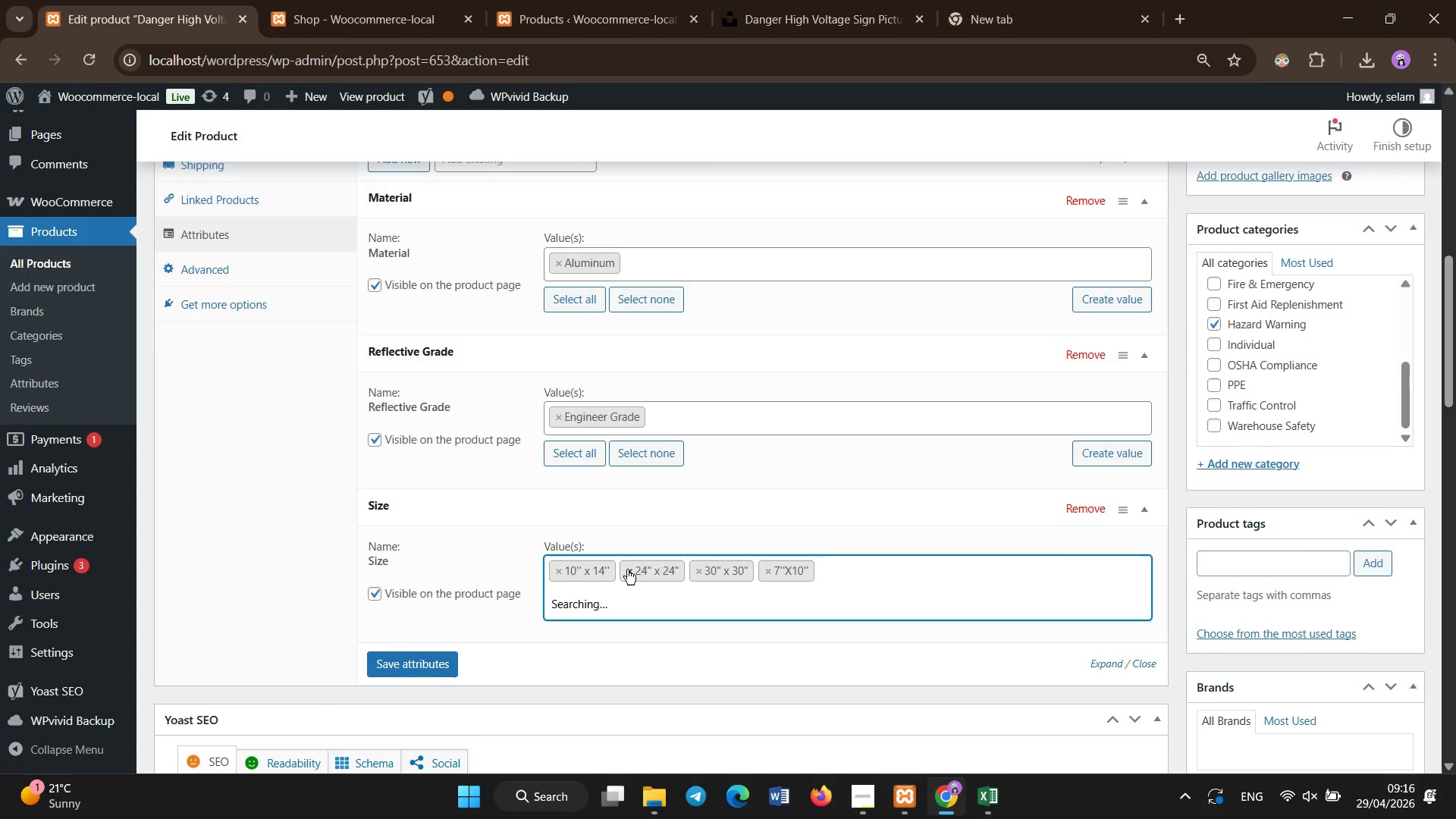 
triple_click([627, 570])
 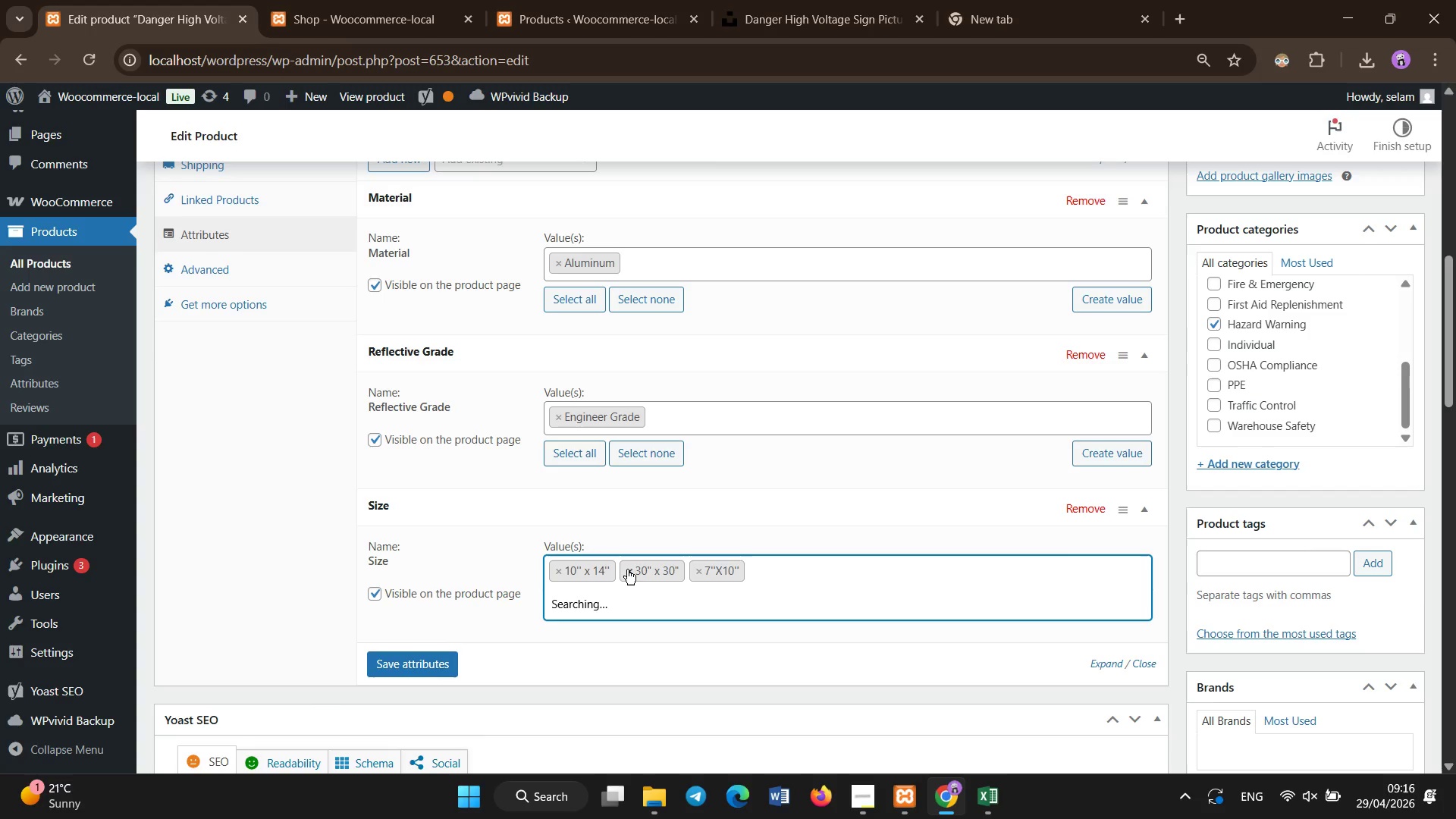 
triple_click([627, 570])
 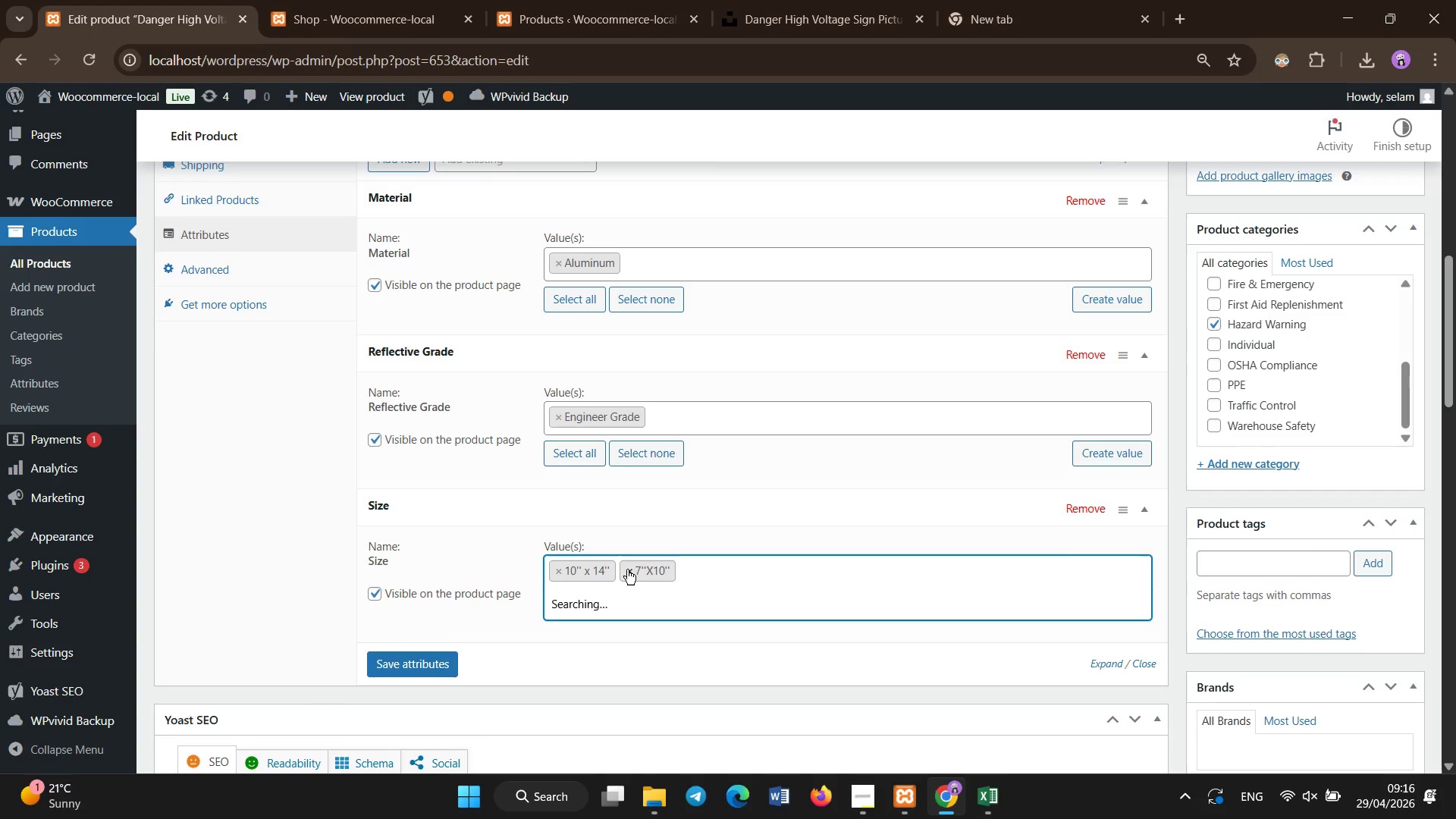 
triple_click([627, 570])
 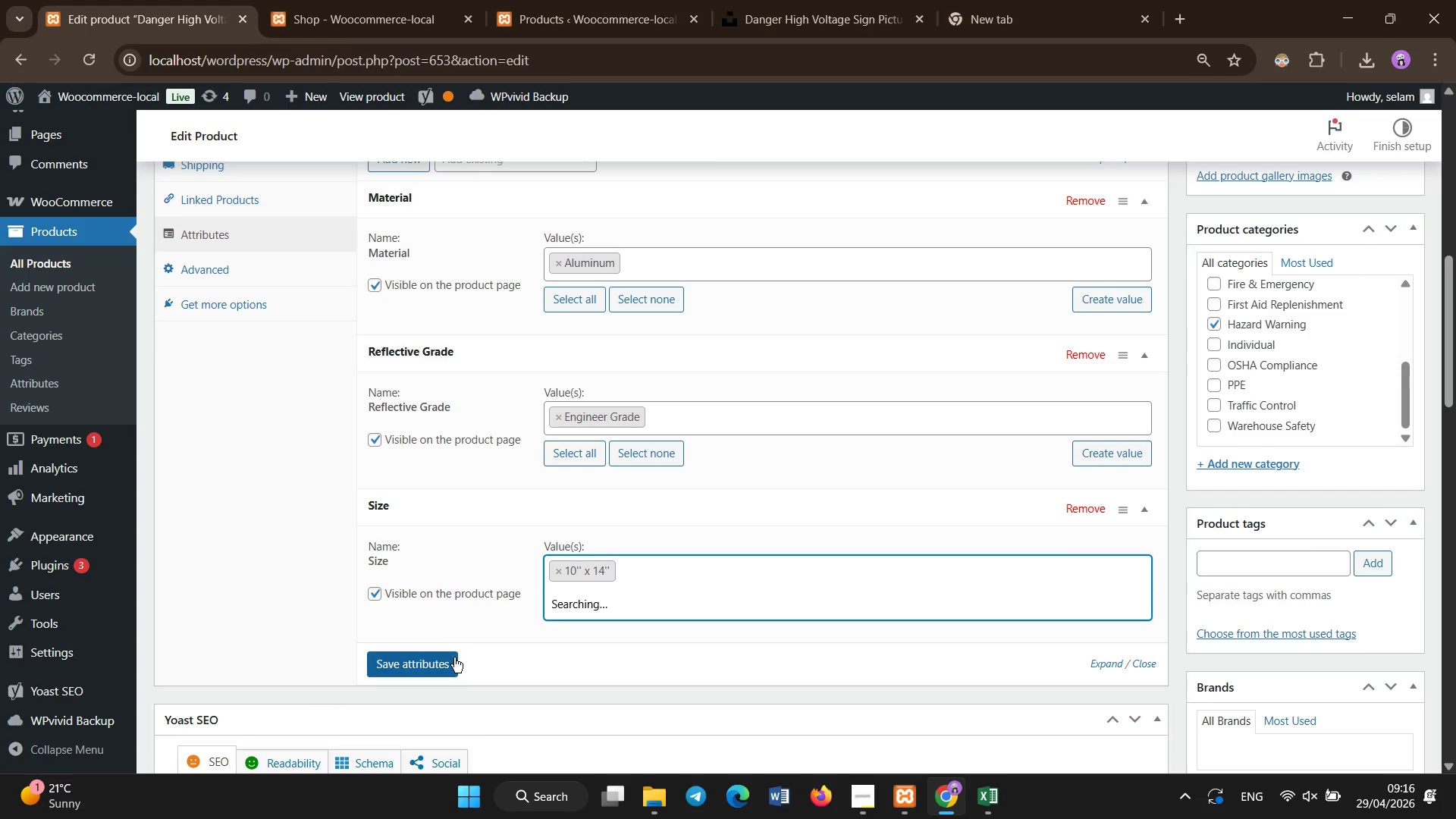 
left_click([453, 661])
 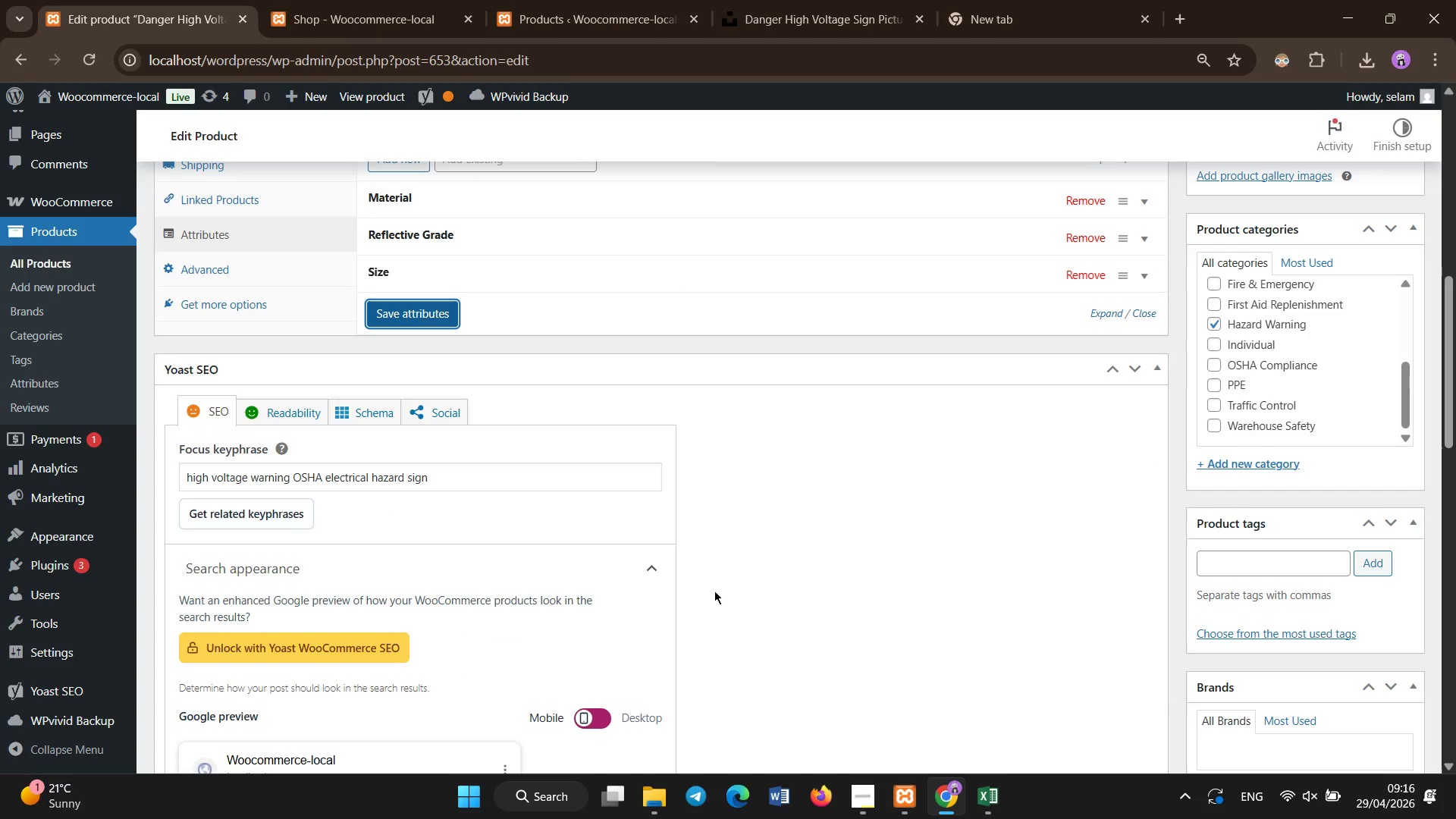 
wait(5.83)
 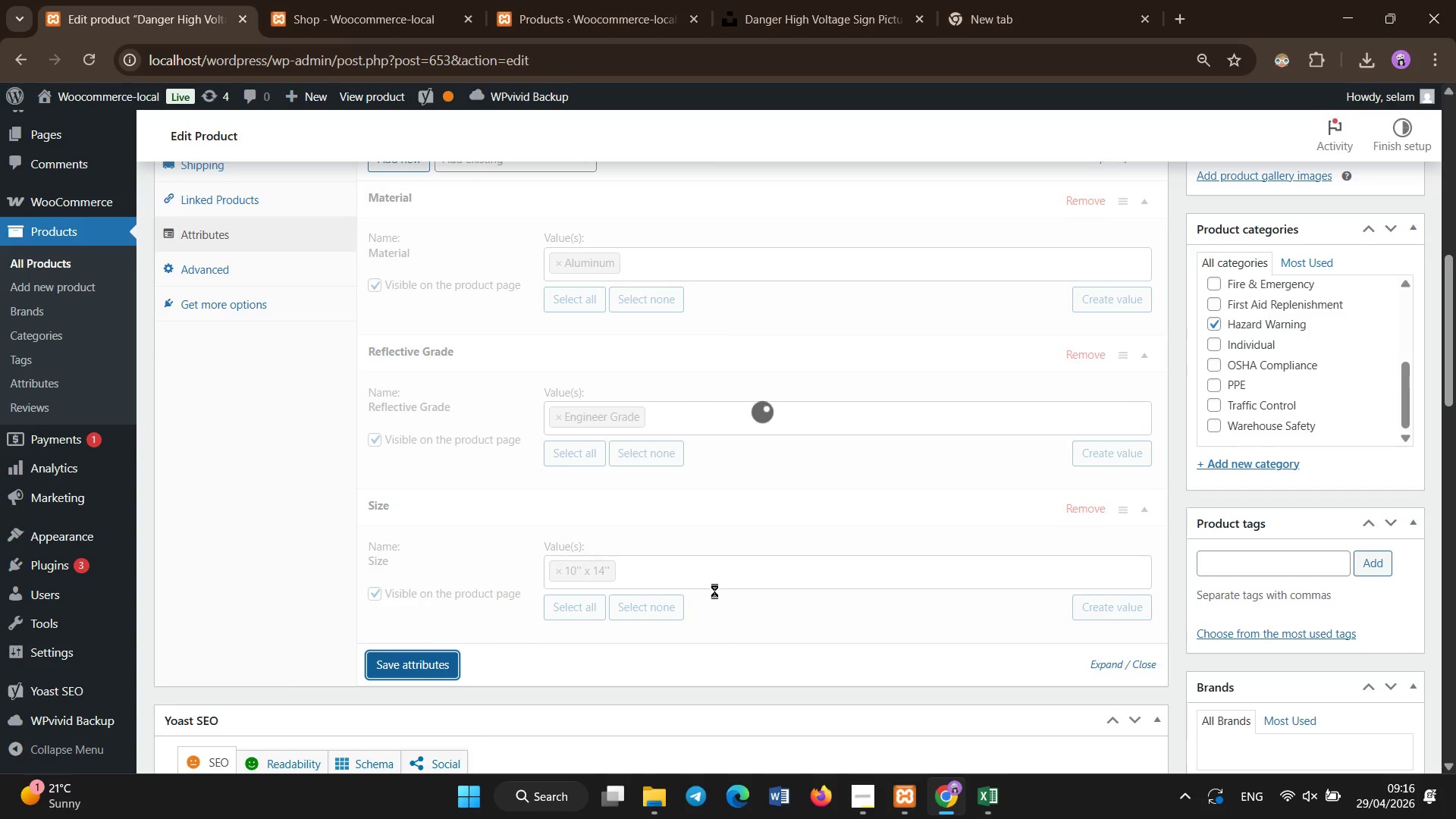 
scroll: coordinate [1072, 553], scroll_direction: up, amount: 15.0
 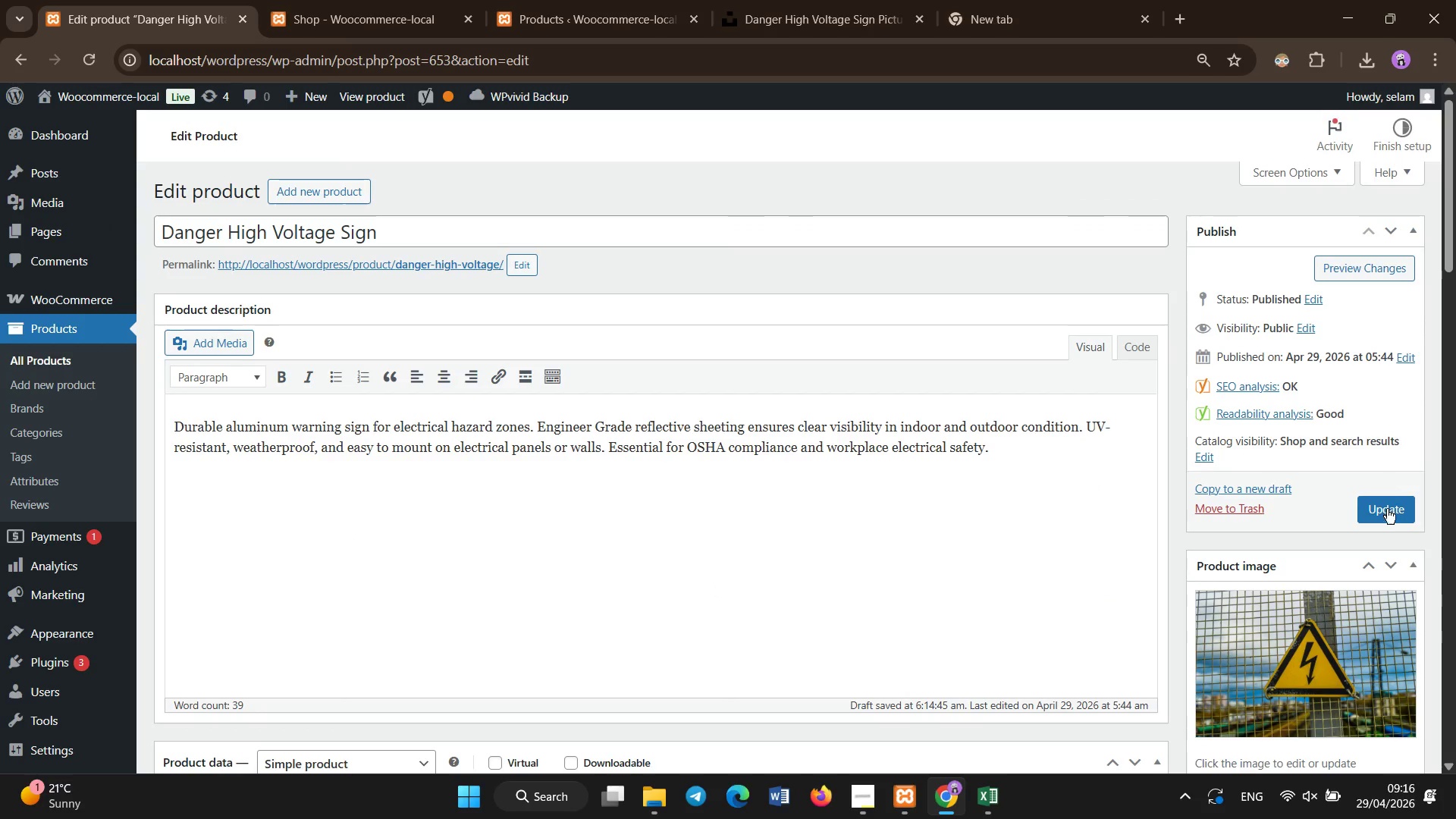 
left_click([1387, 515])
 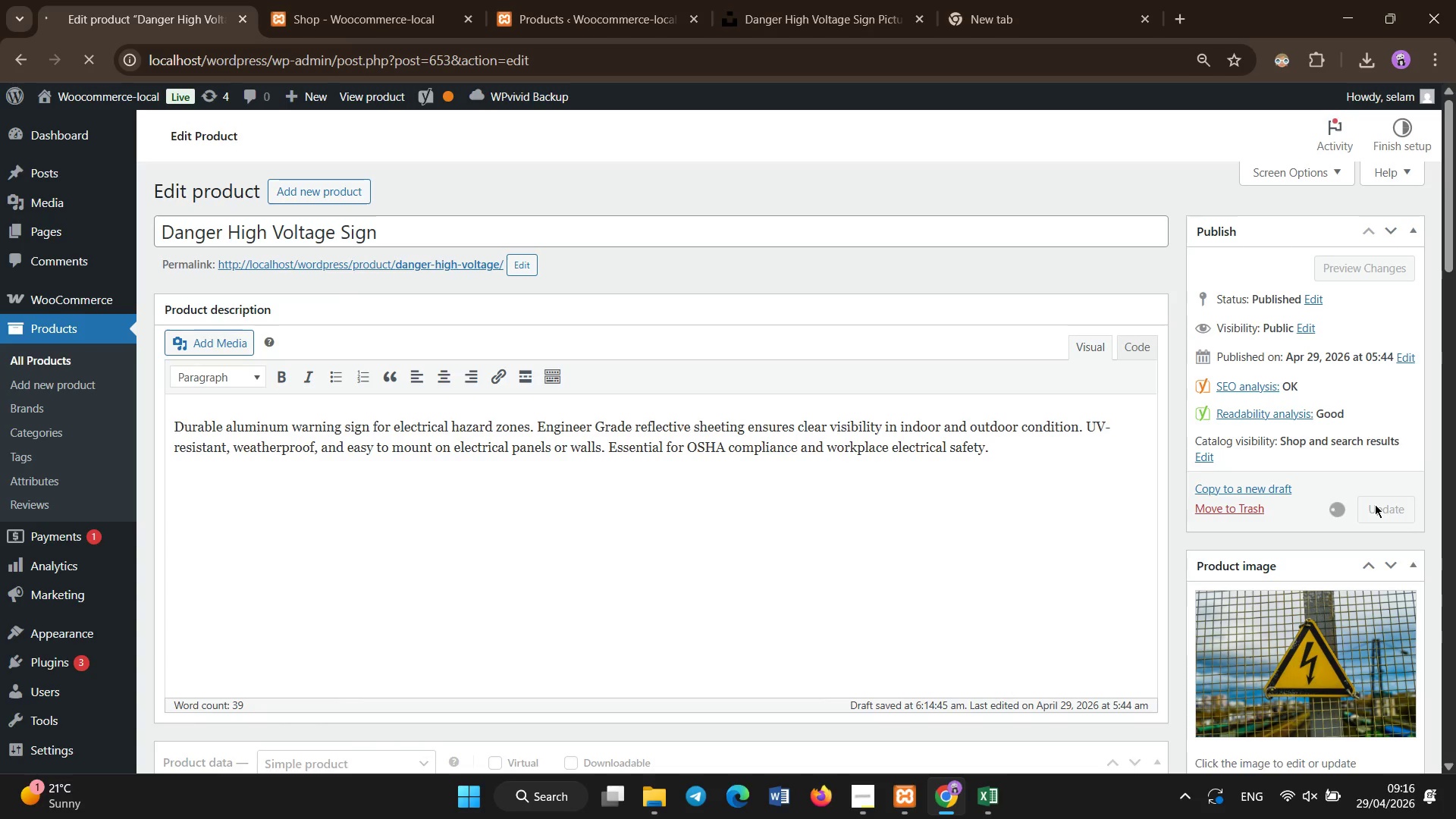 
wait(5.53)
 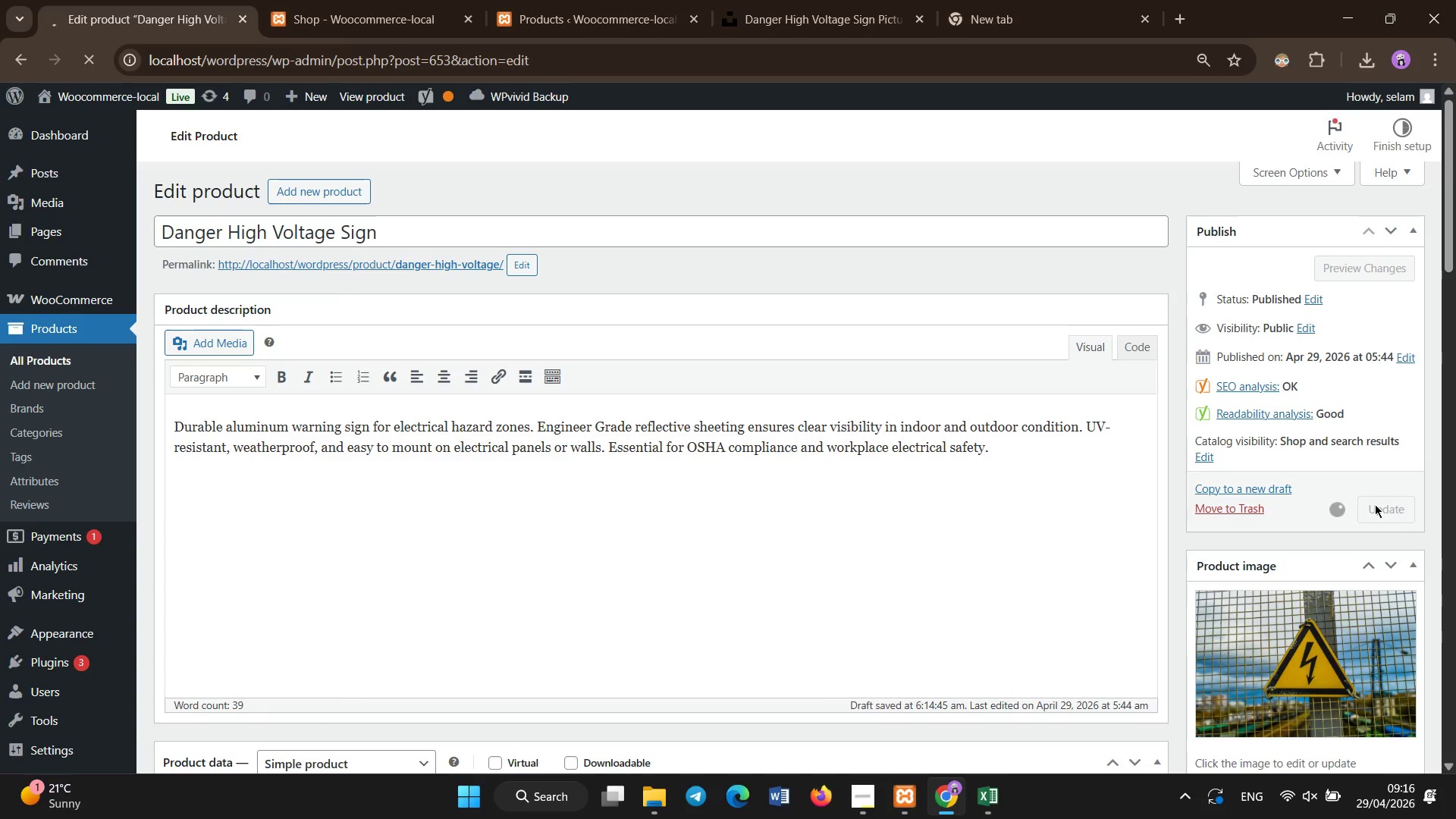 
key(ScrollLock)
 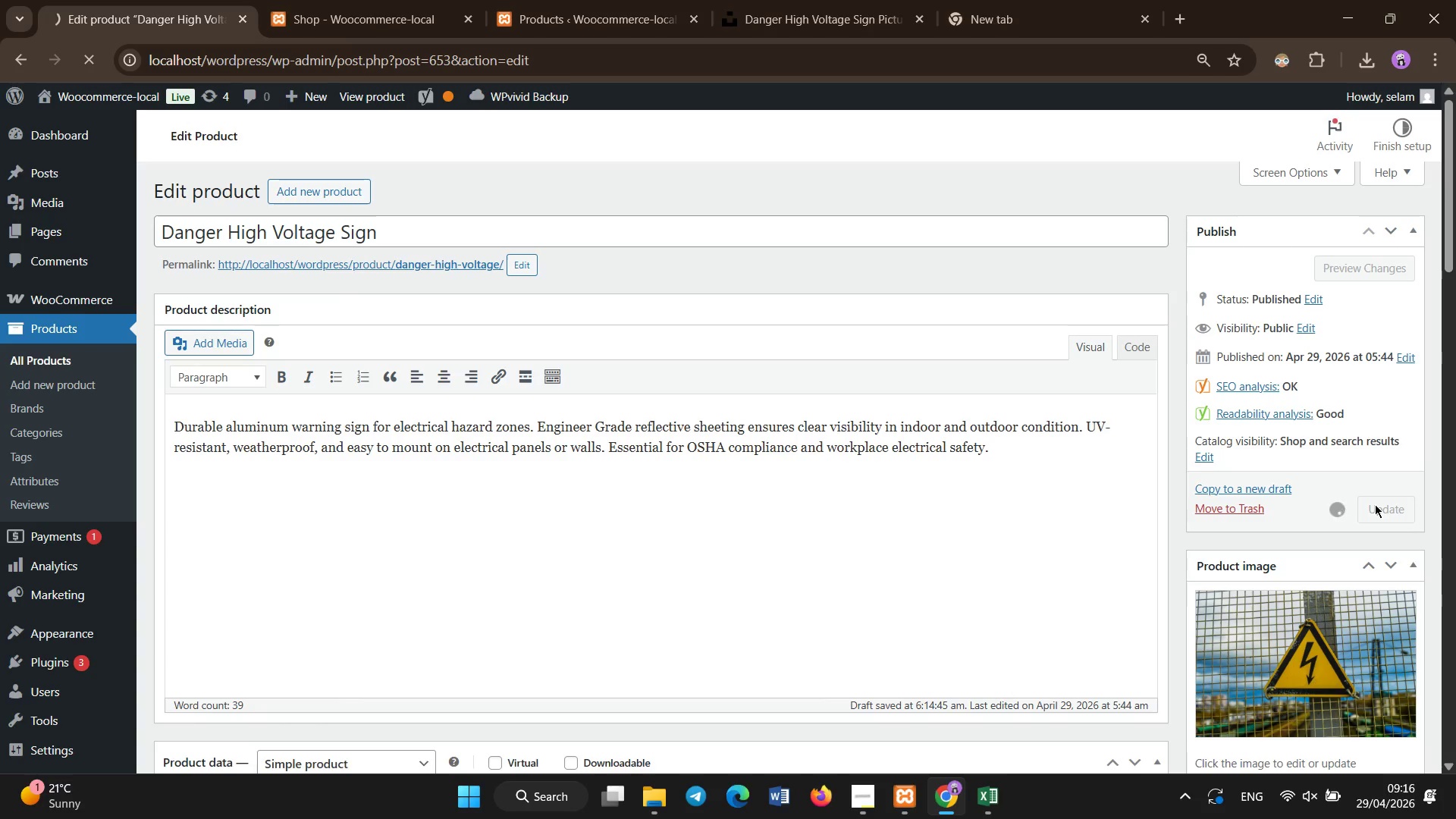 
scroll: coordinate [1347, 633], scroll_direction: up, amount: 8.0
 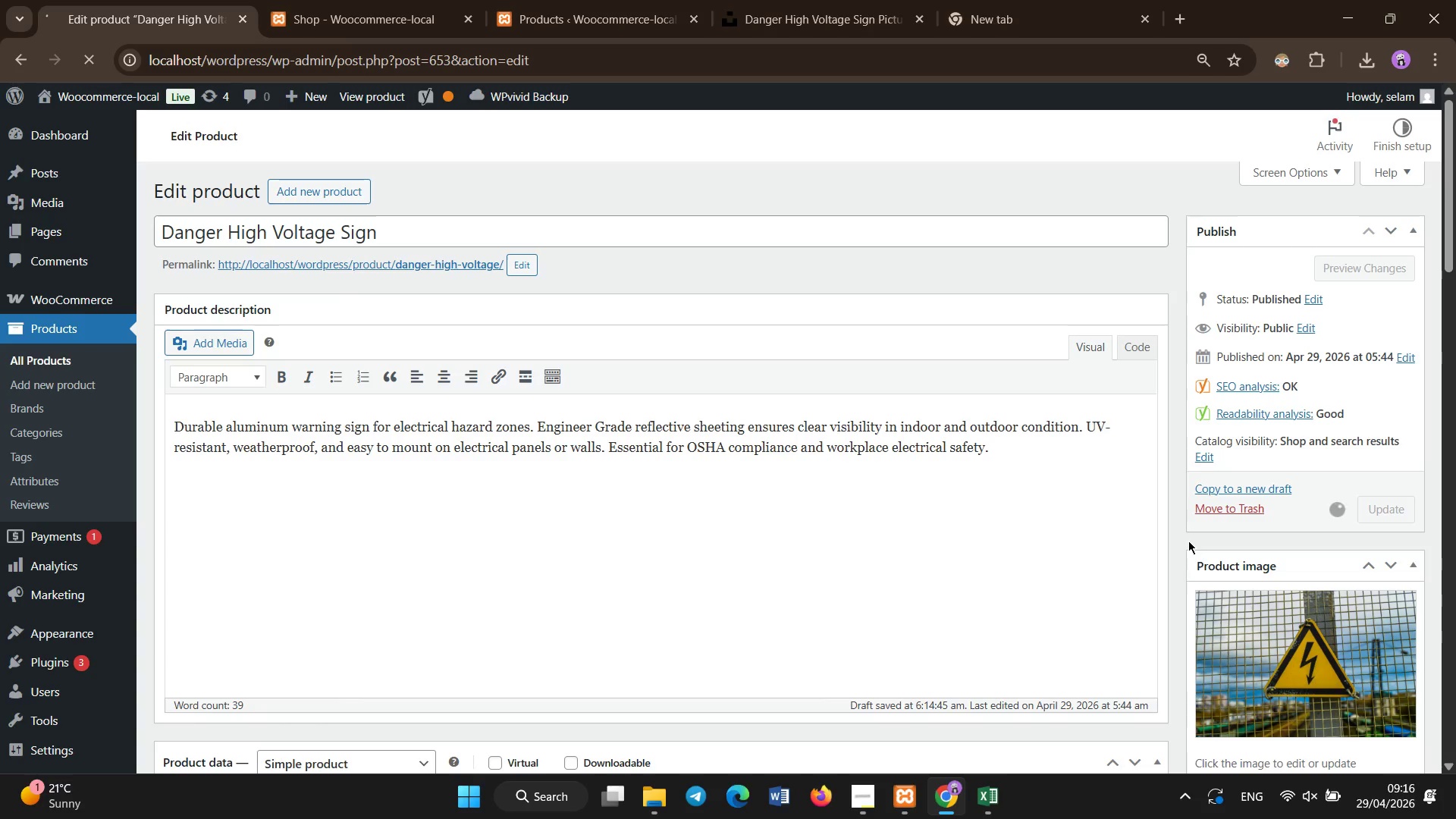 
wait(13.76)
 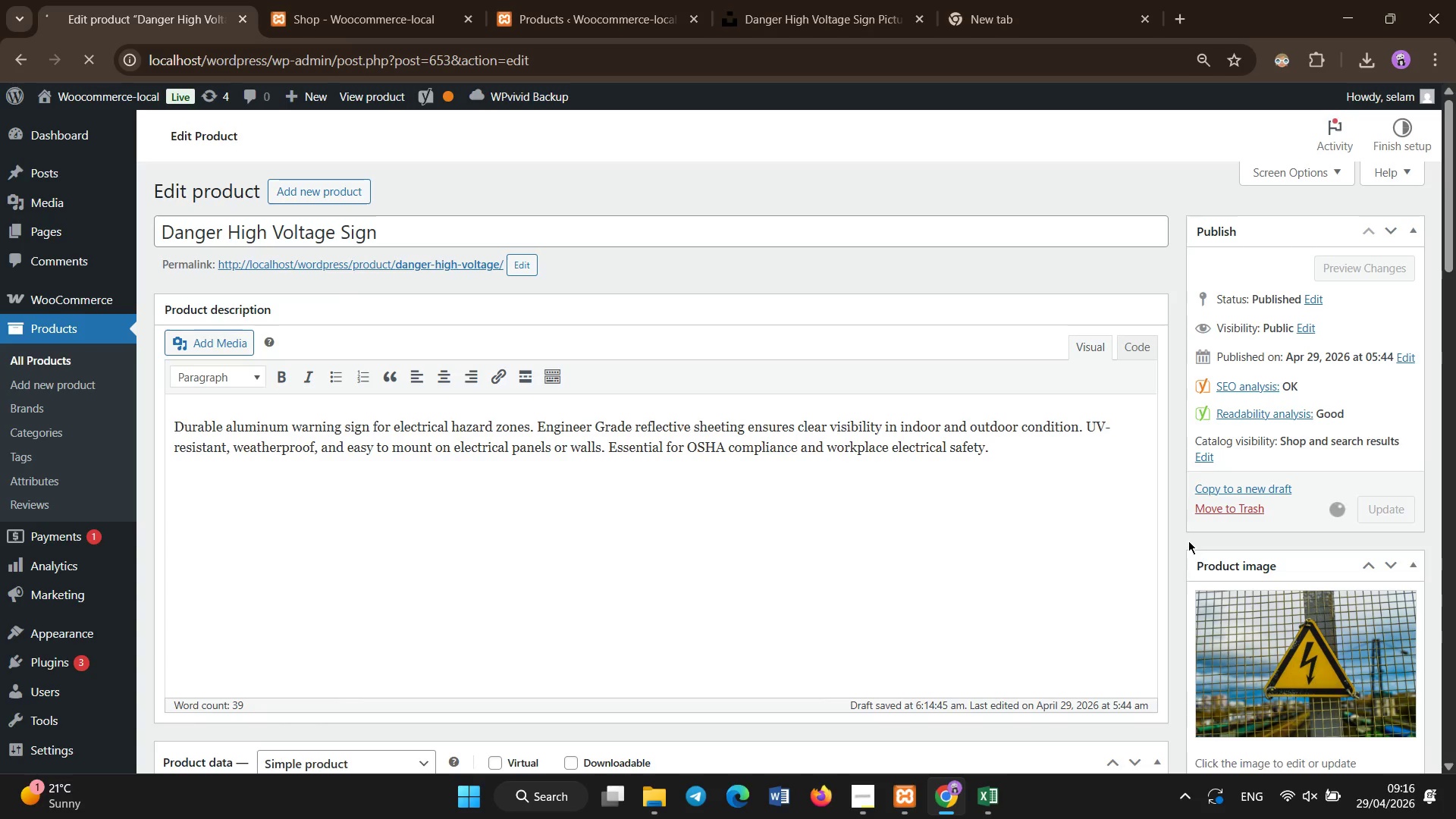 
left_click([84, 354])
 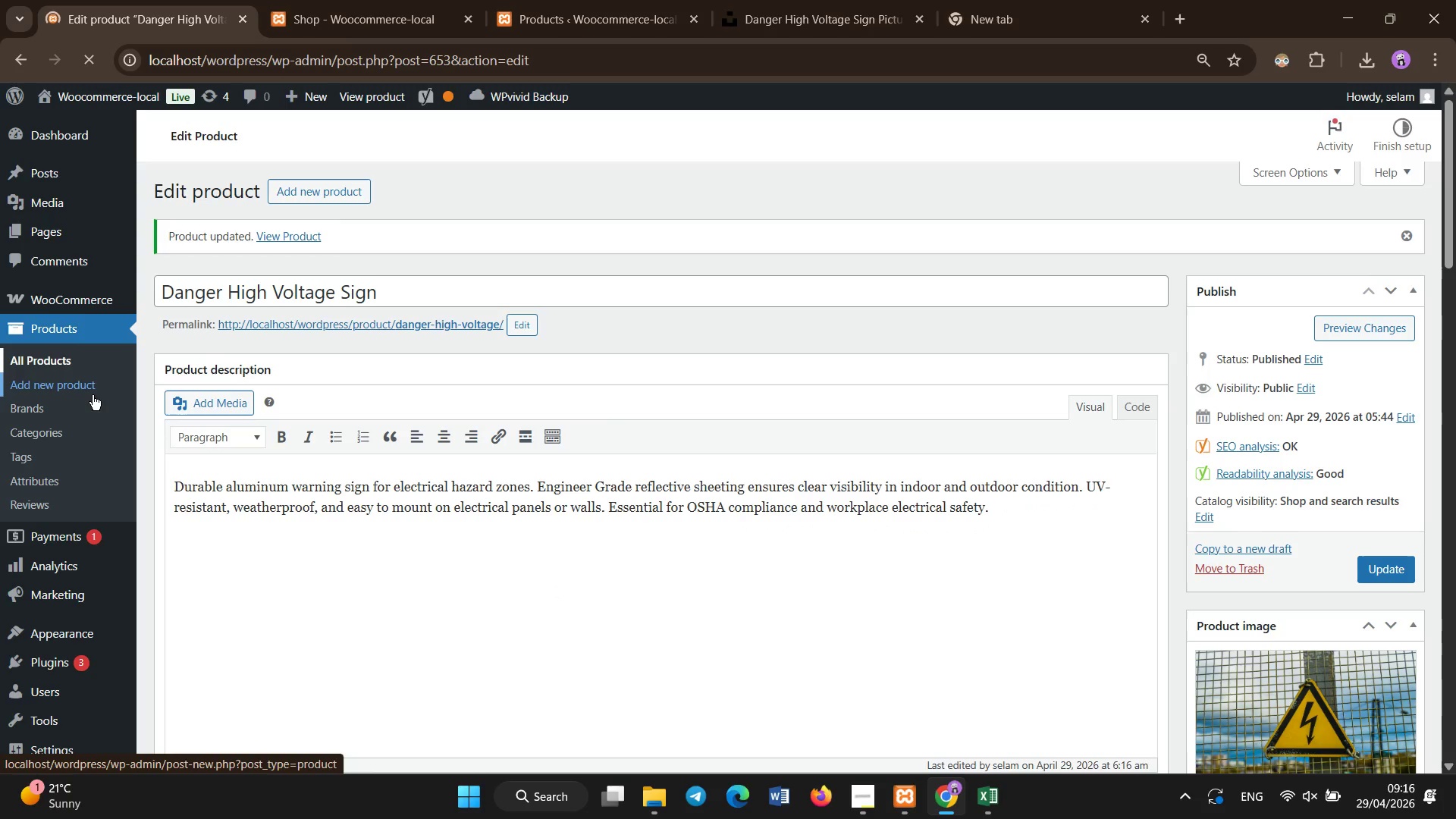 
wait(8.26)
 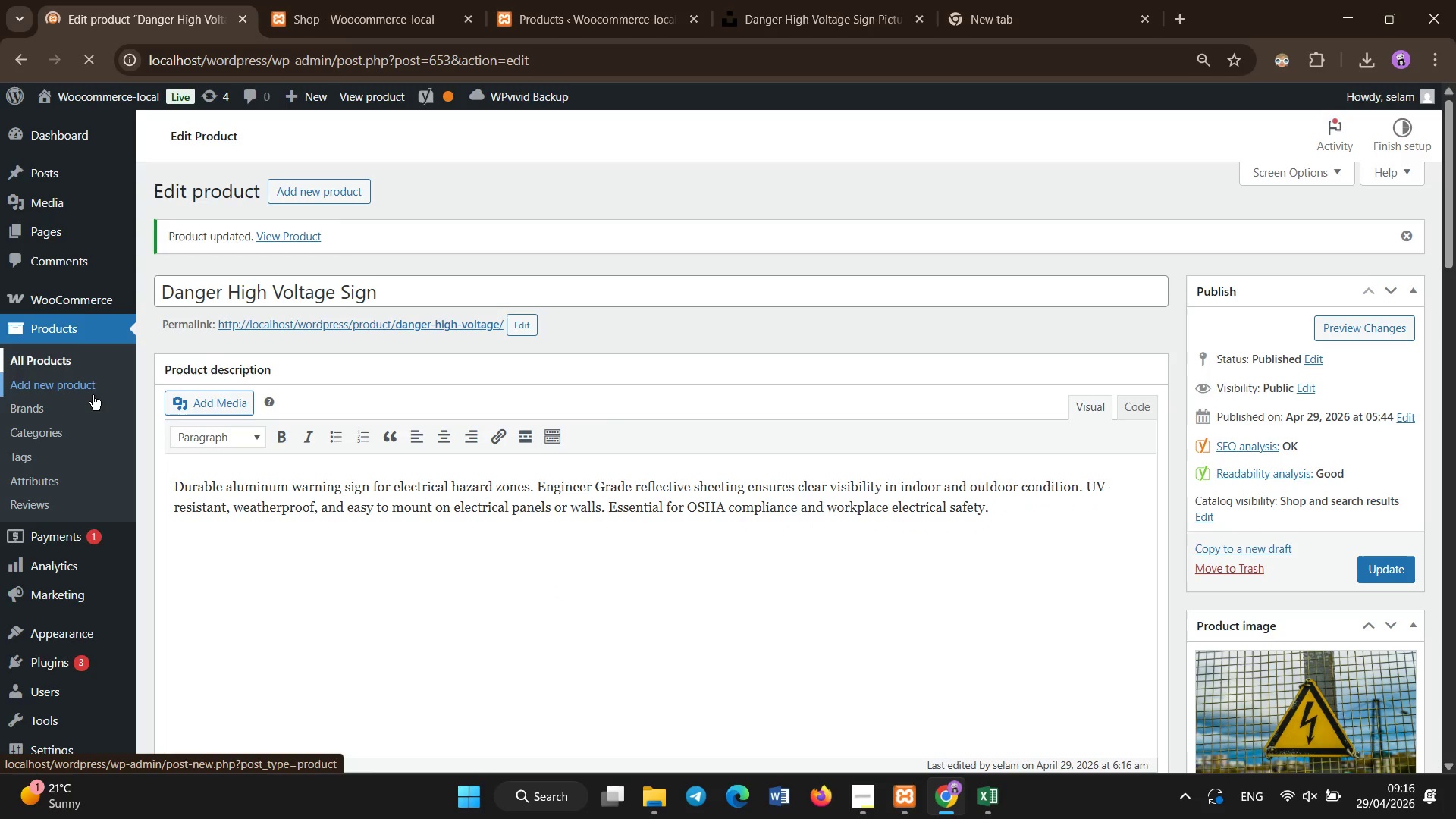 
scroll: coordinate [1392, 639], scroll_direction: down, amount: 15.0
 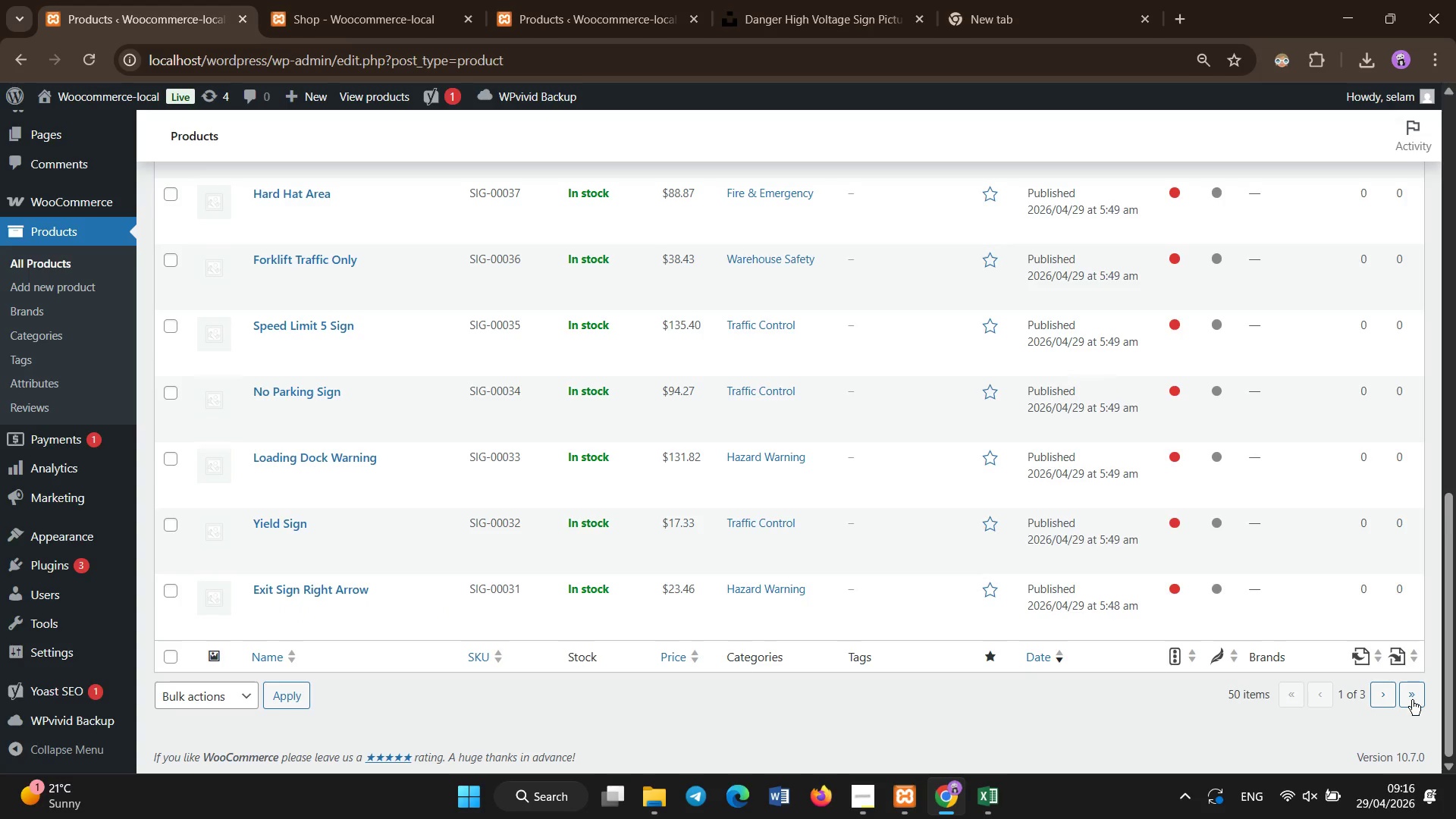 
left_click([1414, 699])
 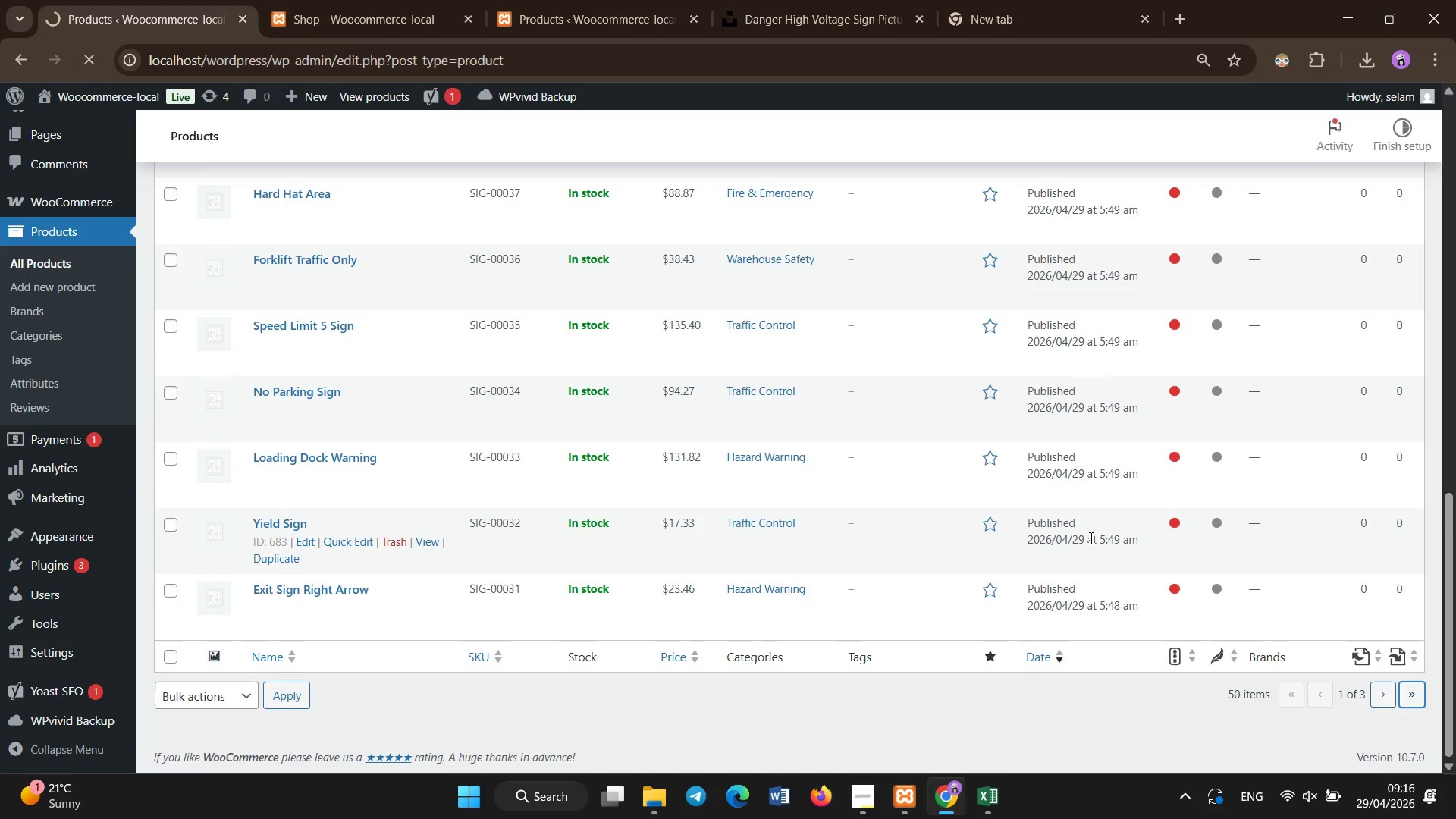 
wait(6.03)
 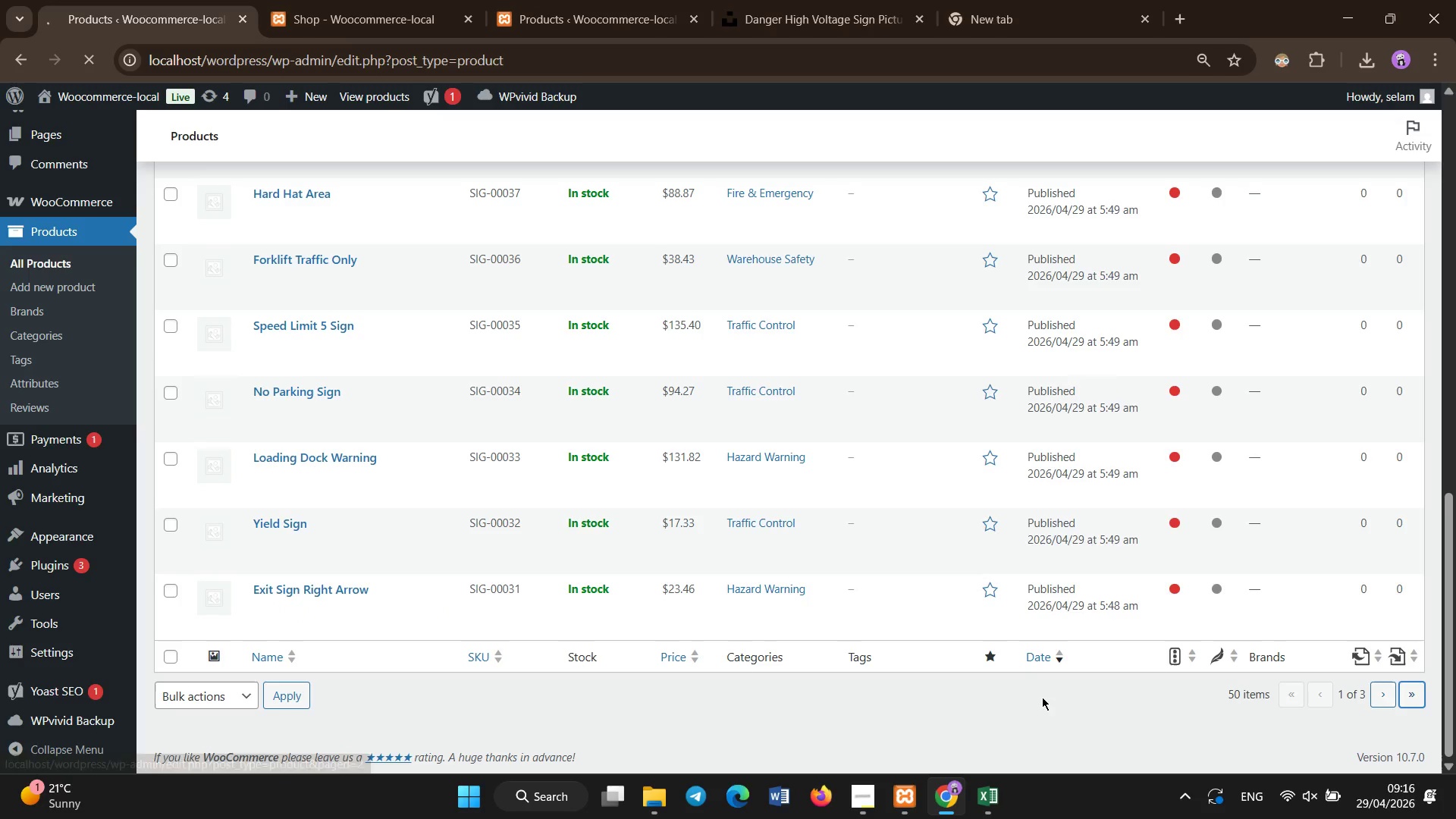 
scroll: coordinate [1090, 538], scroll_direction: down, amount: 13.0
 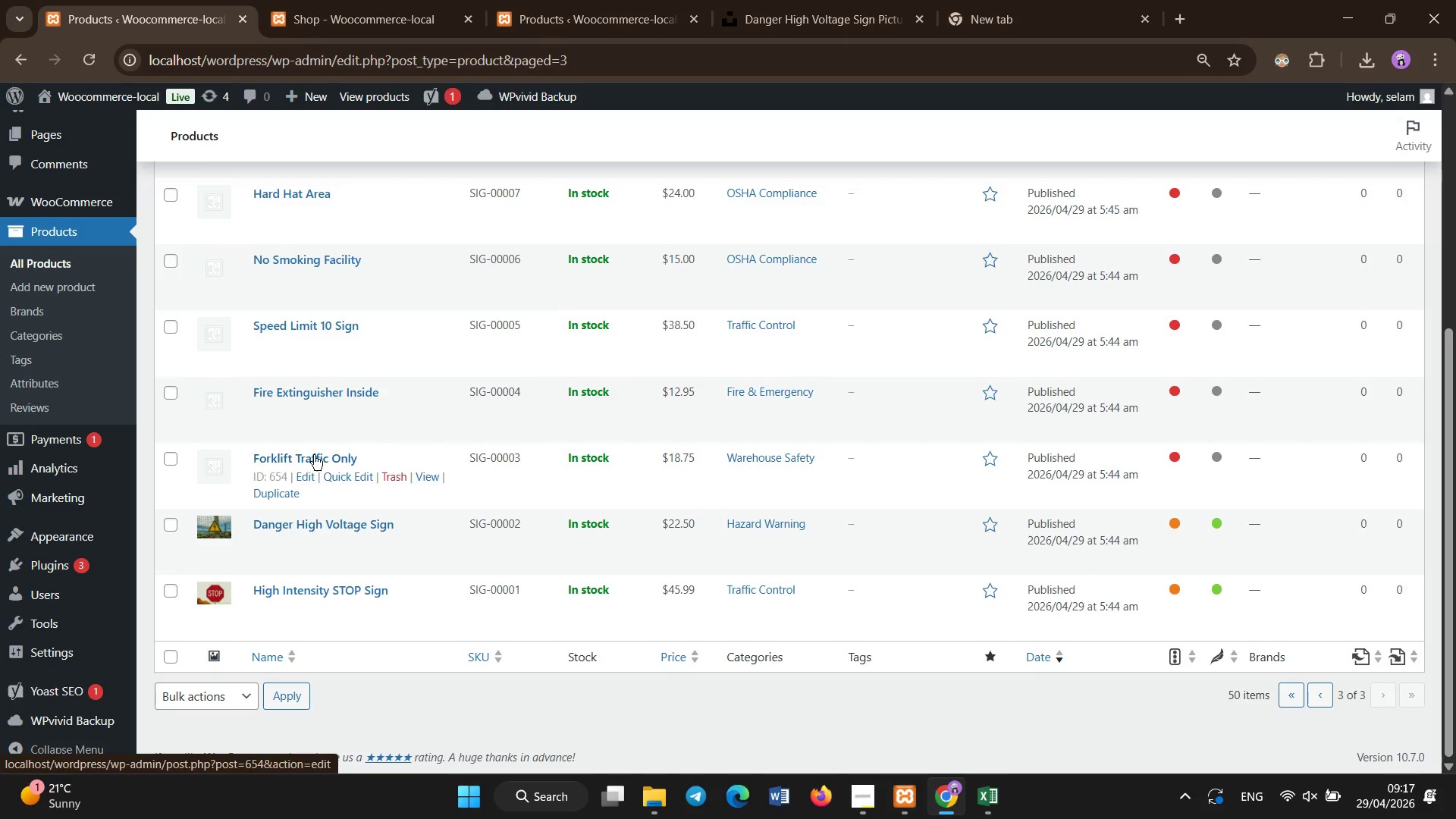 
left_click([314, 455])
 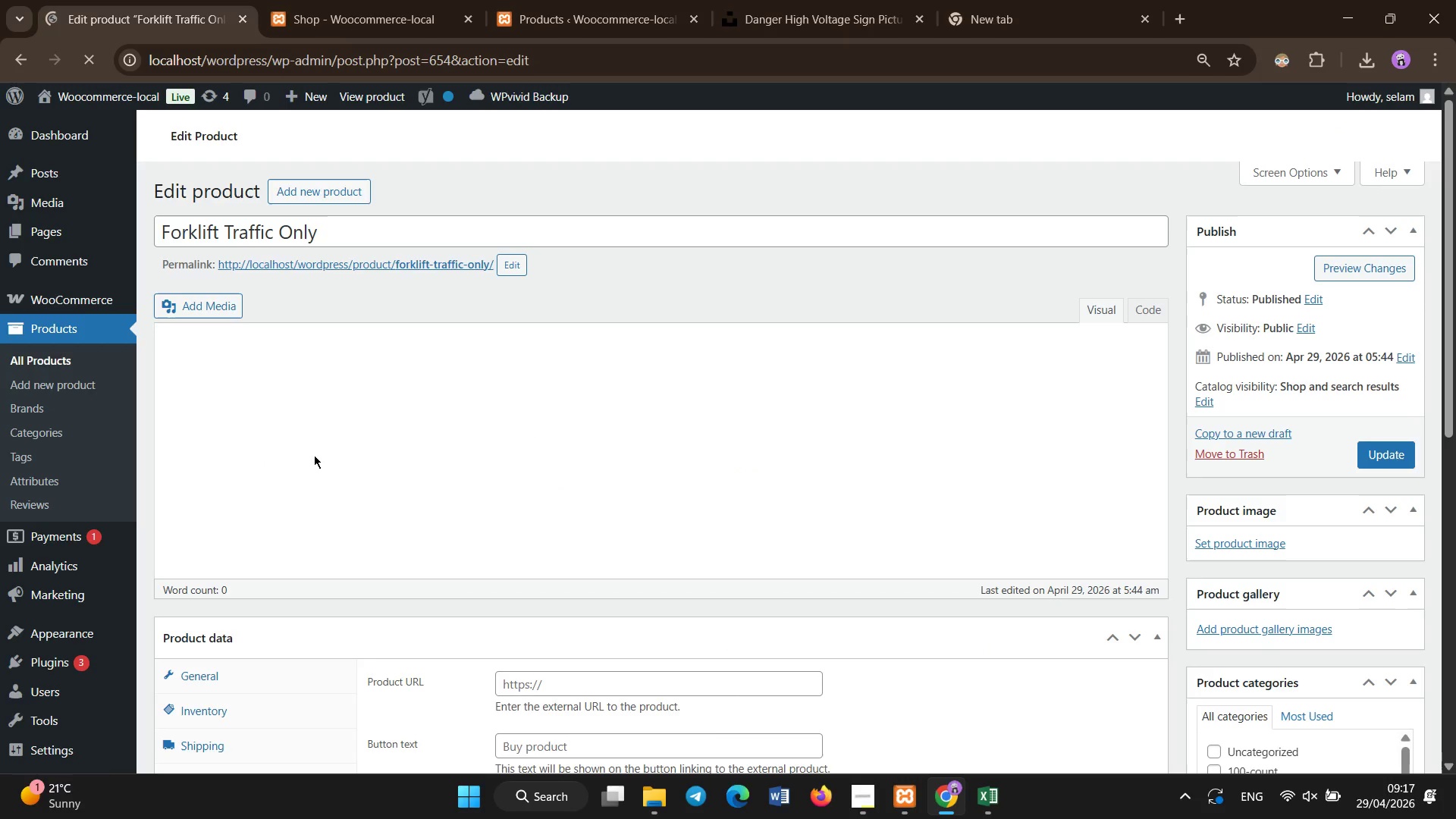 
wait(7.69)
 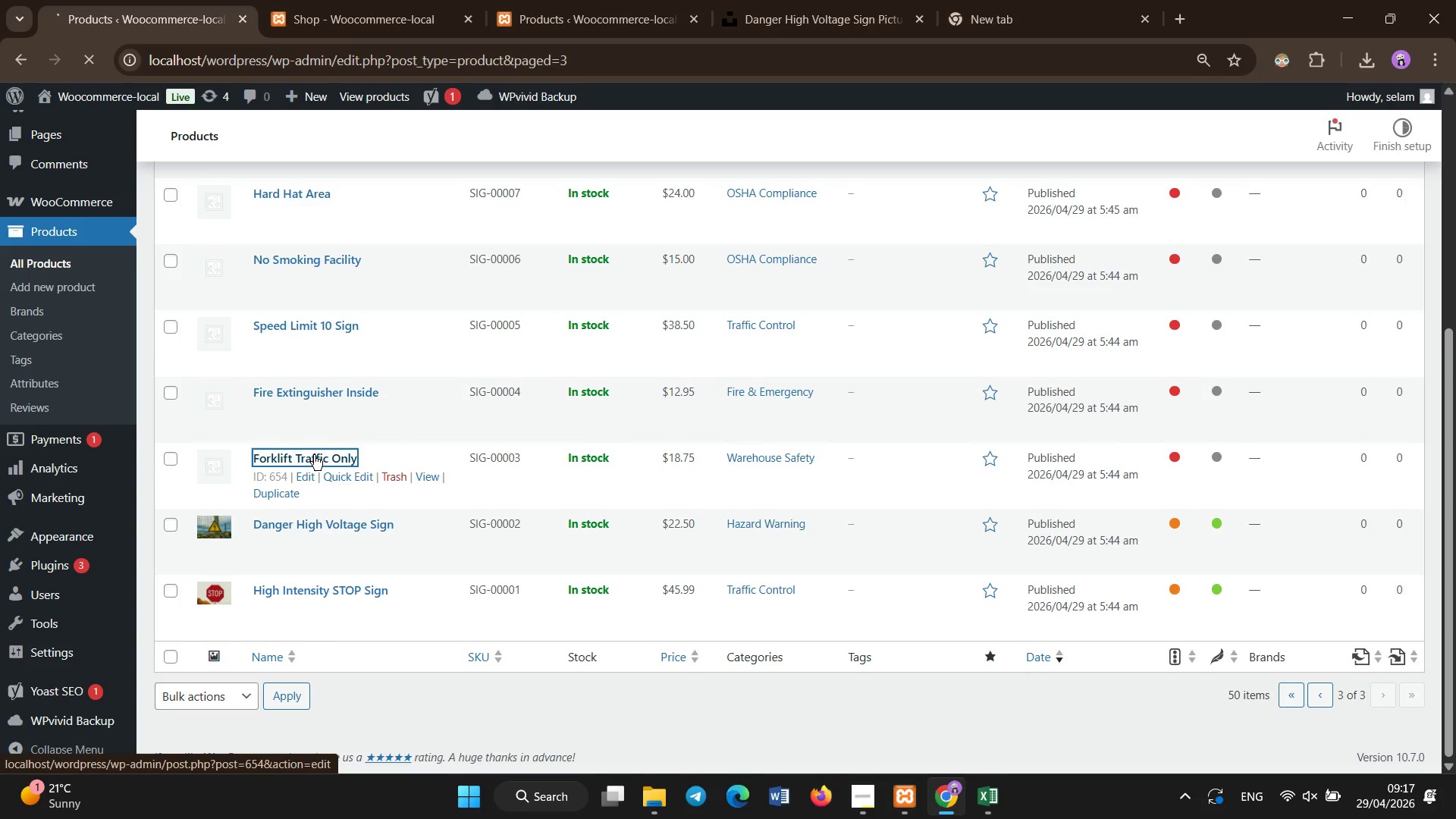 
left_click([314, 455])
 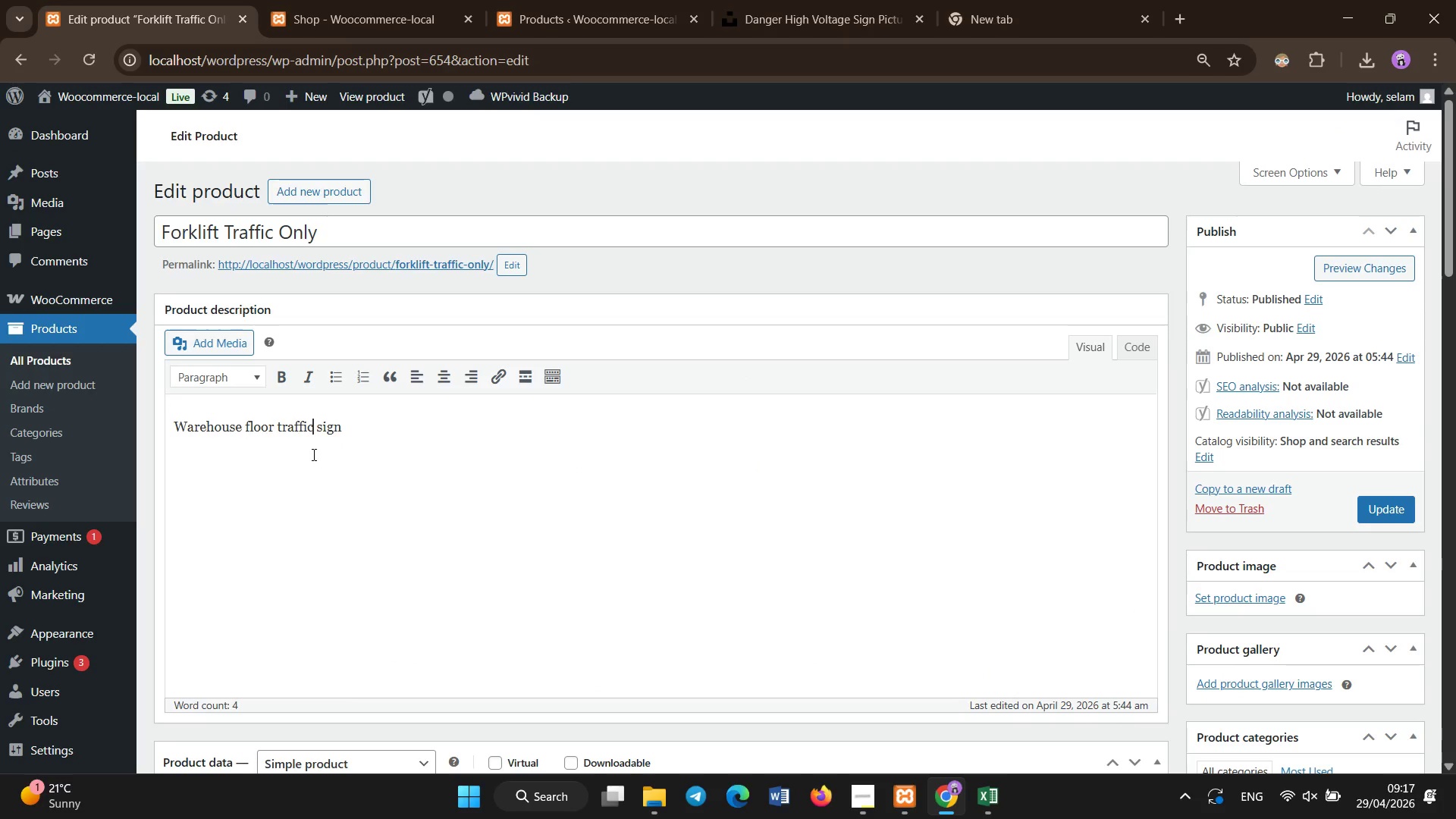 
key(Control+A)
 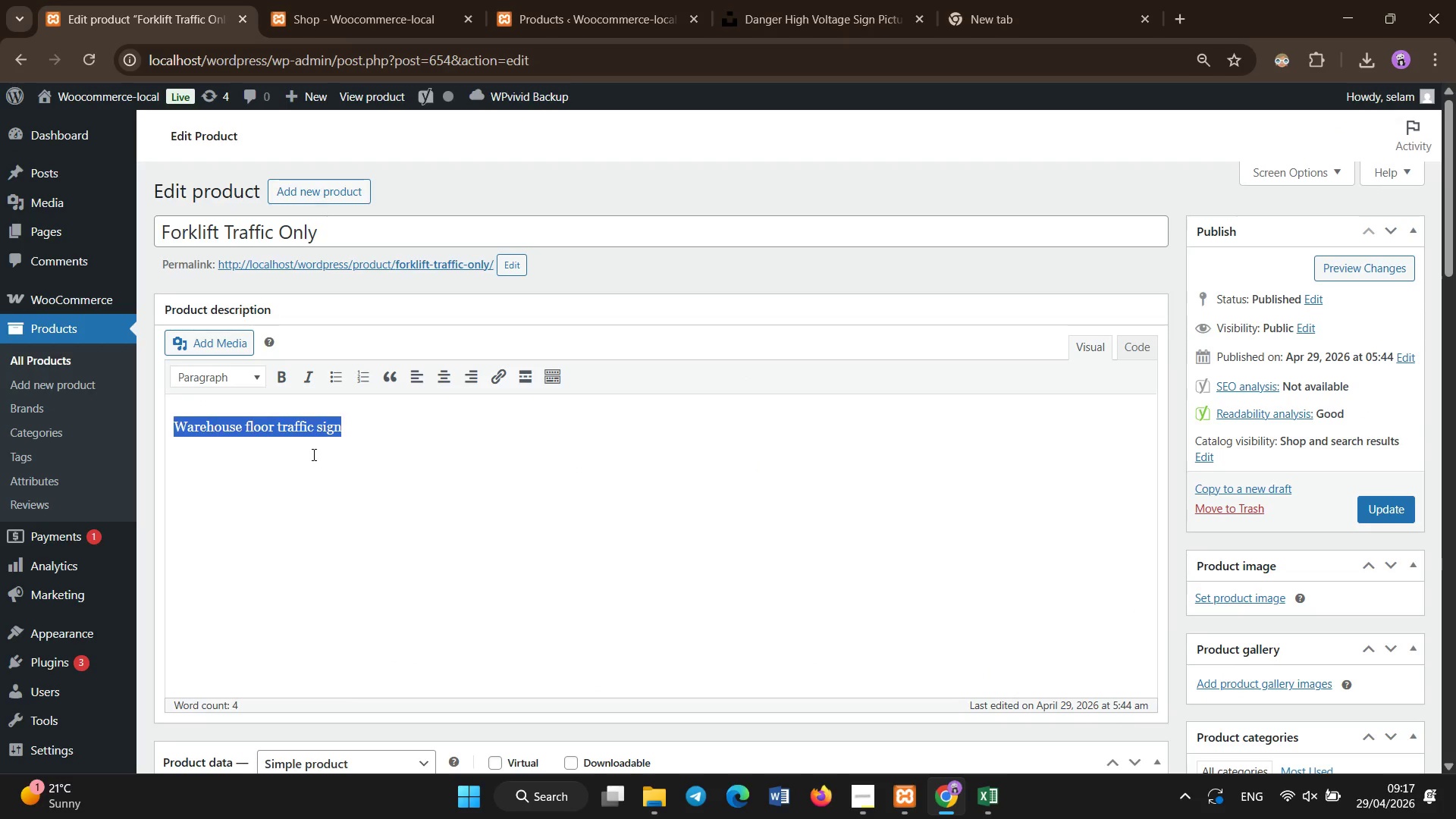 
key(Control+X)
 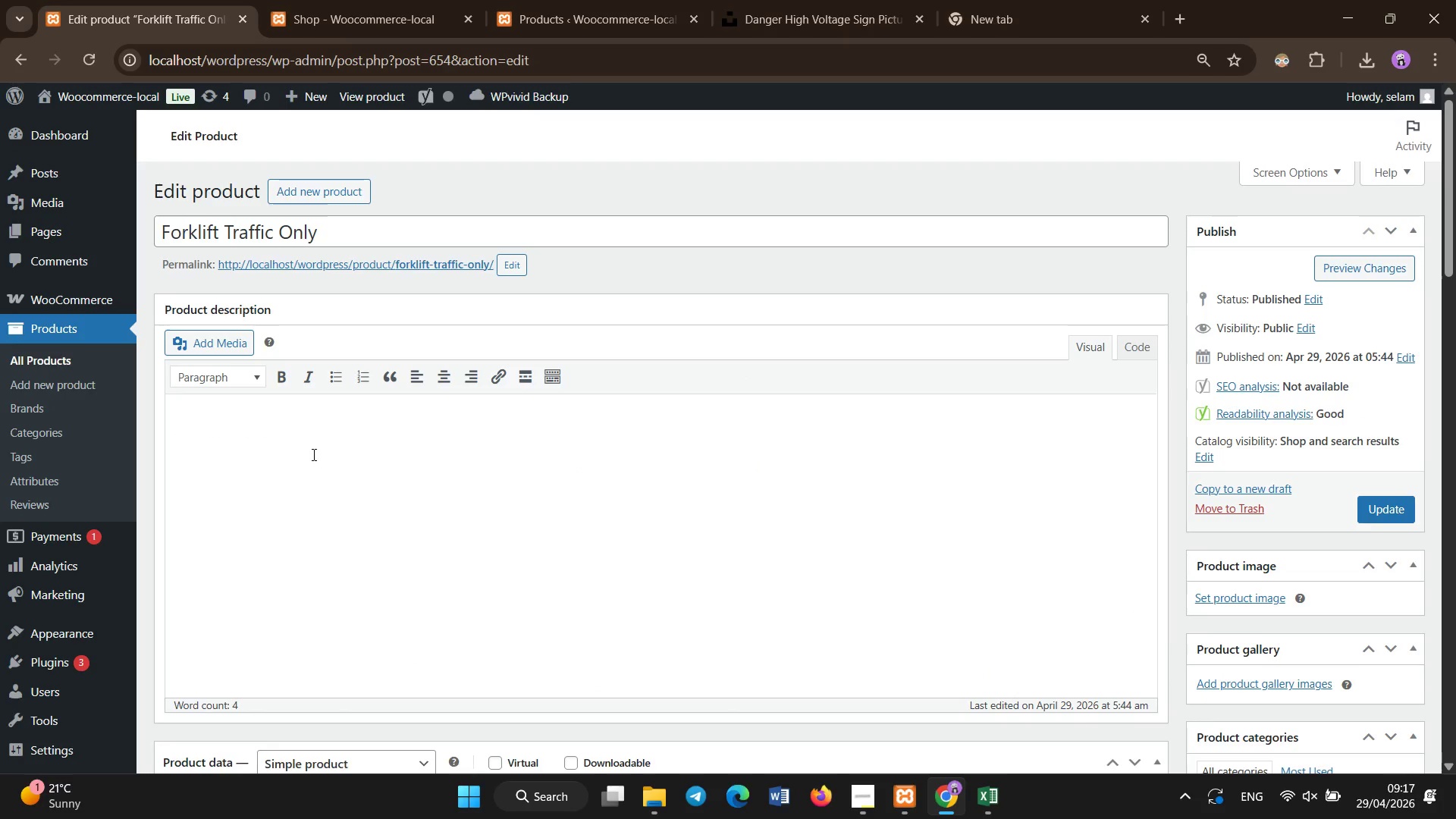 
left_click([314, 460])
 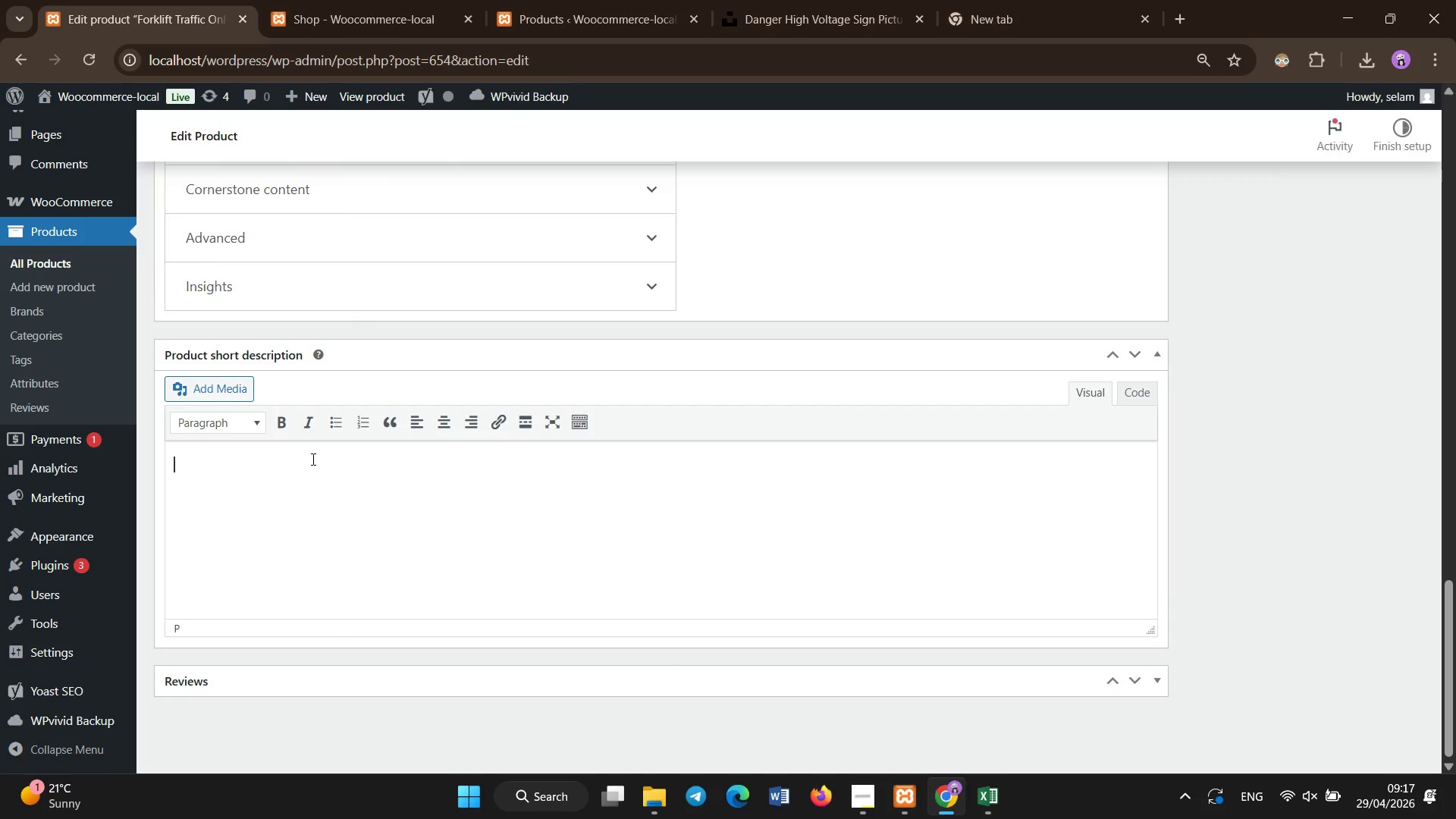 
scroll: coordinate [314, 460], scroll_direction: down, amount: 31.0
 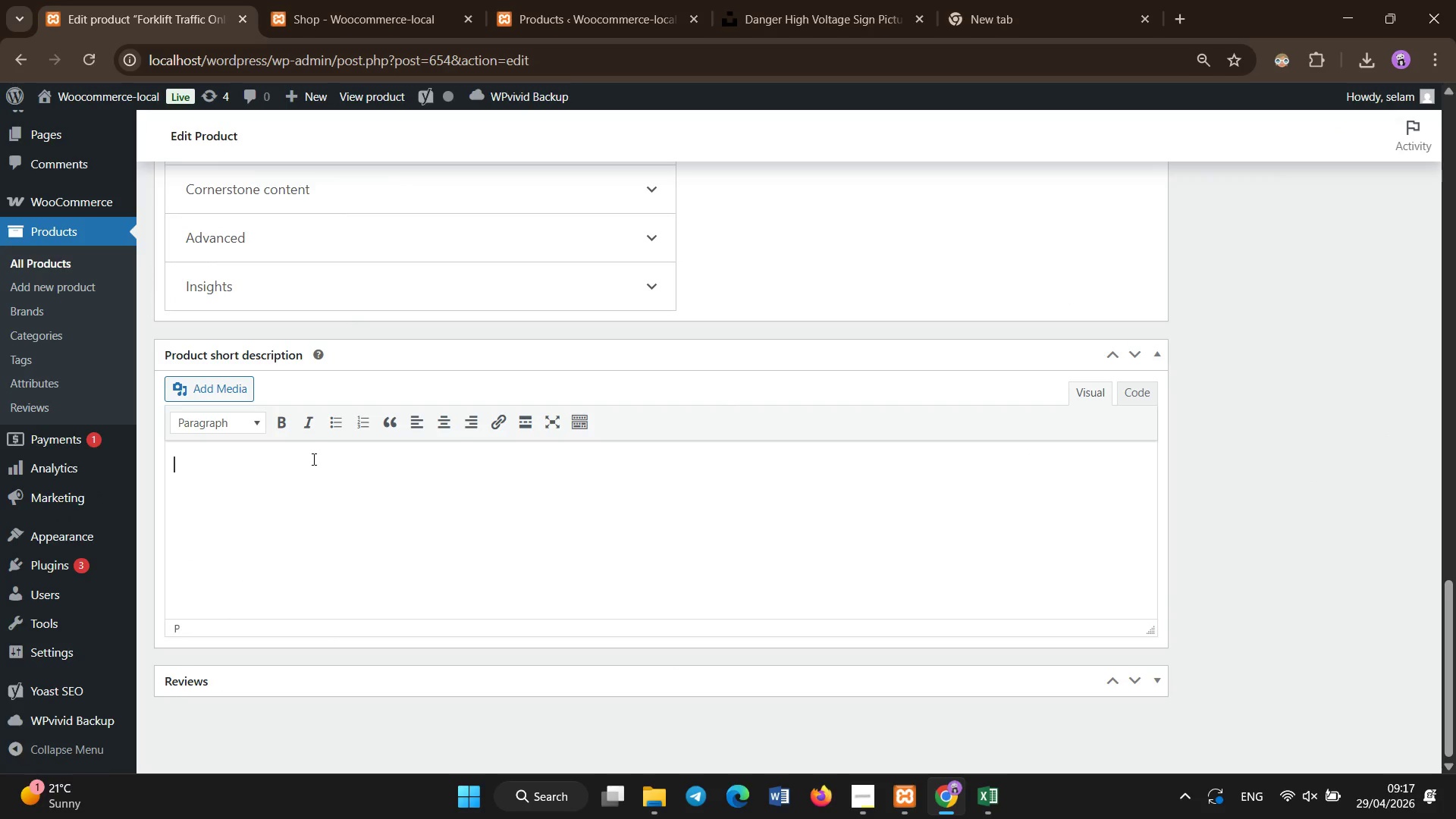 
key(Control+V)
 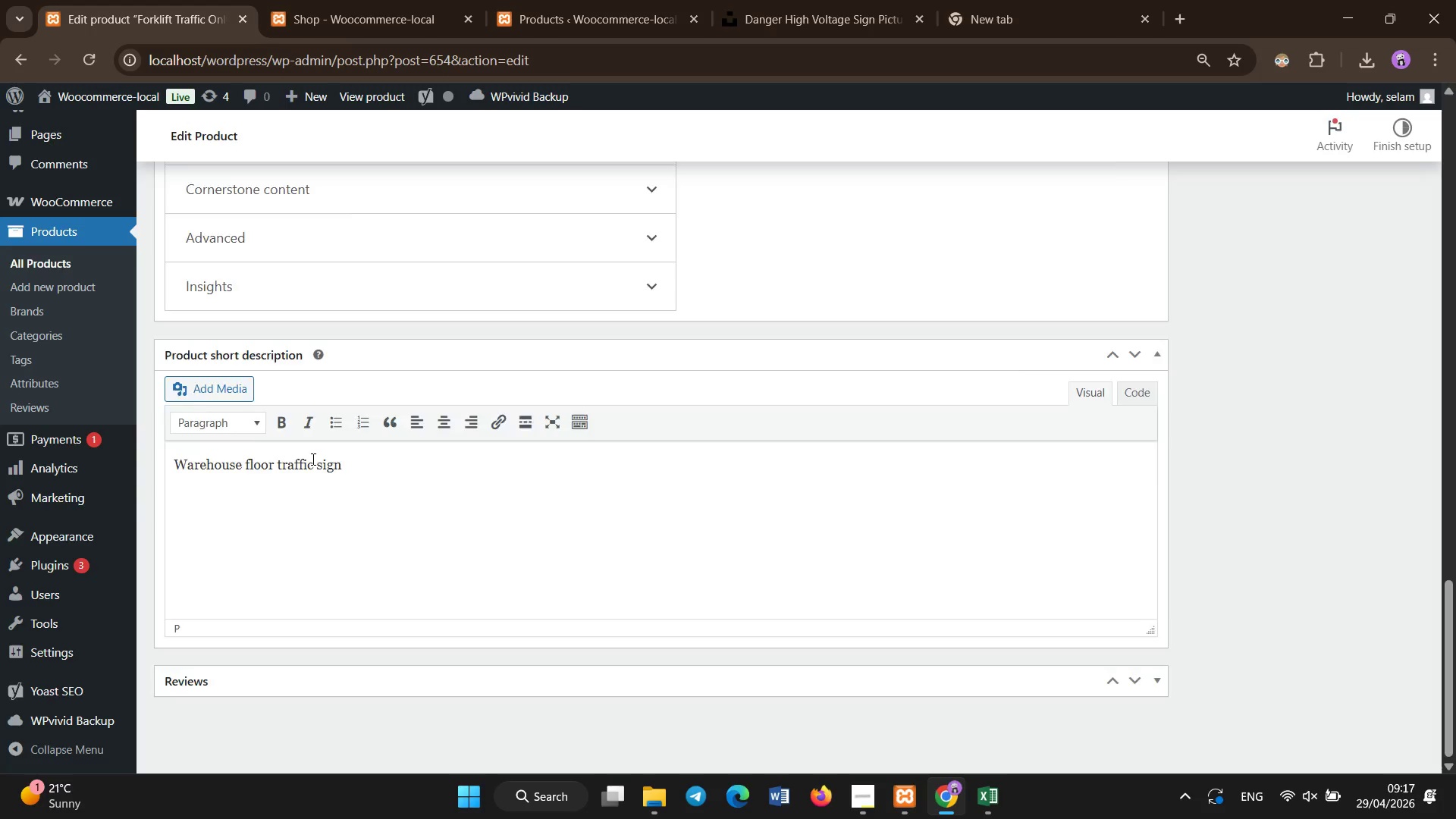 
left_click([376, 367])
 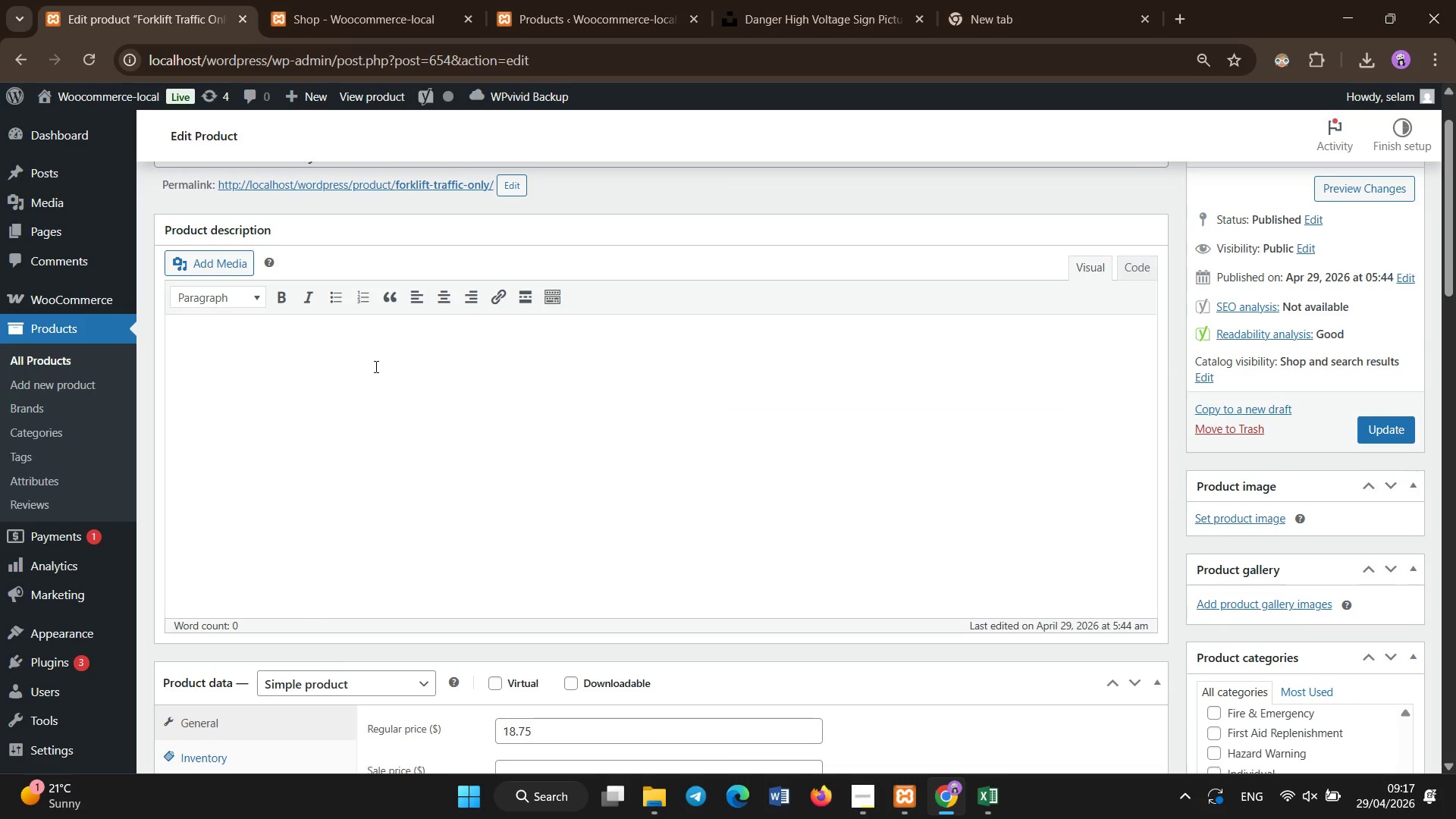 
scroll: coordinate [325, 451], scroll_direction: up, amount: 18.0
 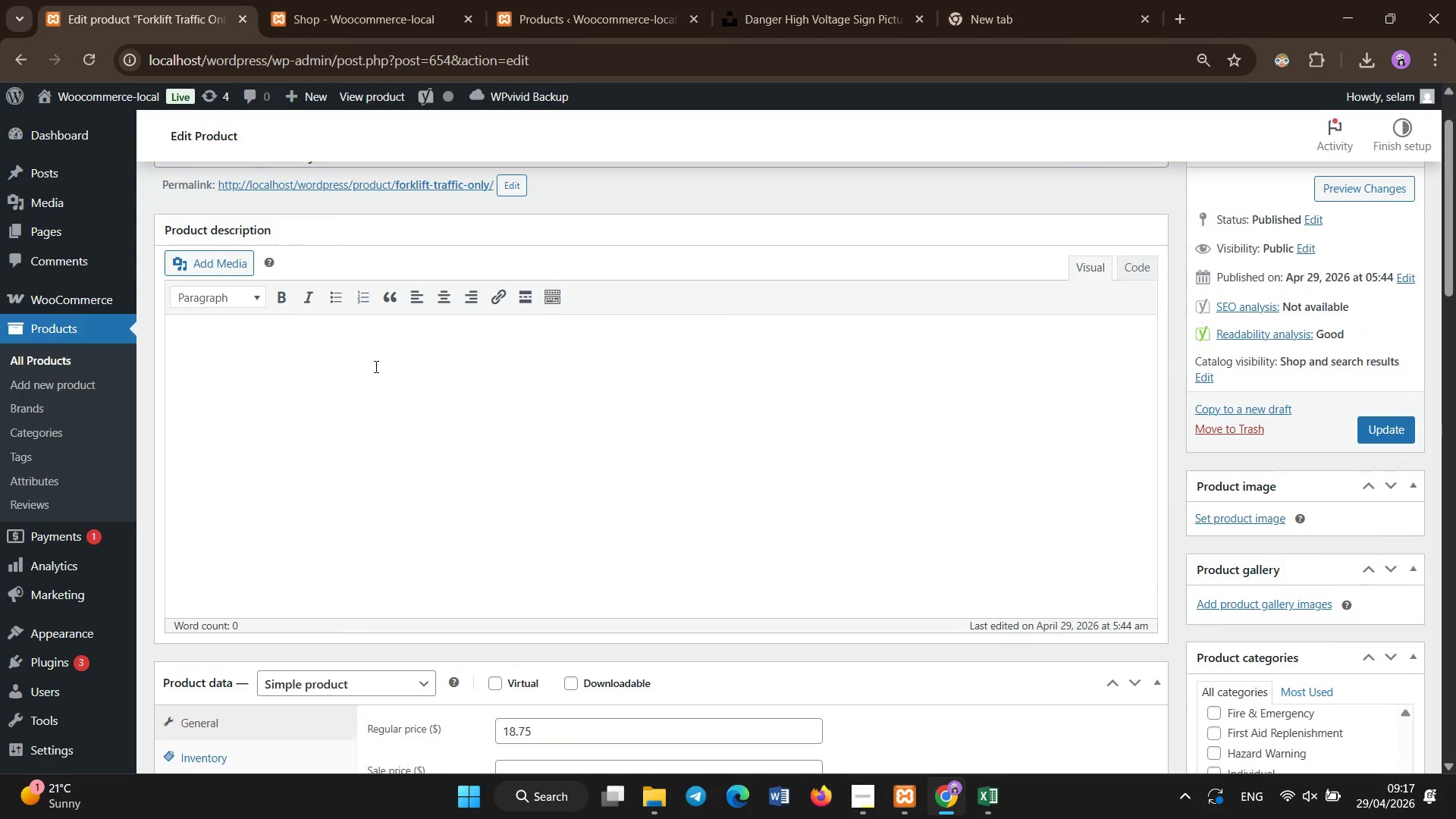 
hold_key(key=ShiftLeft, duration=1.5)
 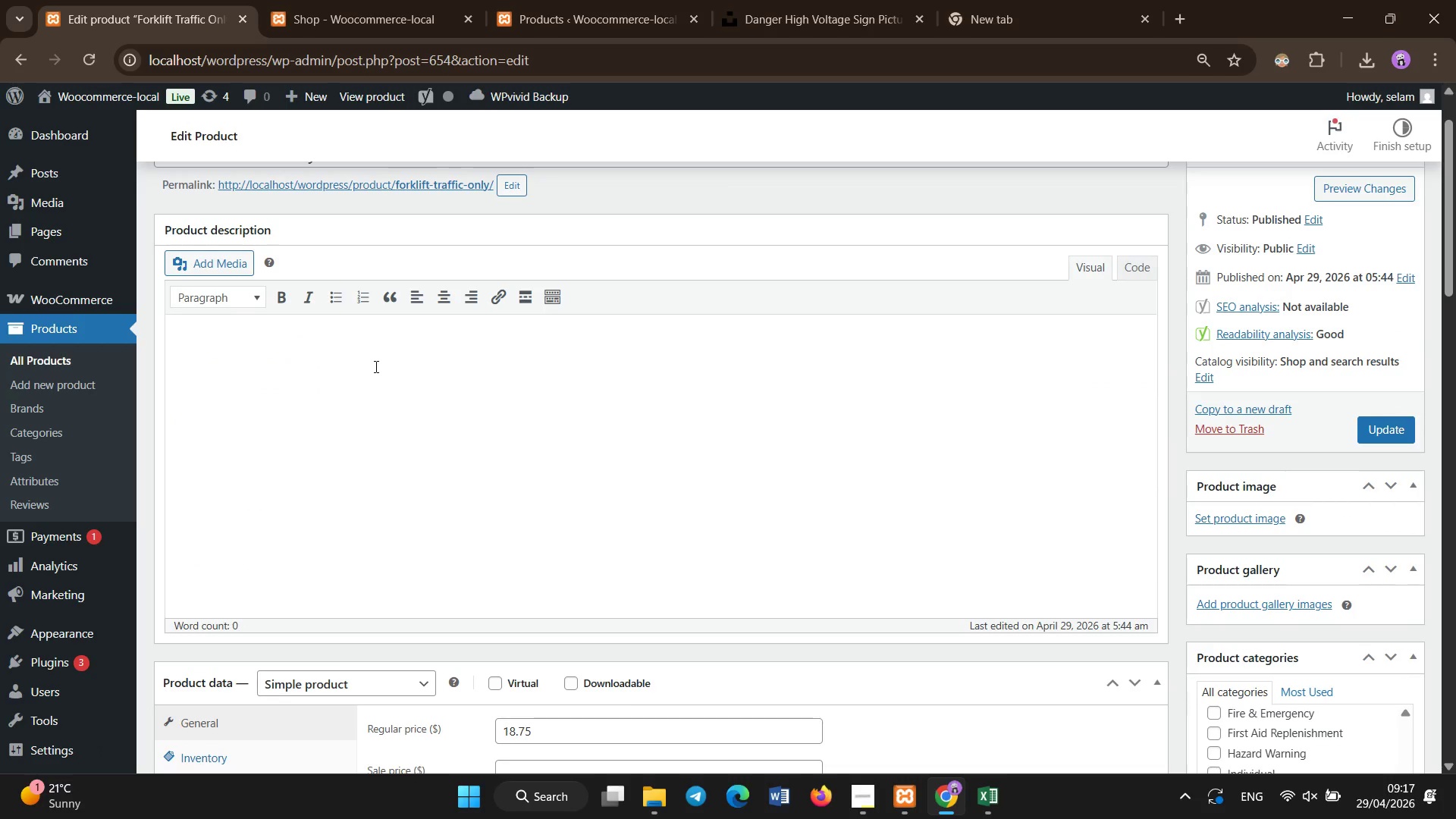 
type(Warehouse safety sign designed to control forklift movement and improve workplace safety. Made from ir)
key(Backspace)
key(Backspace)
type(rigid plastic for indoor durability. Clear visibility o)
key(Backspace)
type(for operators ans)
key(Backspace)
type(d pedestrians )
key(Backspace)
type(. Supports OSHA )
key(Backspace)
type(- compliant traffic separt)
key(Backspace)
type(ation systems in industrial facilities.)
 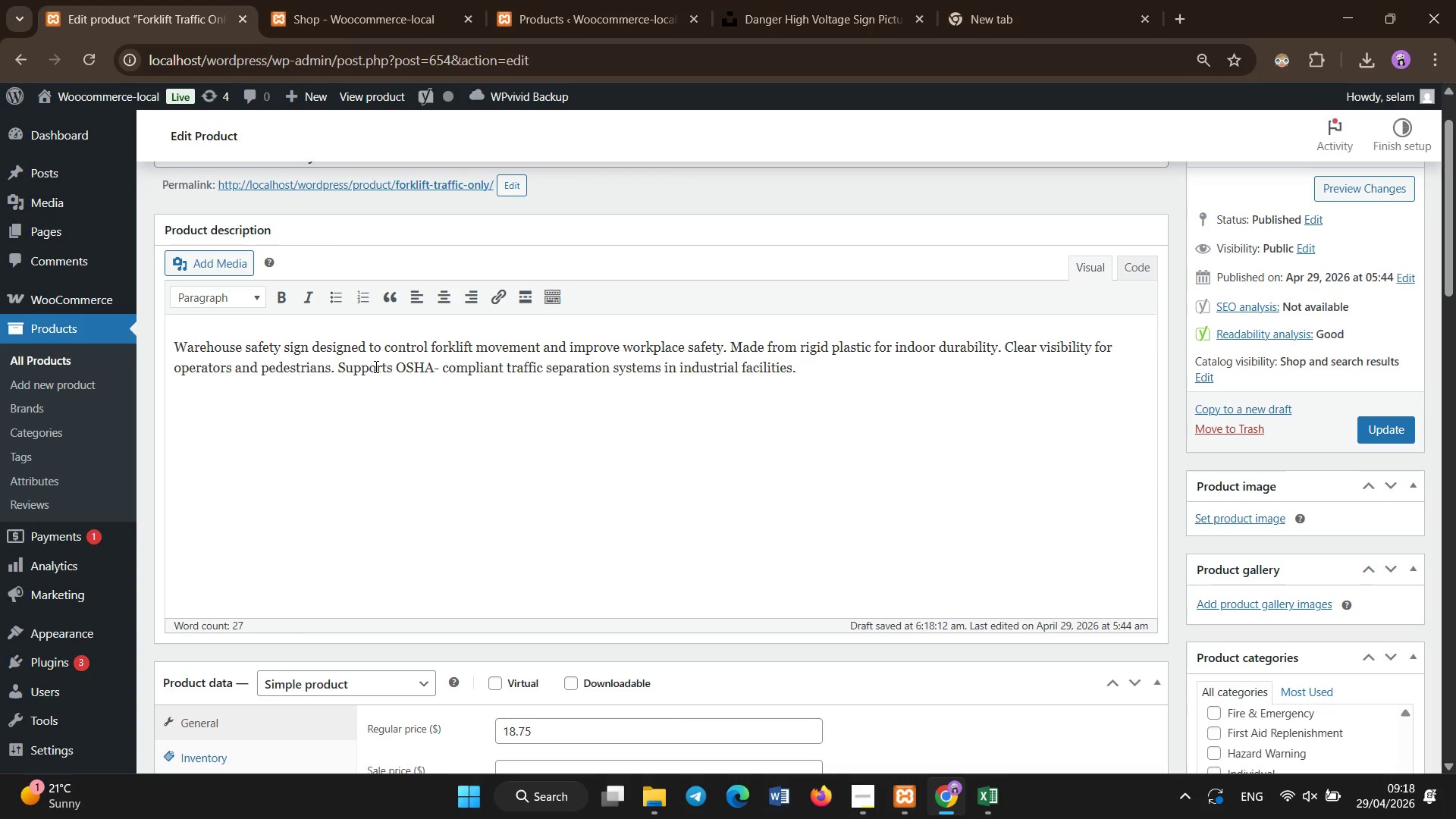 
scroll: coordinate [469, 303], scroll_direction: down, amount: 8.0
 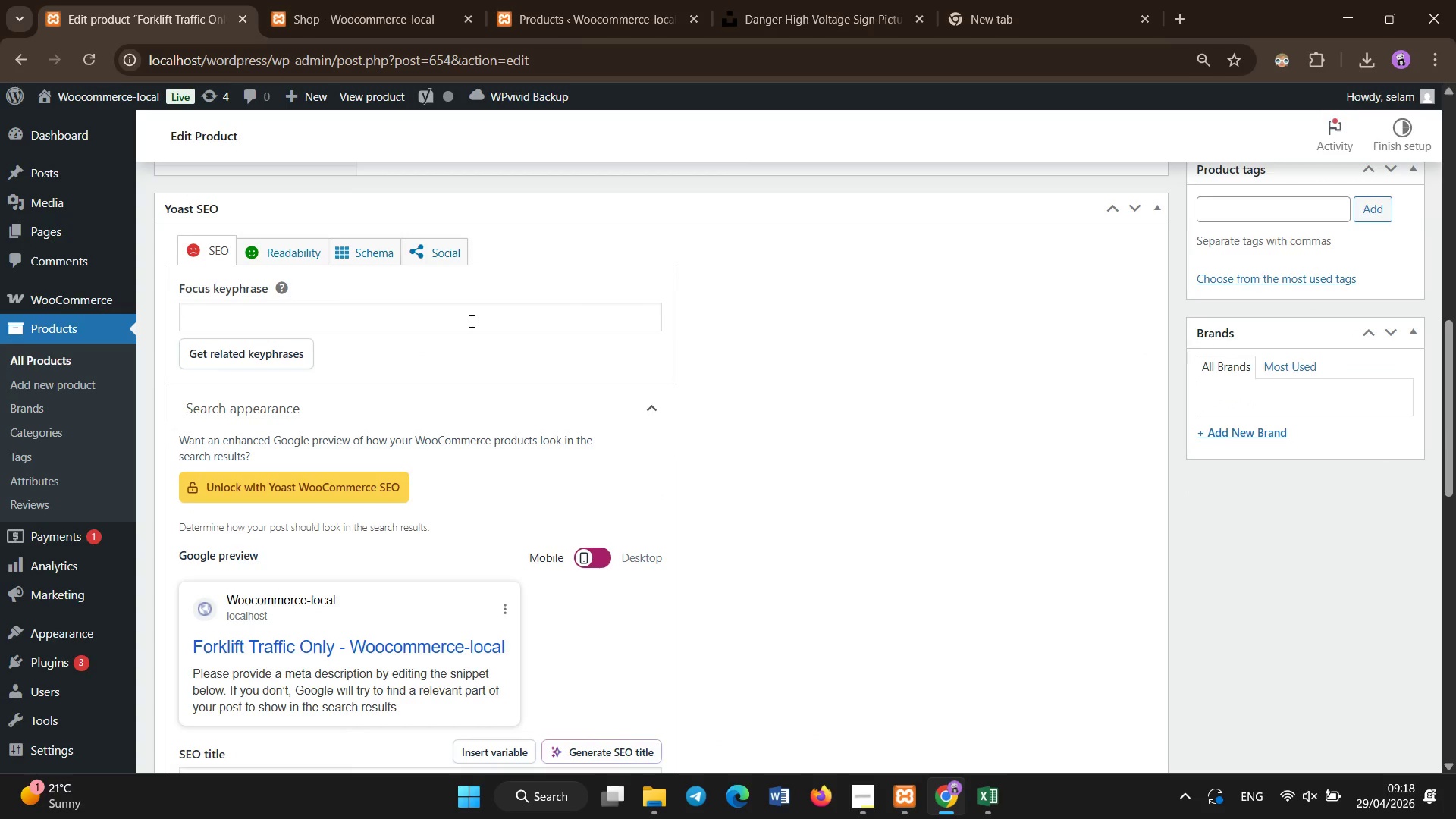 
left_click([472, 322])
 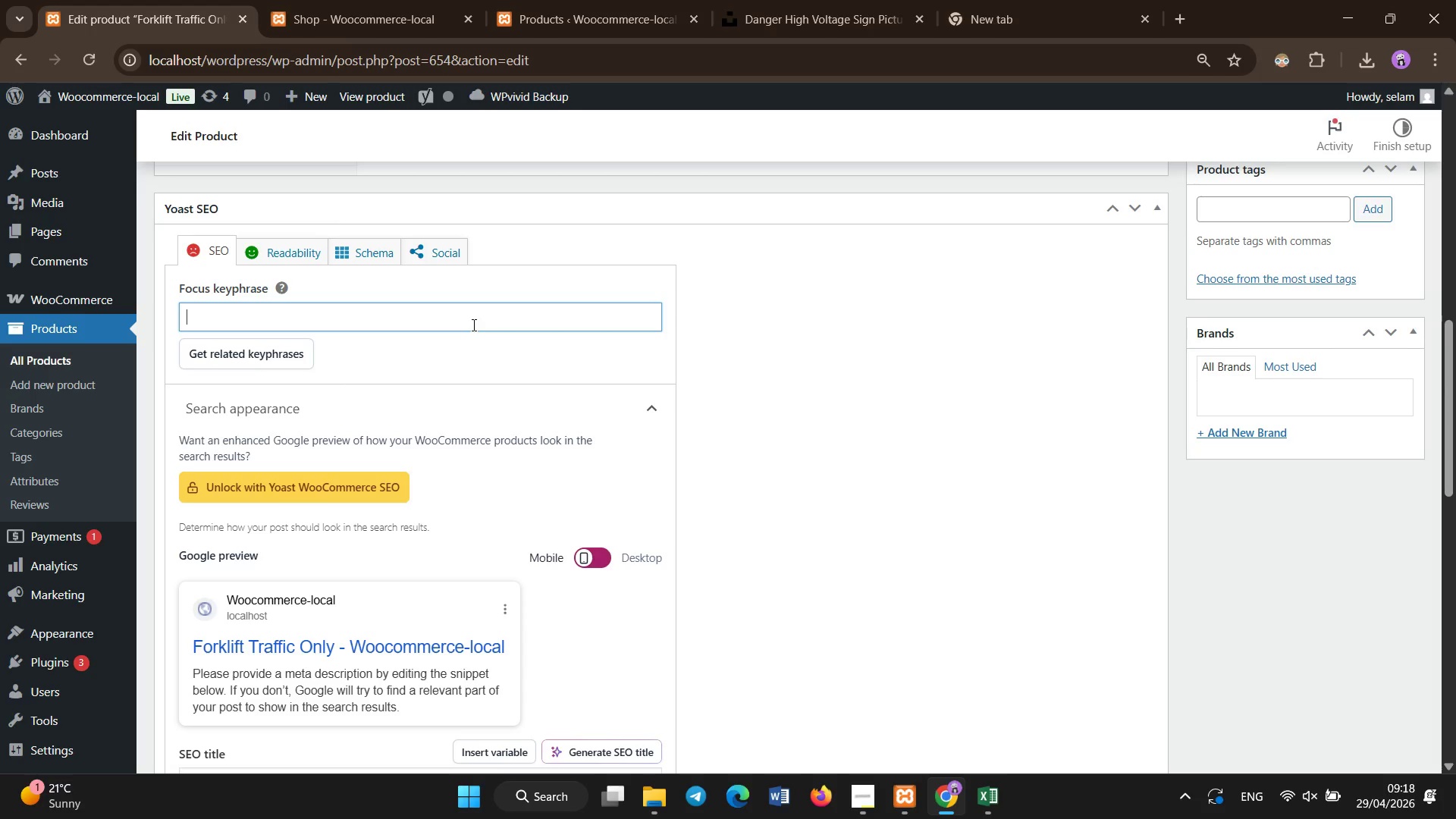 
type(forklift warehouse safety trffic sin)
key(Backspace)
type(gn)
 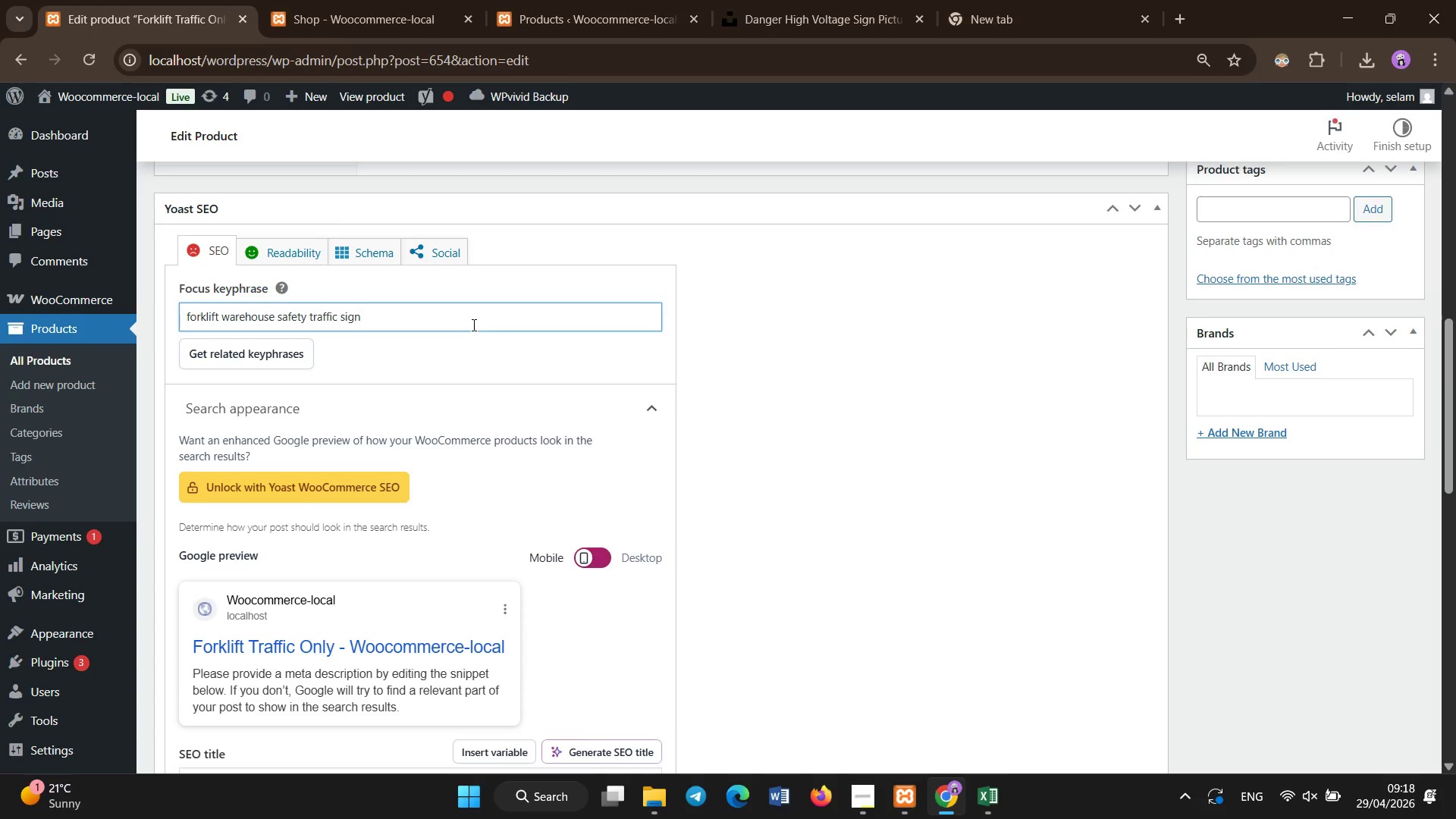 
scroll: coordinate [474, 325], scroll_direction: down, amount: 4.0
 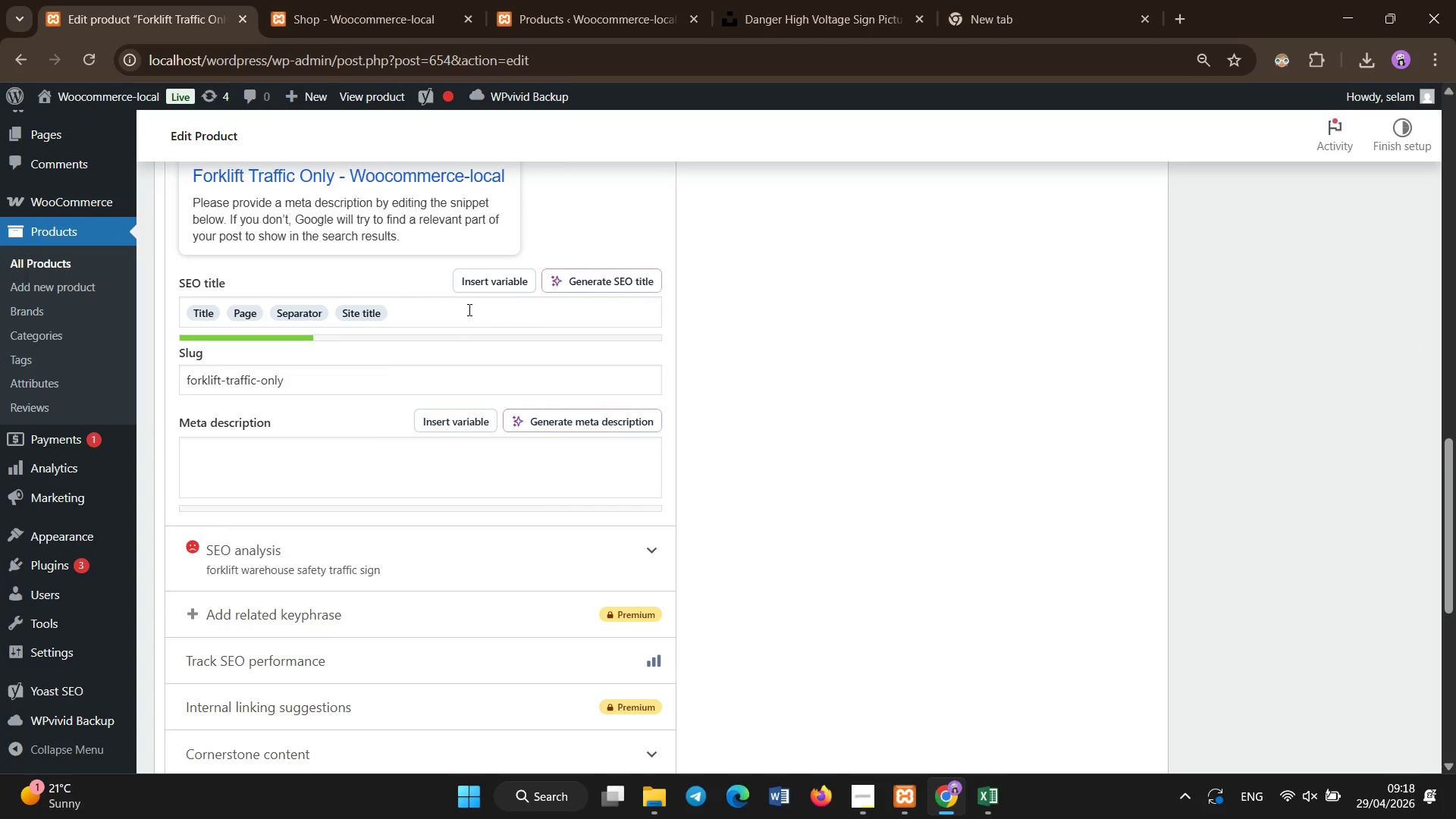 
left_click_drag(start_coordinate=[469, 310], to_coordinate=[469, 315])
 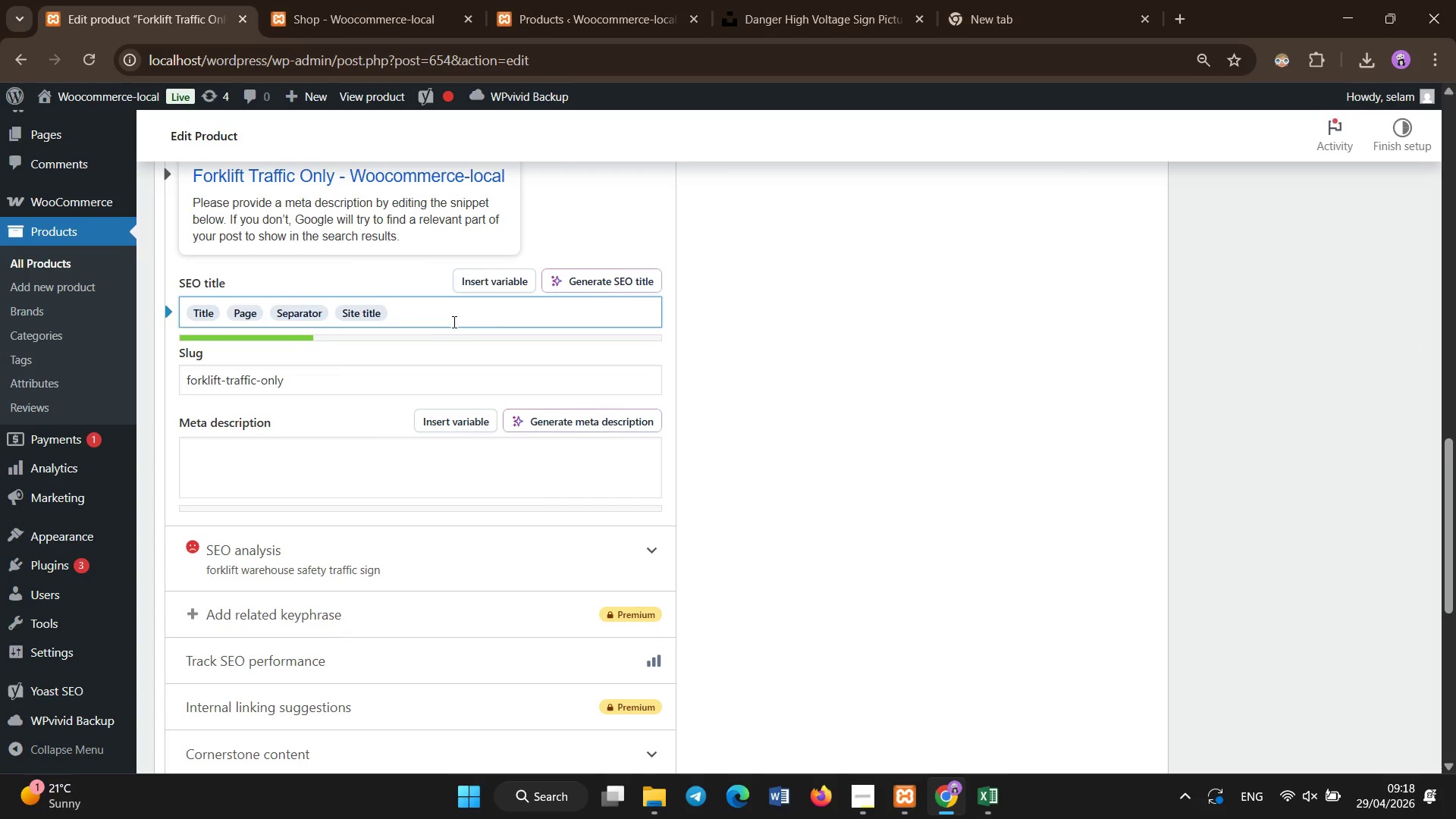 
key(Backspace)
 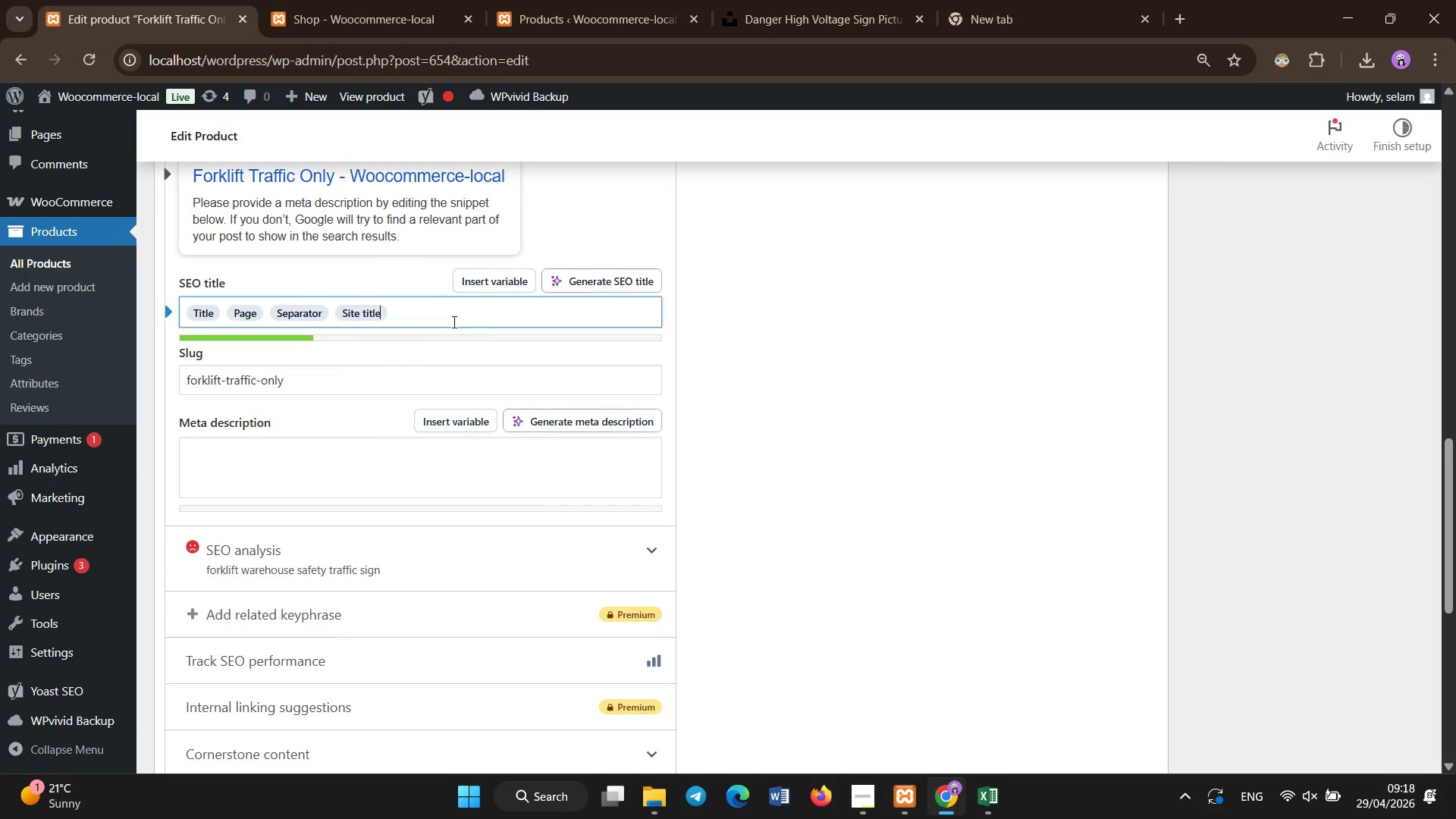 
key(Backspace)
 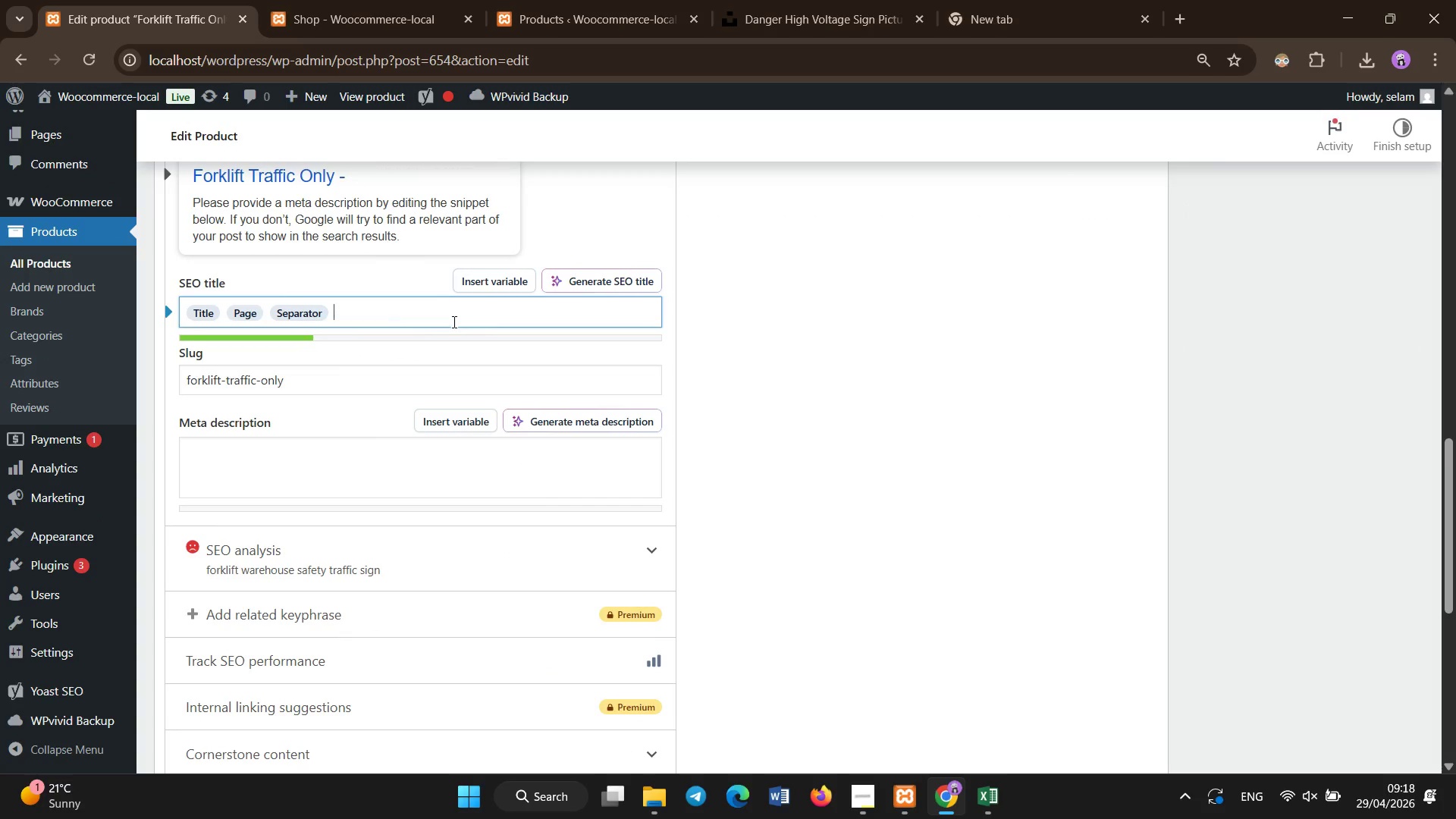 
key(Backspace)
 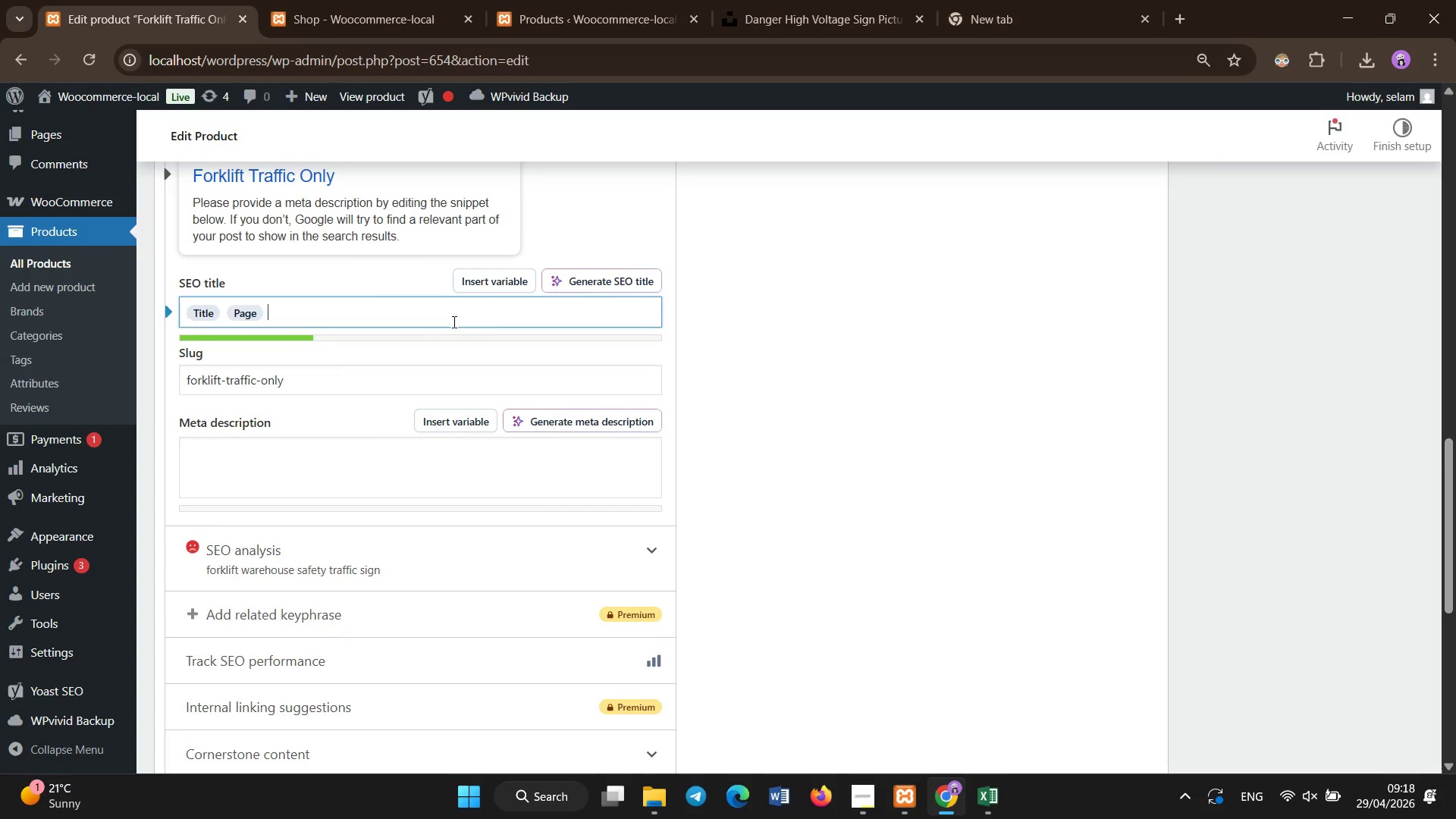 
key(Backspace)
 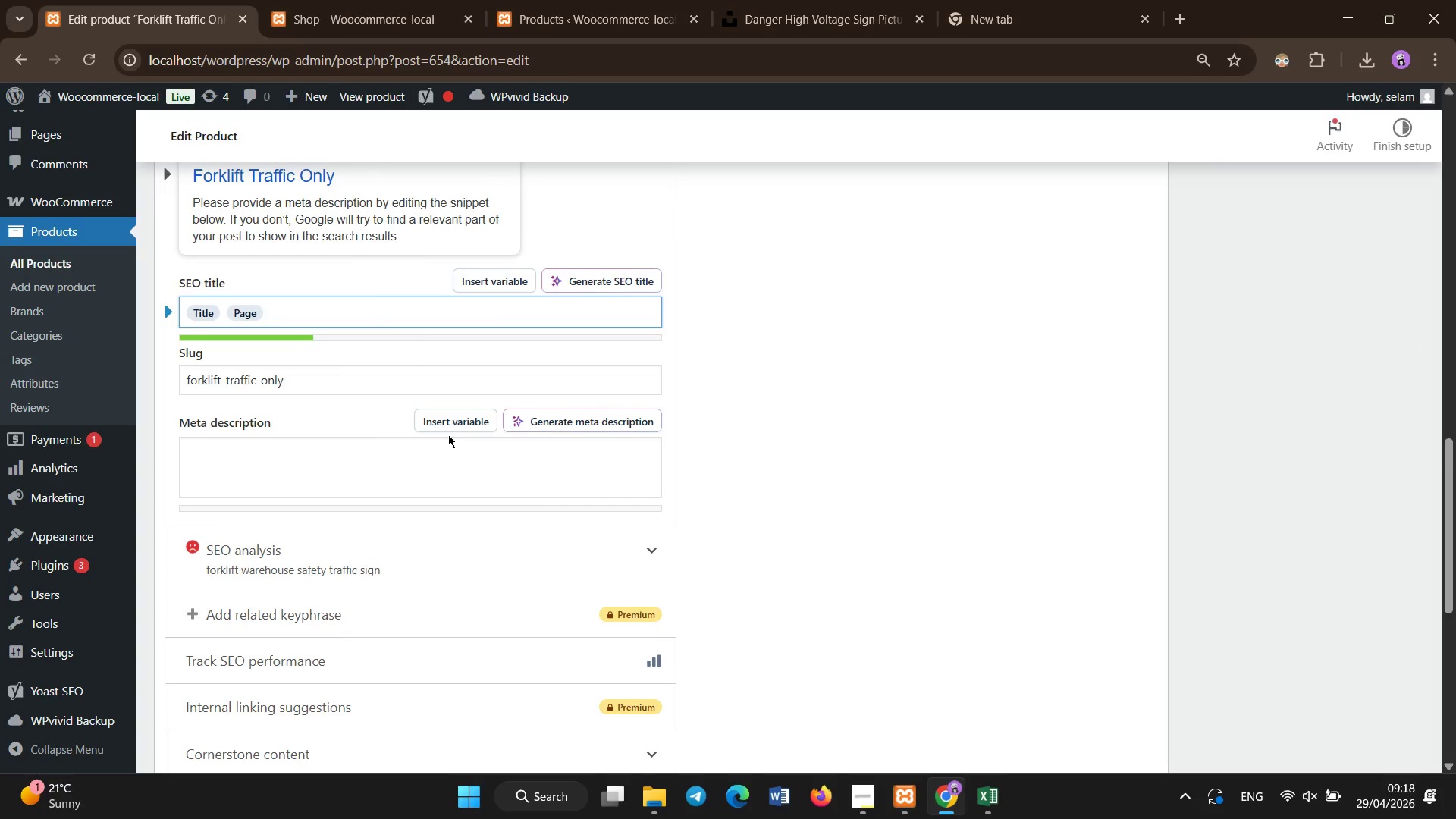 
left_click([422, 470])
 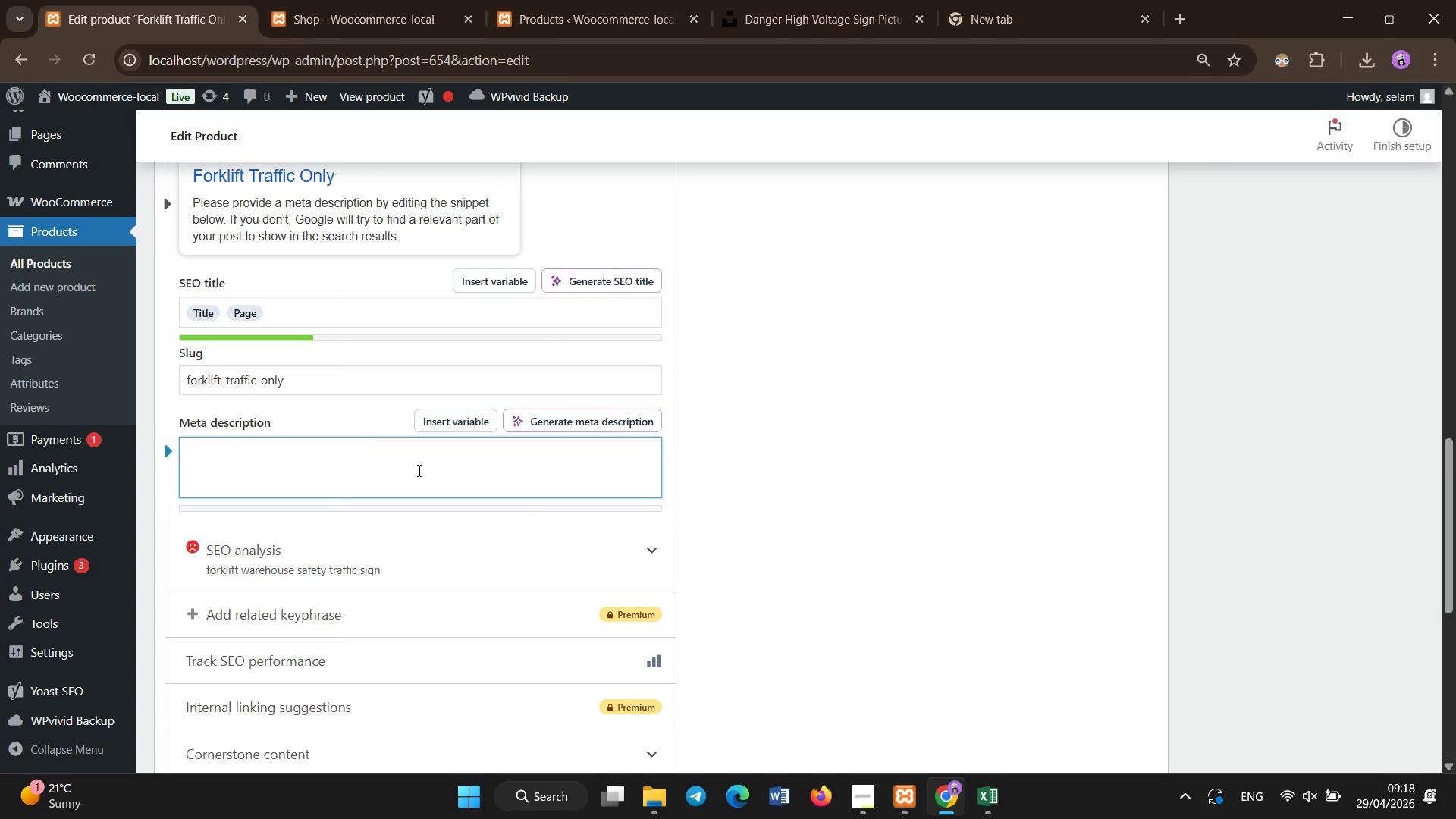 
hold_key(key=ShiftLeft, duration=1.5)
 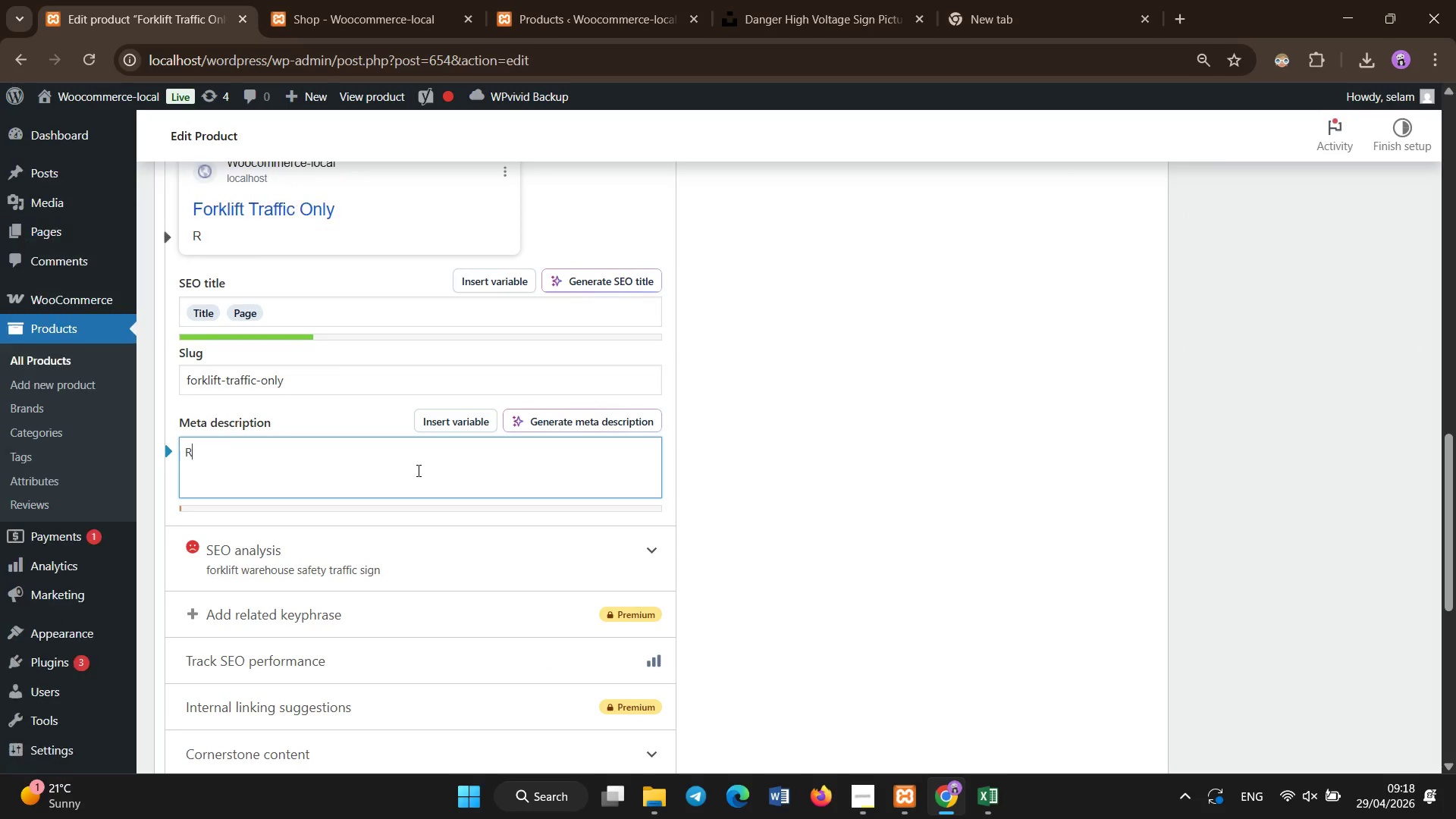 
type(Rigid plastic forklift traffic sign designed for warehouse safety )
key(Backspace)
type(, improveing industrial traffic separation and accident prevention.)
 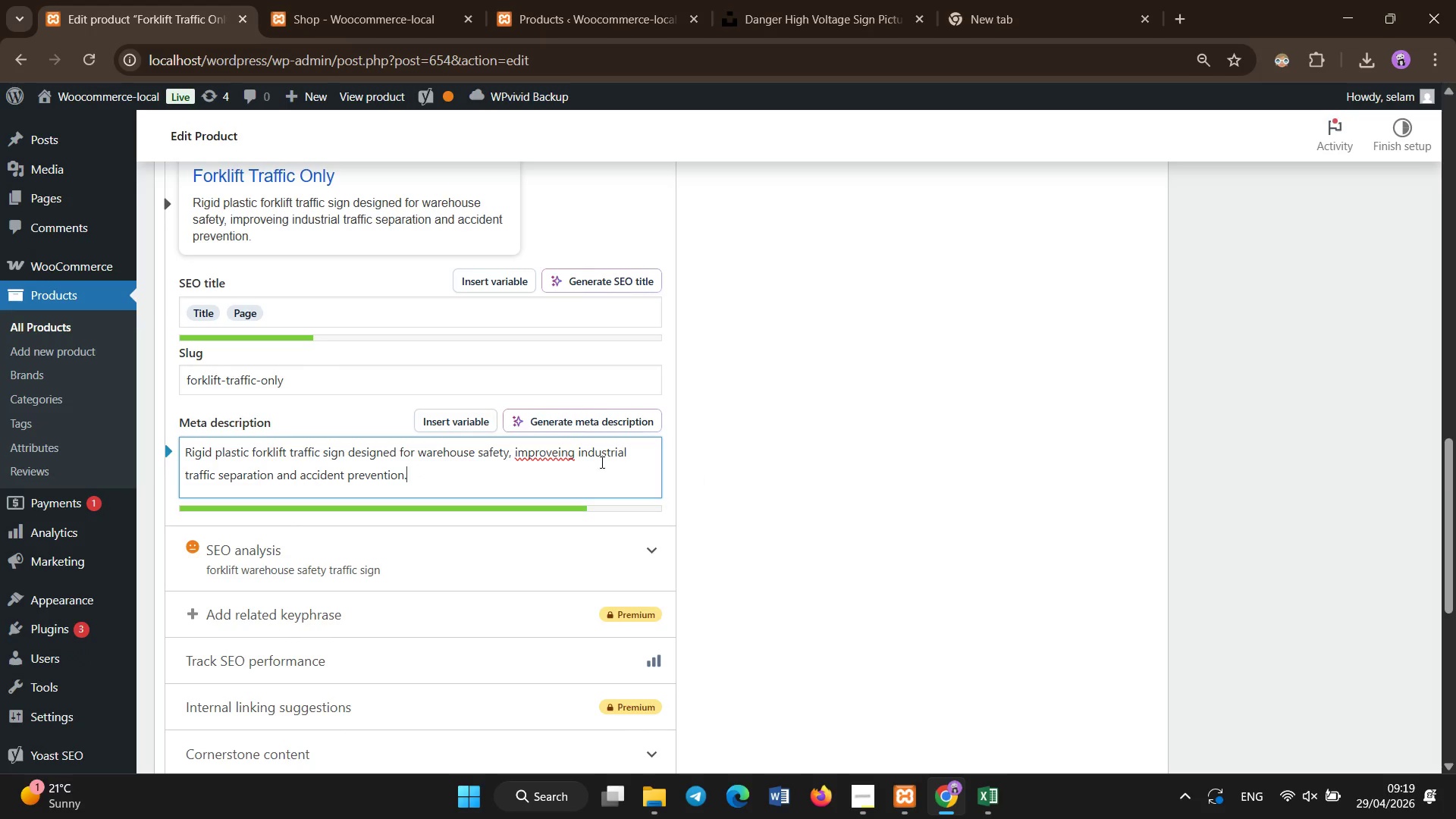 
left_click([577, 456])
 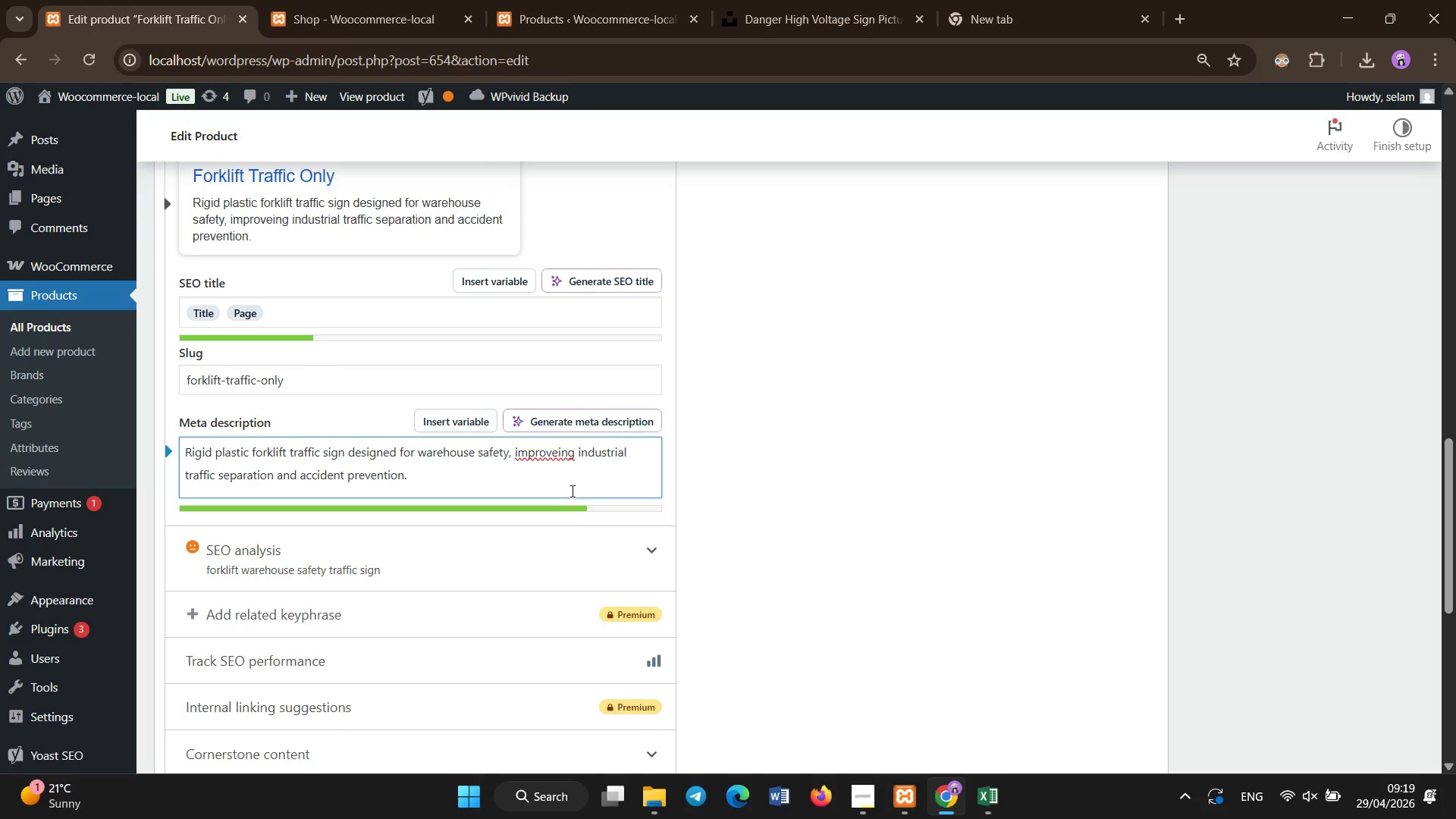 
key(Backspace)
key(Backspace)
key(Backspace)
key(Backspace)
key(Backspace)
key(Backspace)
type(ving )
 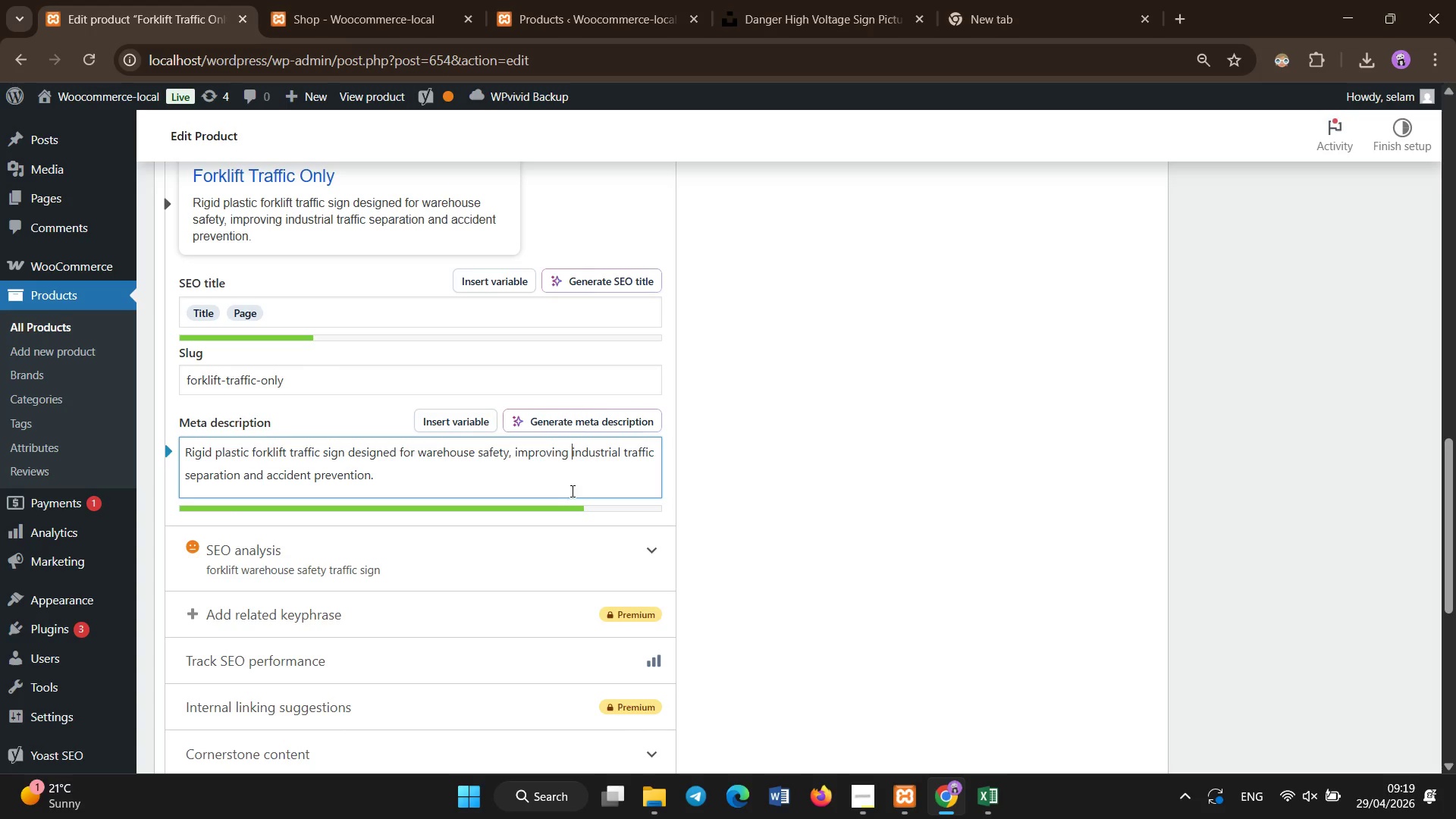 
scroll: coordinate [754, 80], scroll_direction: up, amount: 10.0
 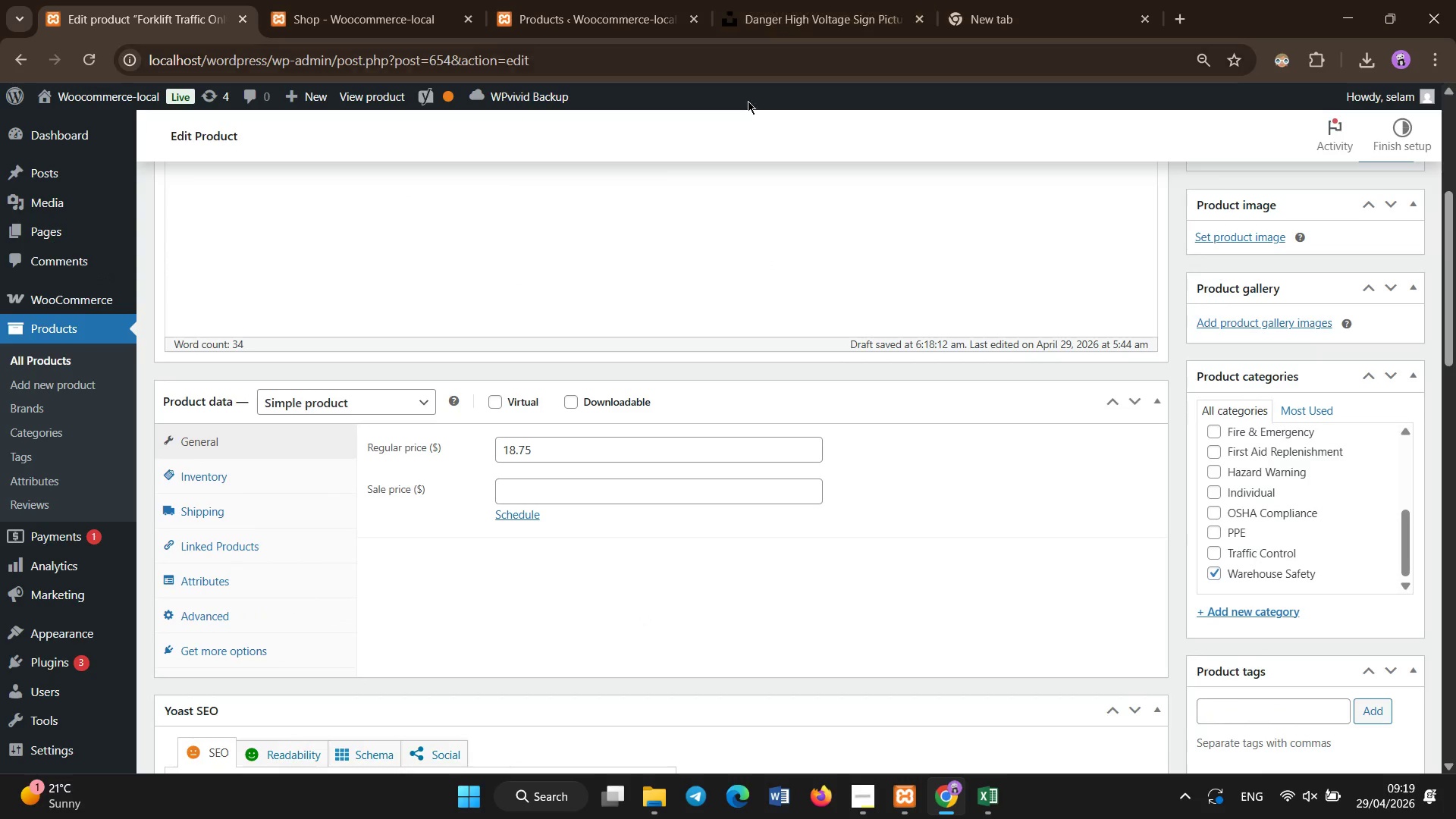 
left_click([757, 0])
 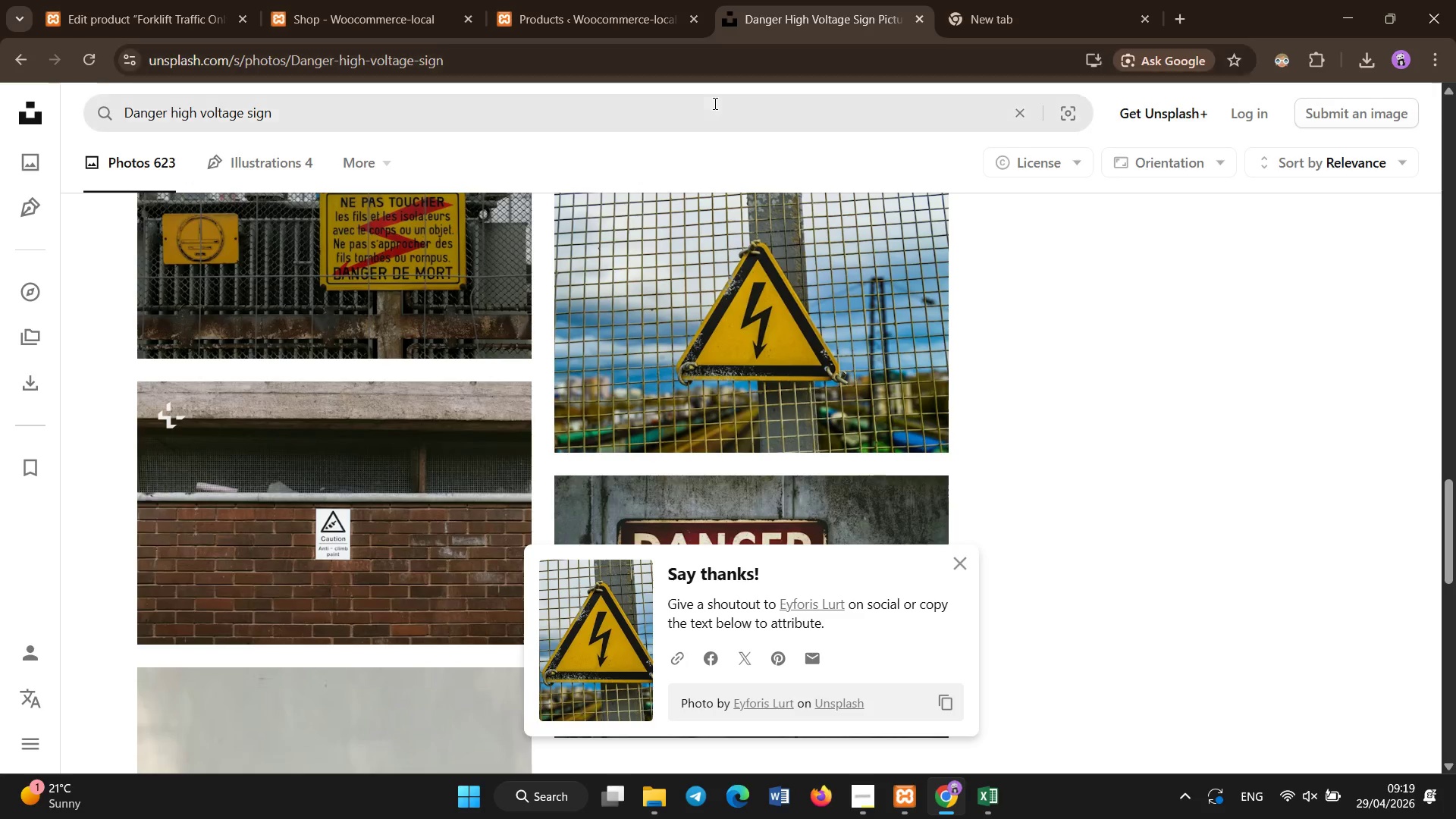 
scroll: coordinate [755, 86], scroll_direction: up, amount: 12.0
 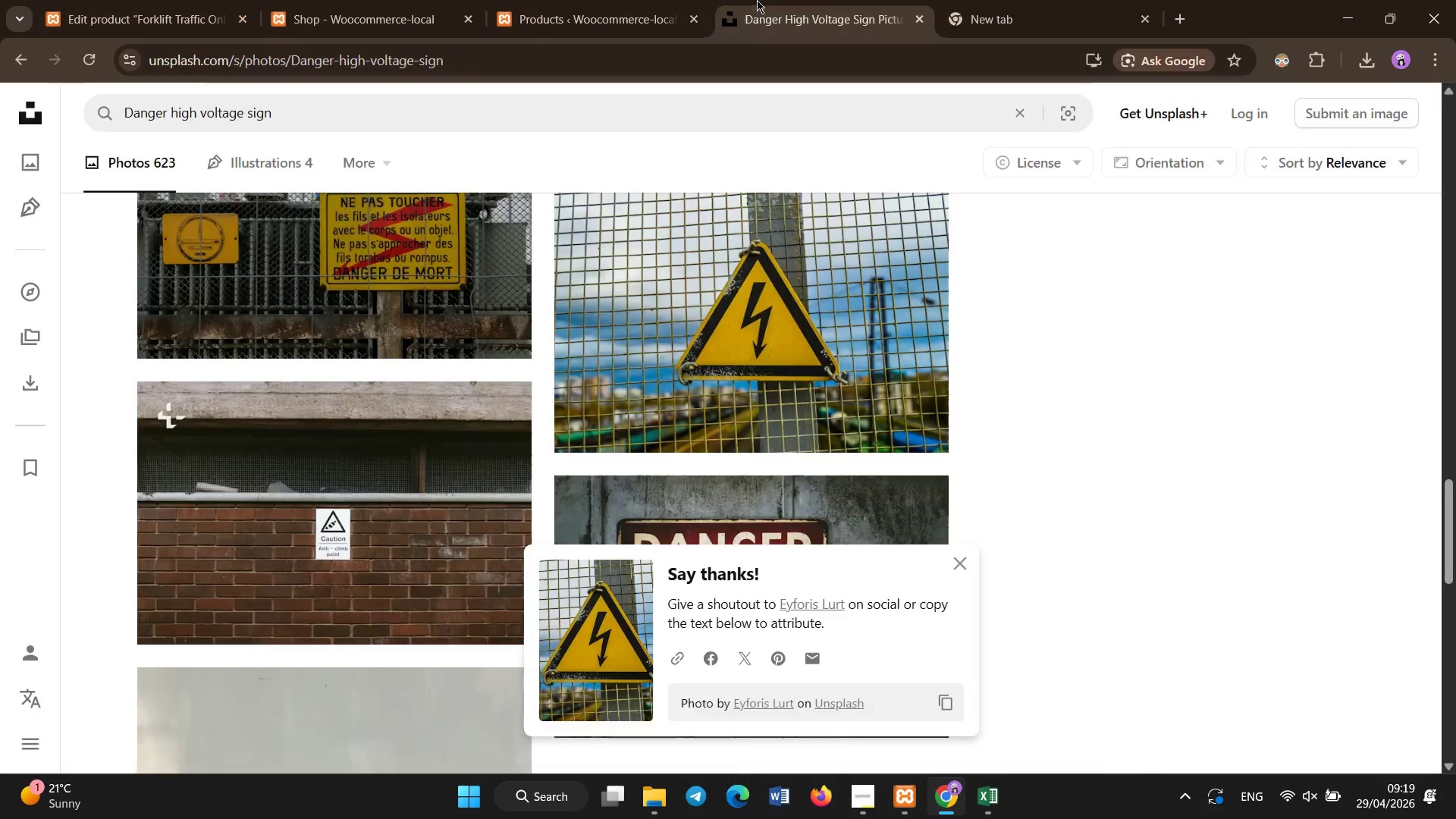 
left_click([715, 105])
 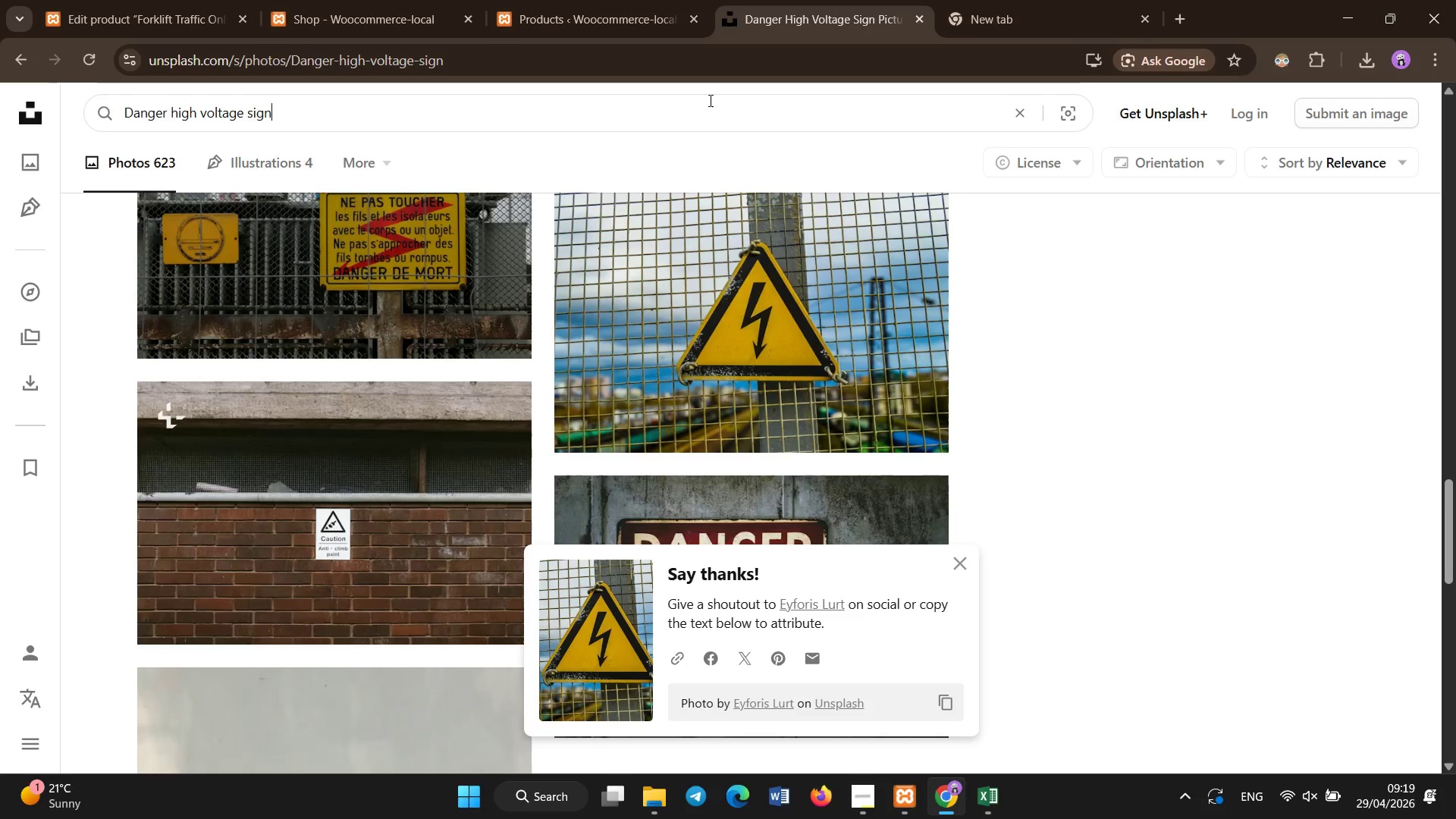 
key(Control+A)
 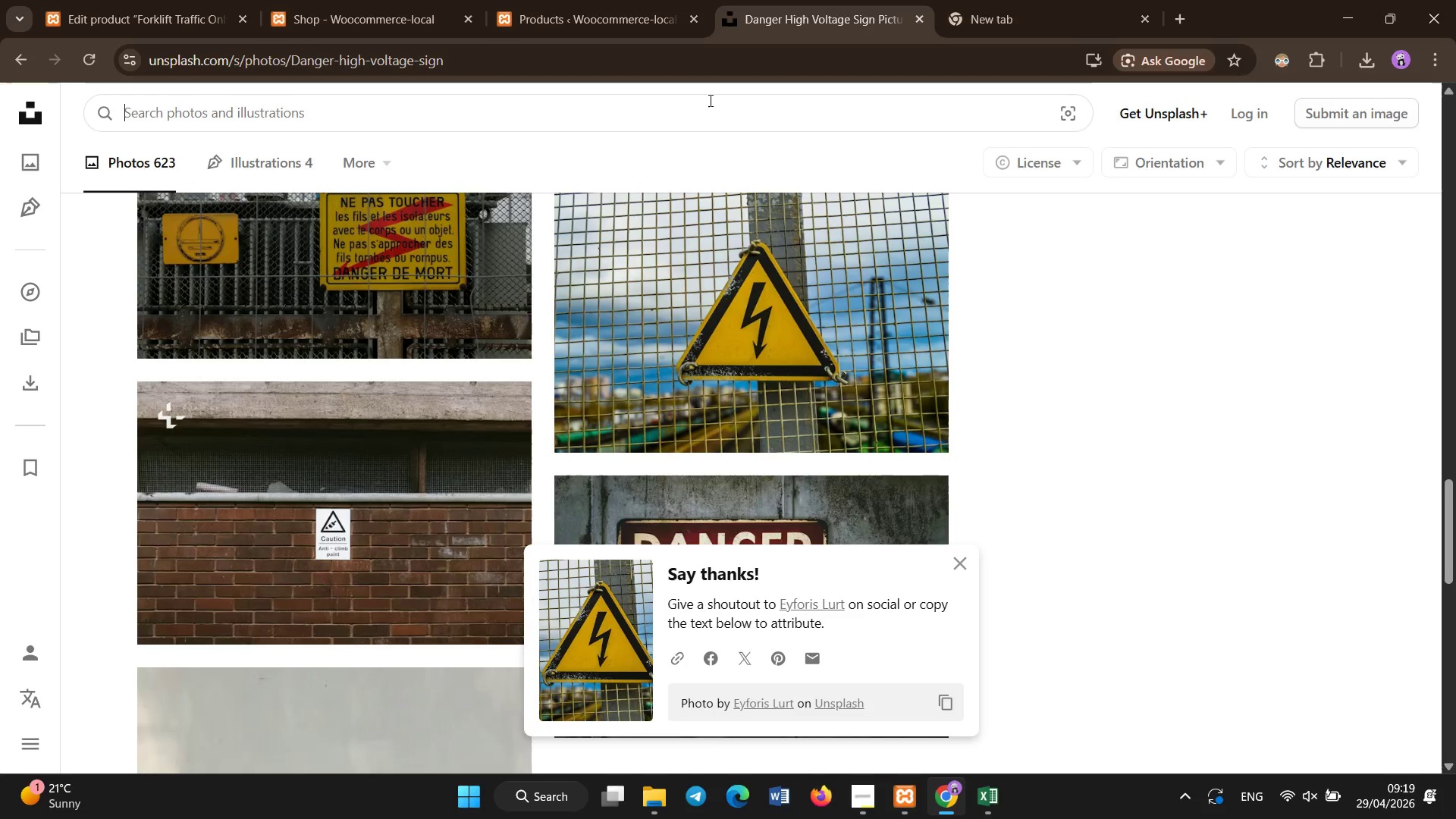 
key(Backspace)
type(forklift traffic only)
 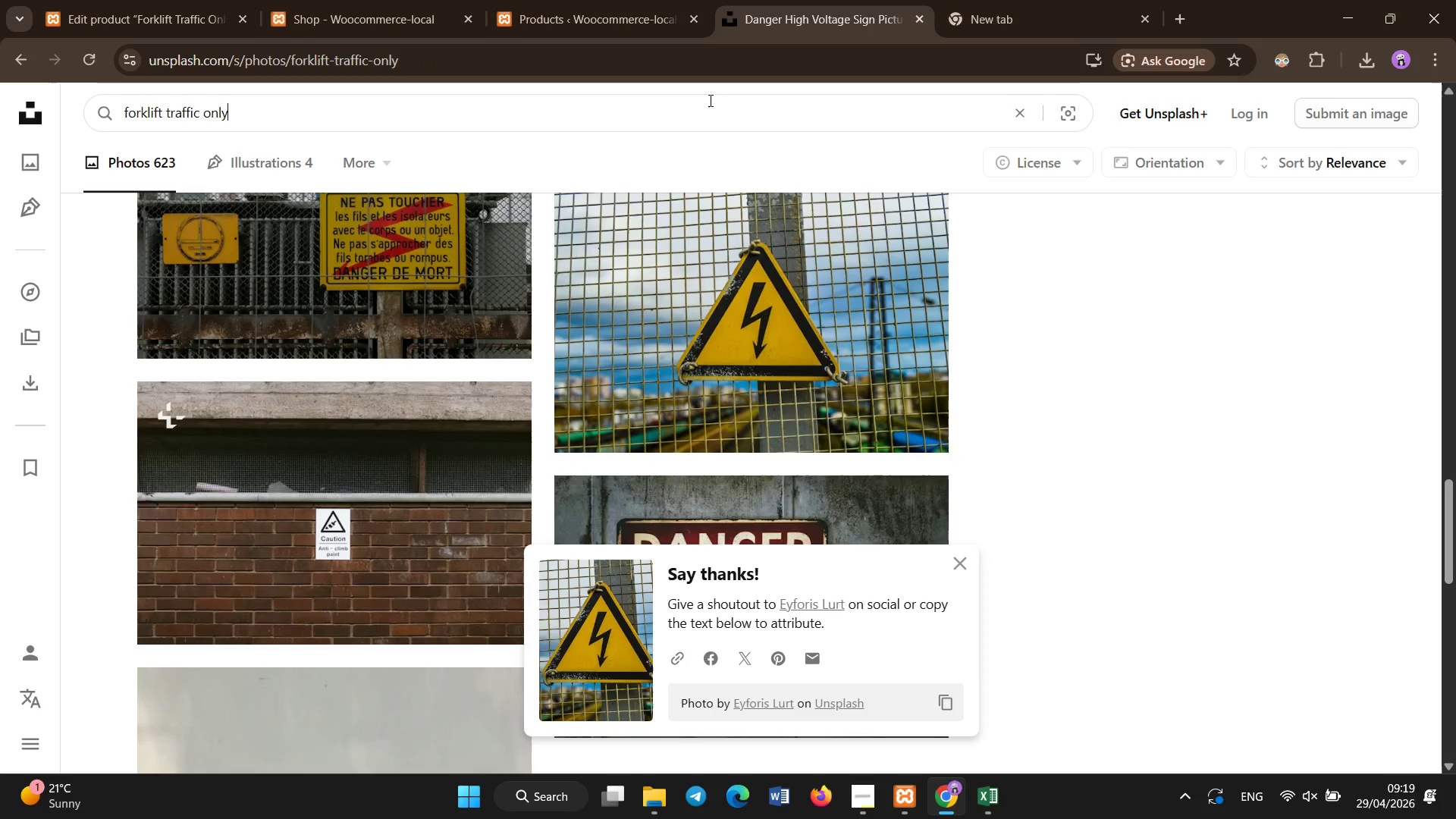 
hold_key(key=Enter, duration=0.34)
 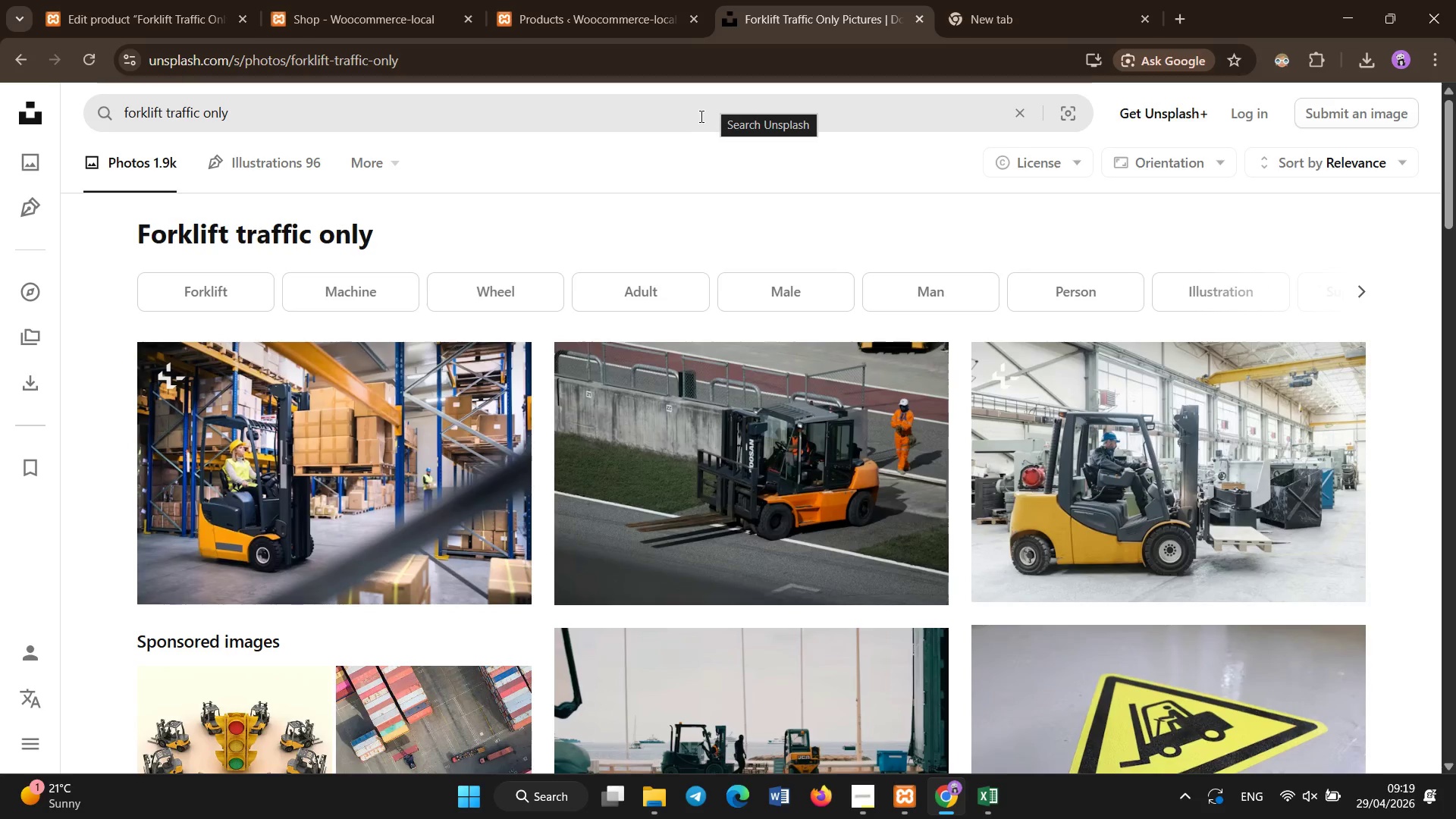 
left_click([461, 118])
 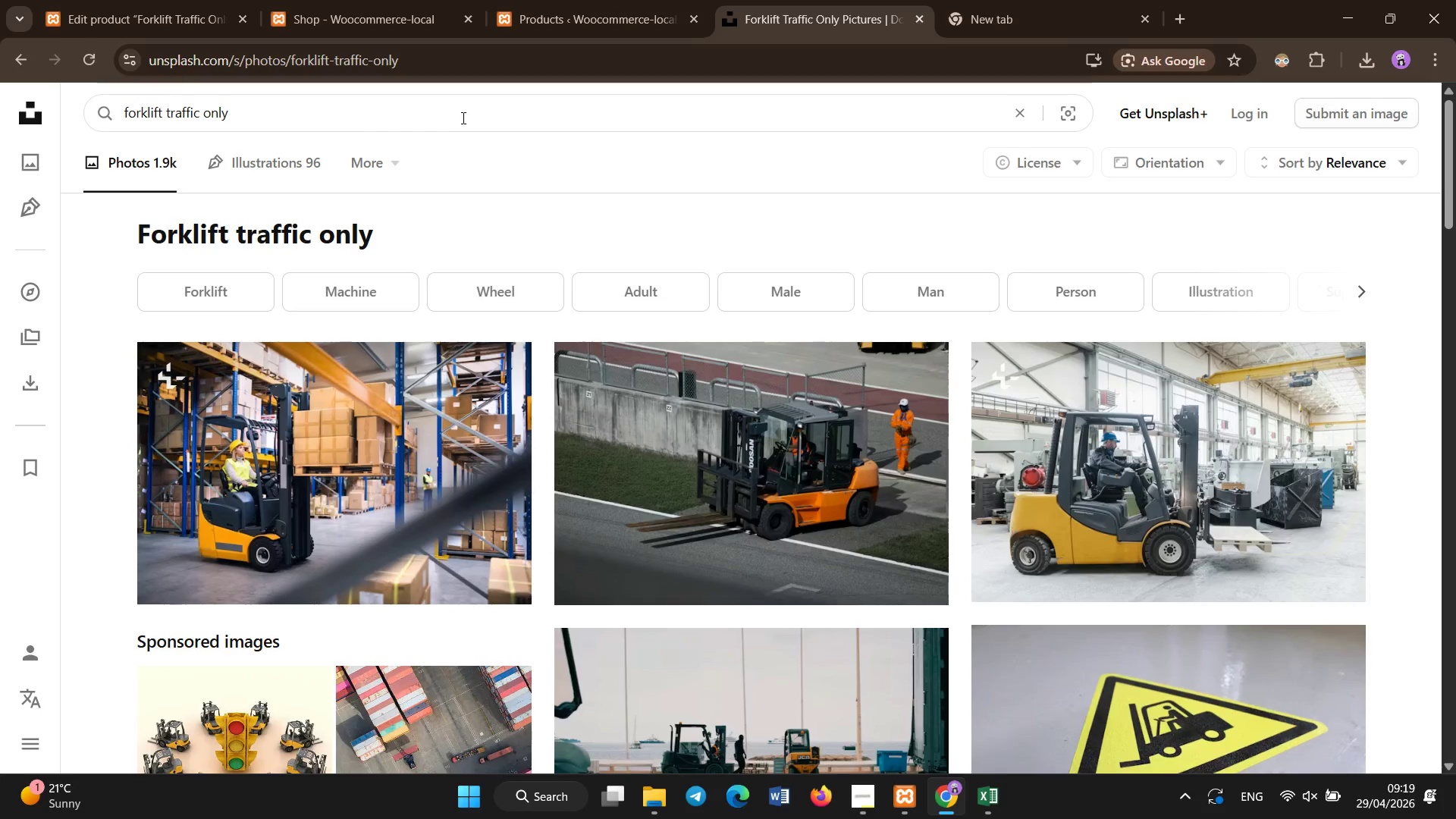 
type( sign)
 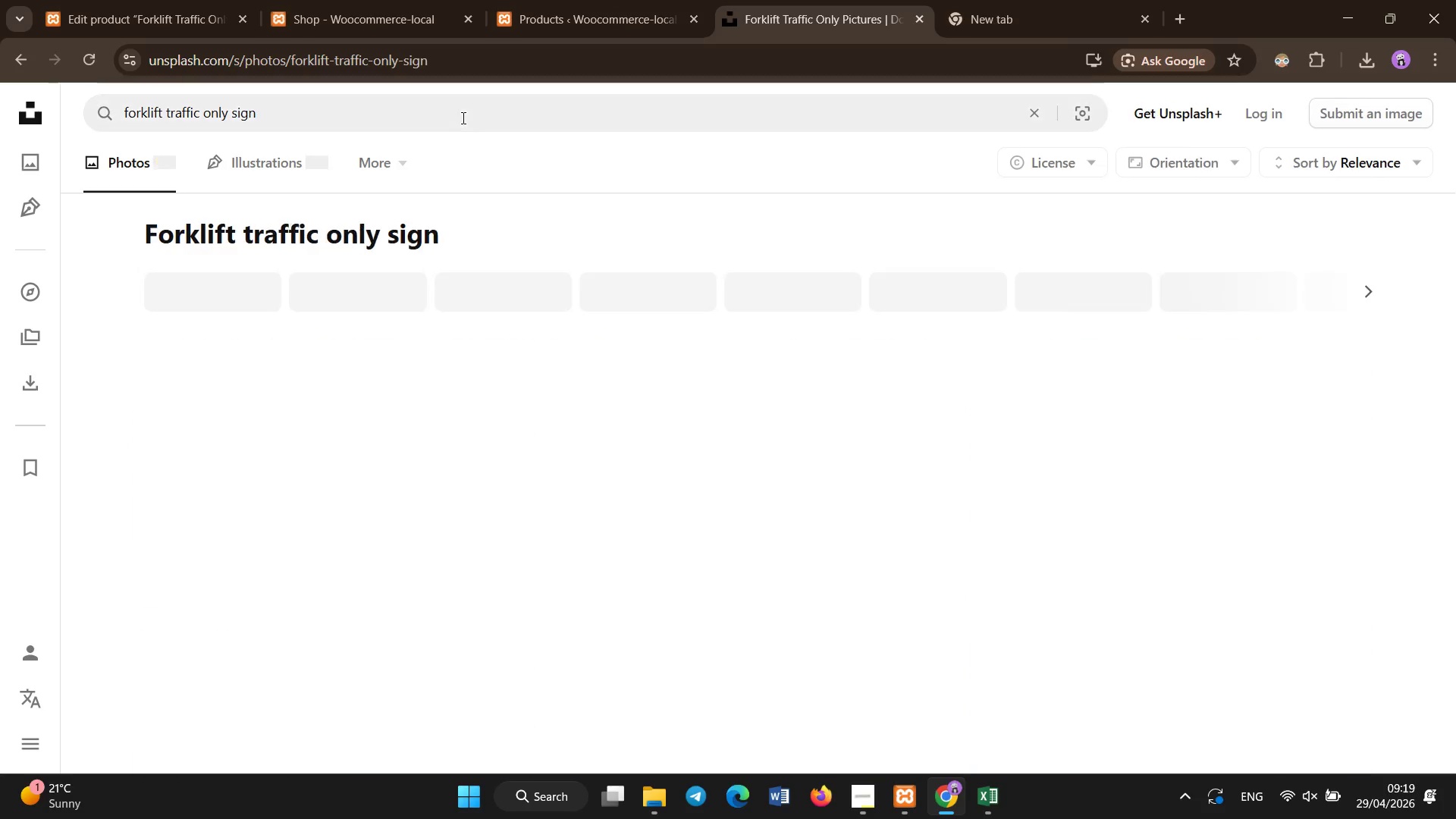 
key(Enter)
 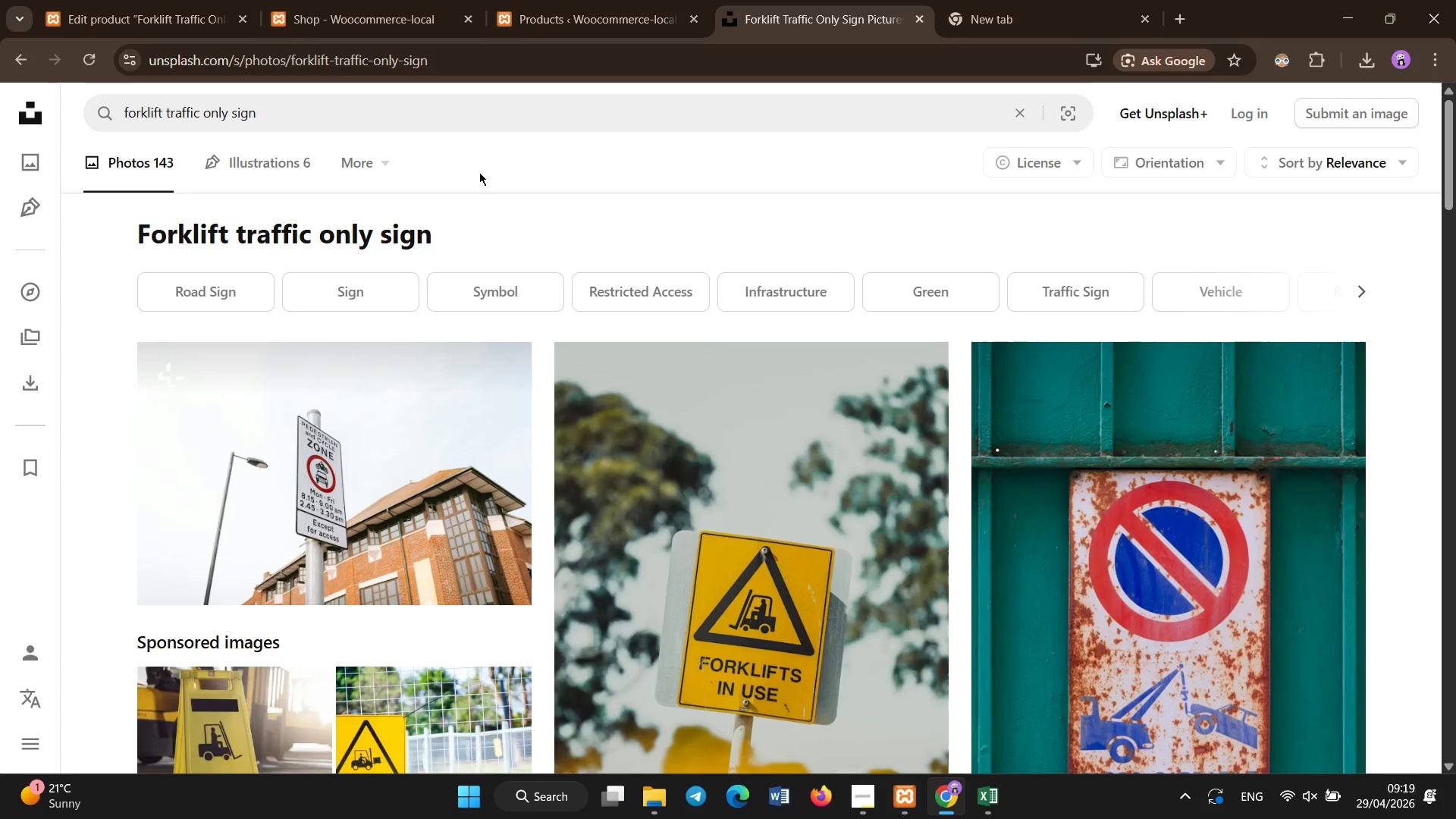 
scroll: coordinate [505, 190], scroll_direction: down, amount: 7.0
 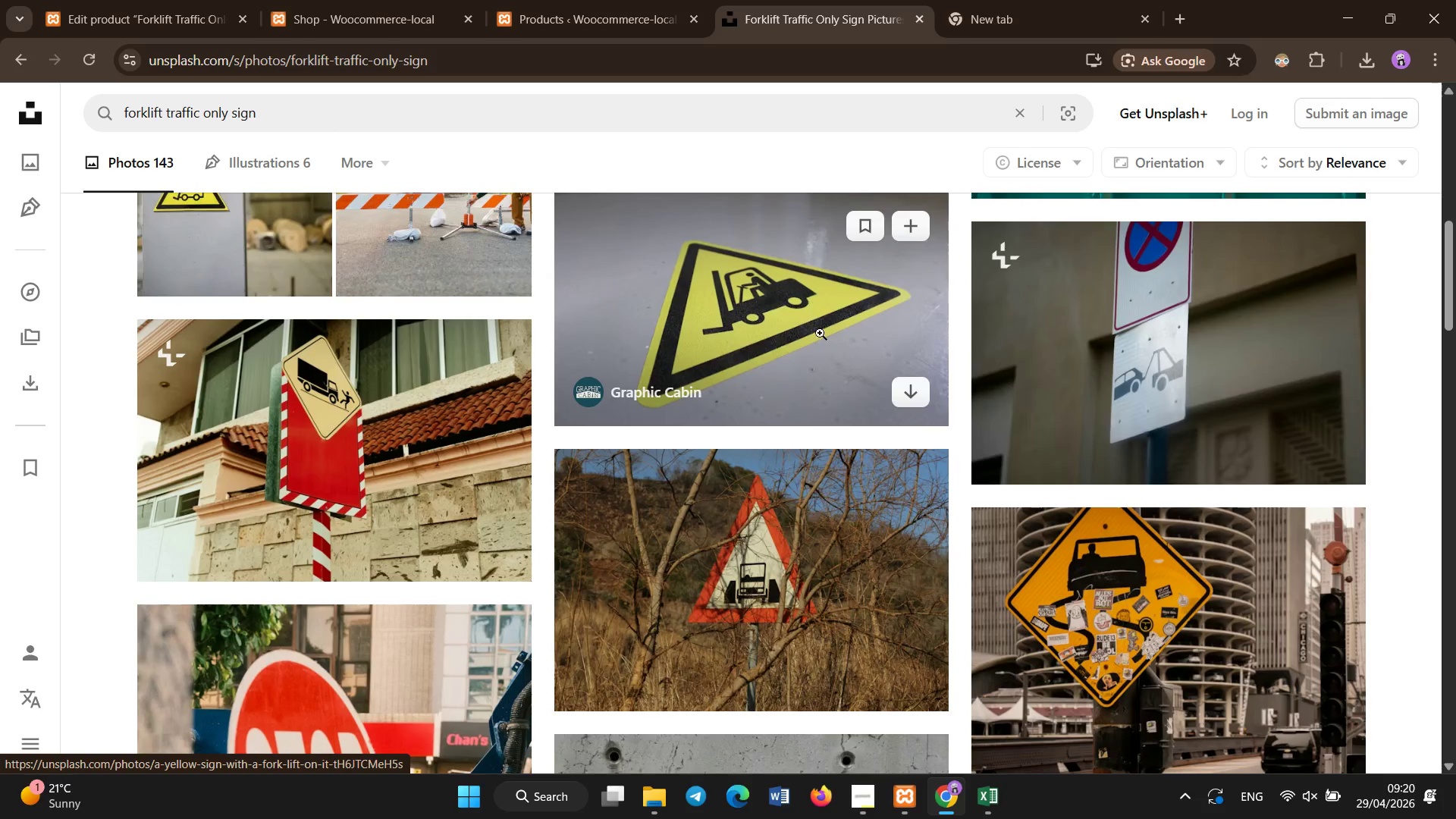 
left_click([911, 397])
 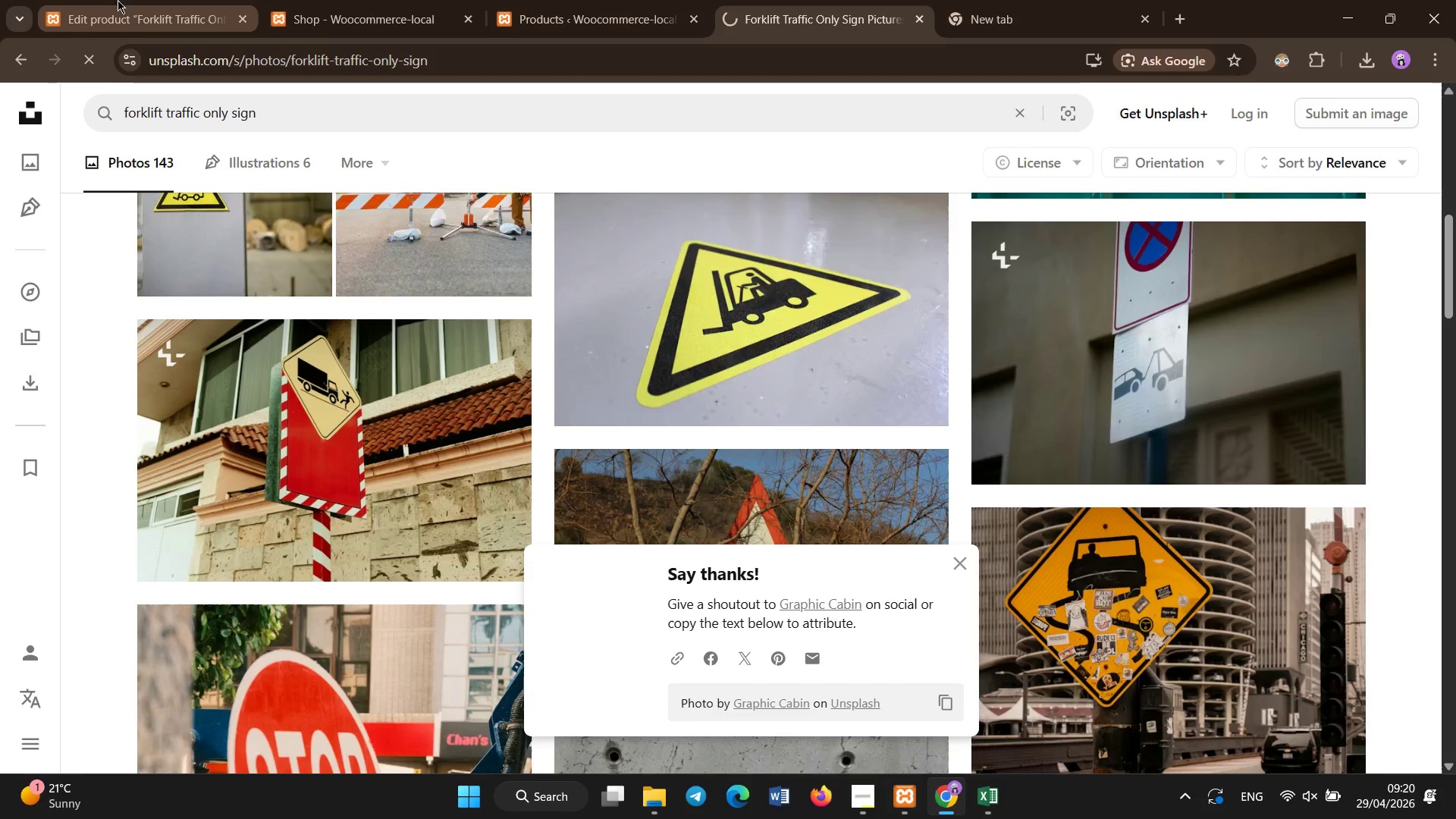 
left_click([140, 0])
 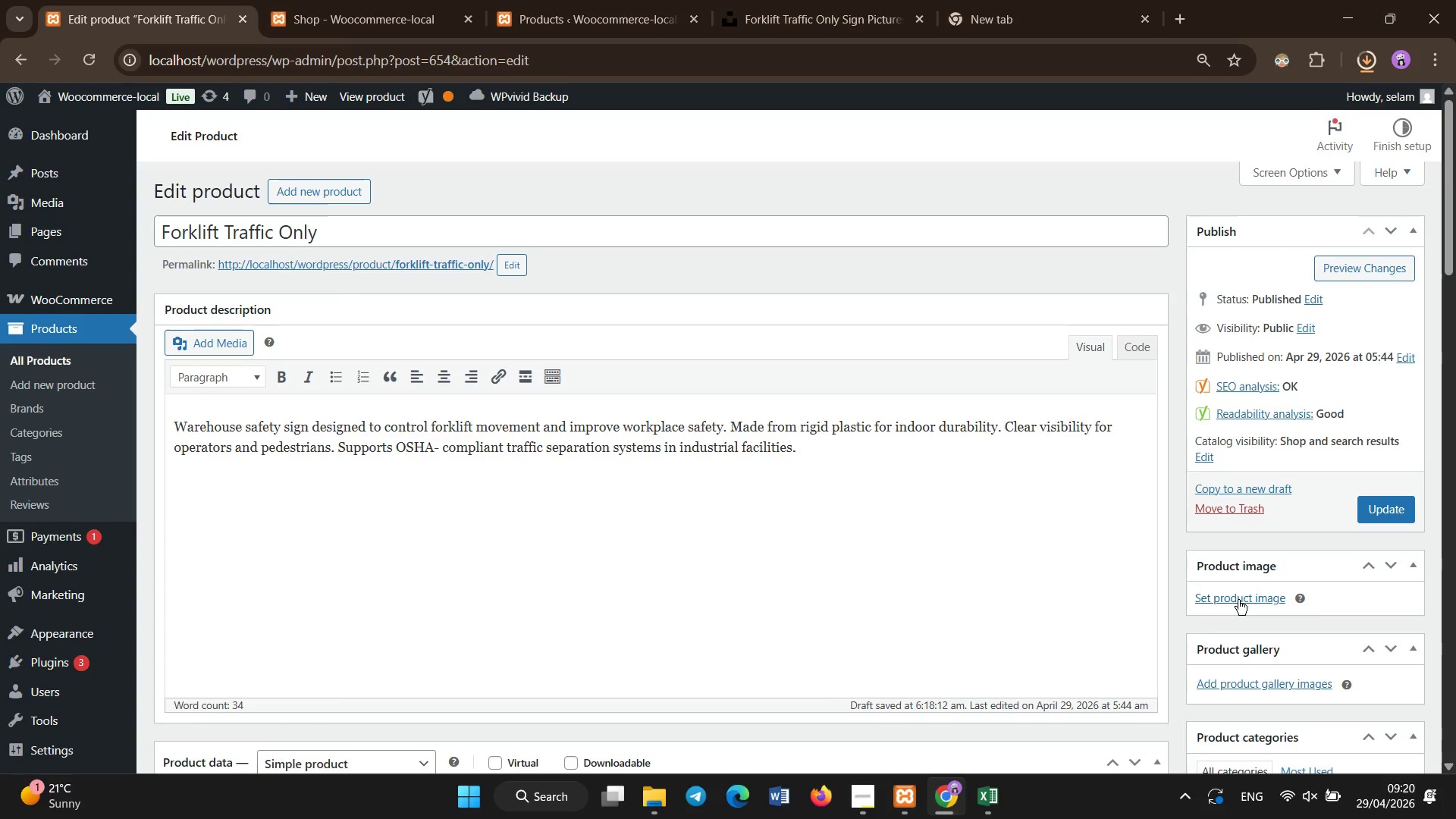 
left_click([1237, 606])
 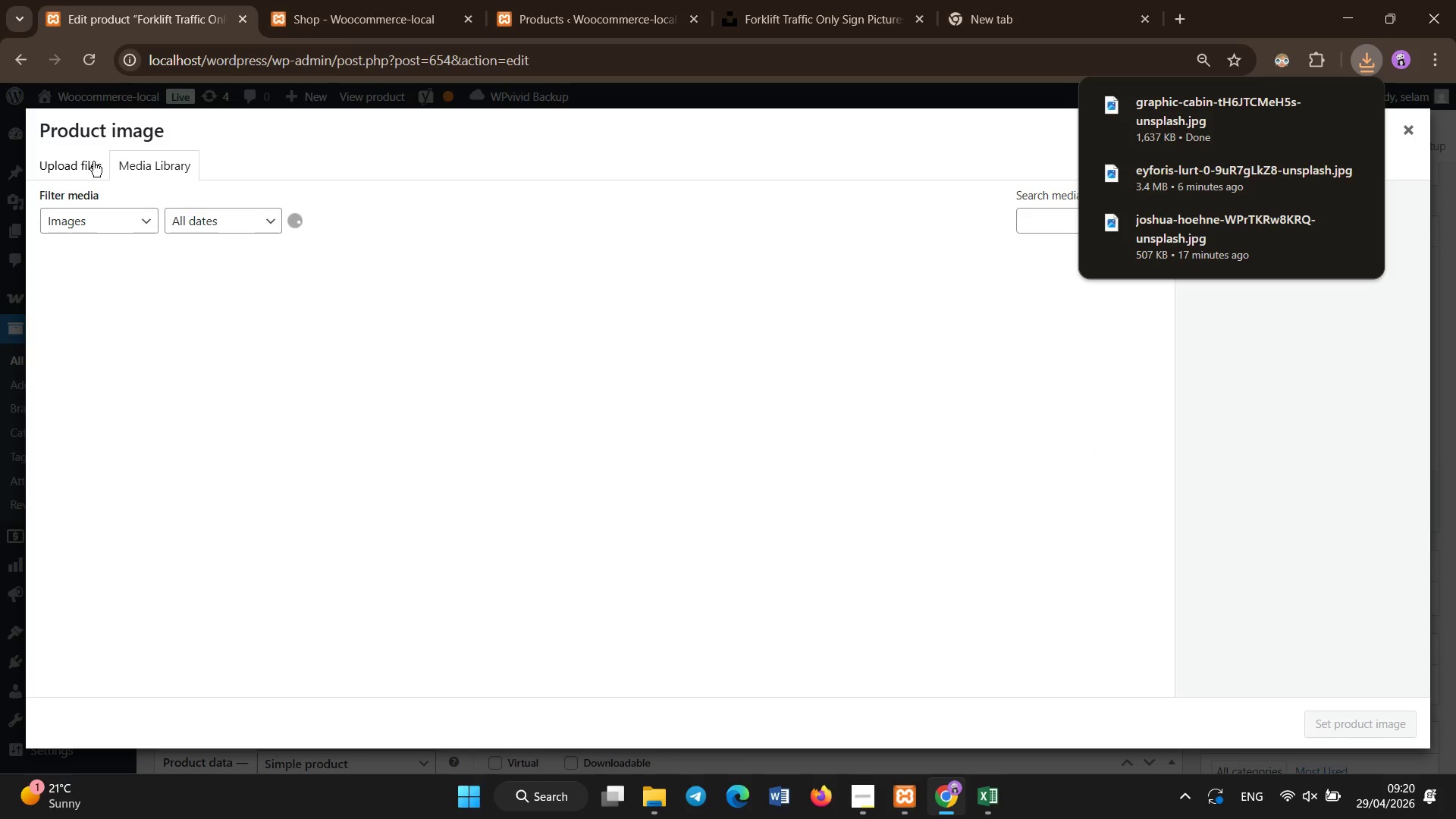 
left_click([79, 157])
 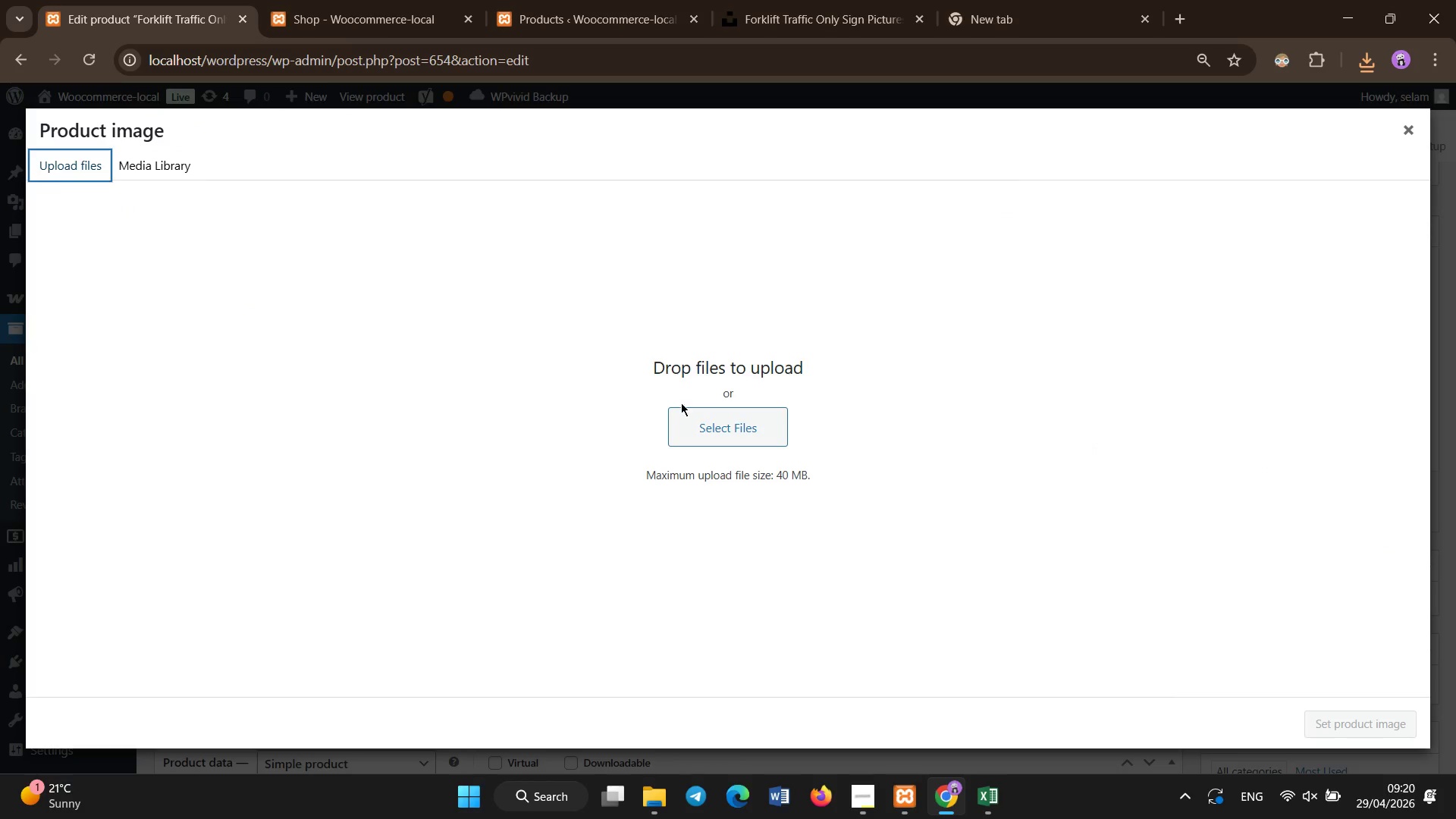 
left_click_drag(start_coordinate=[685, 414], to_coordinate=[686, 418])
 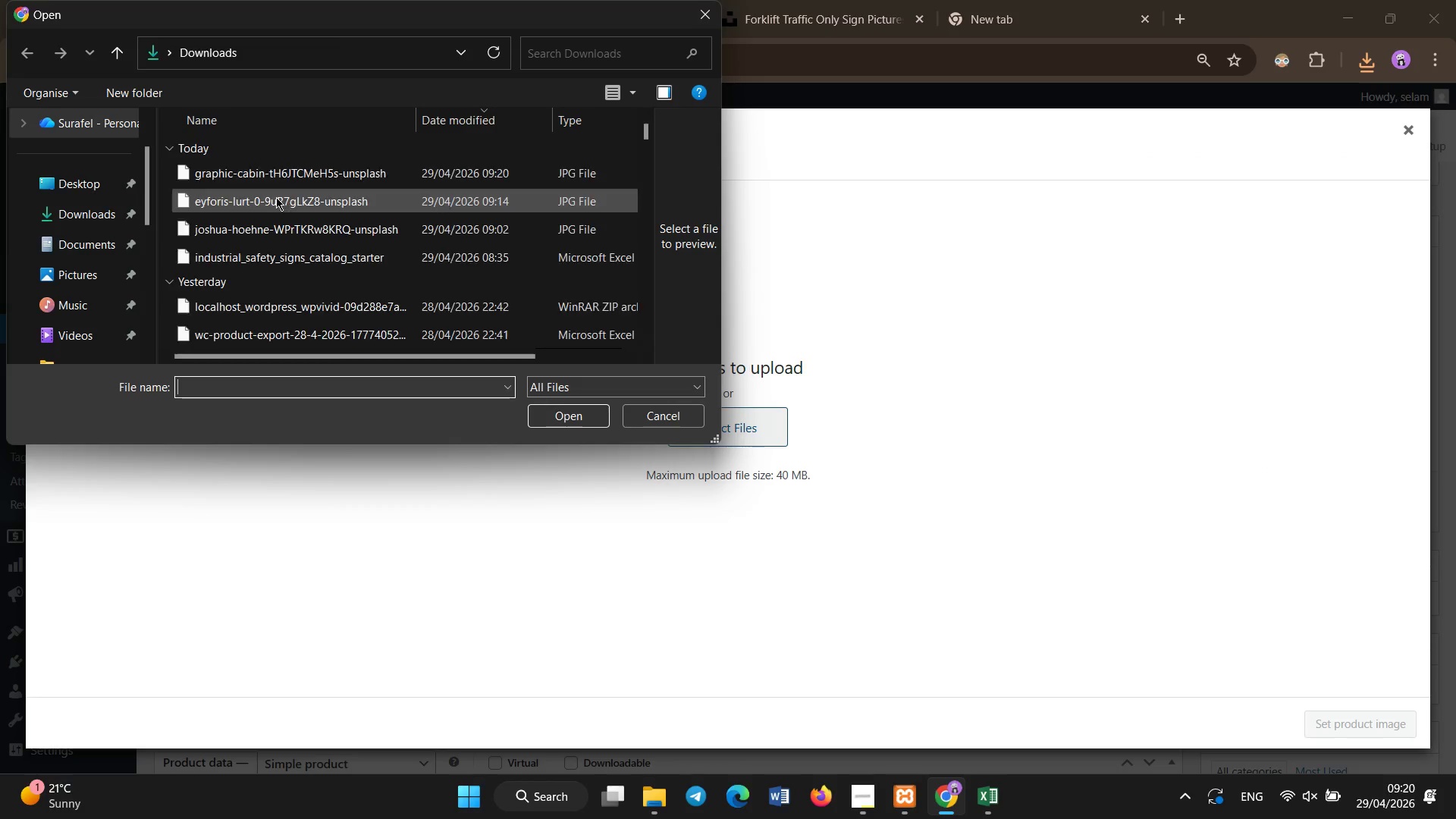 
left_click([265, 173])
 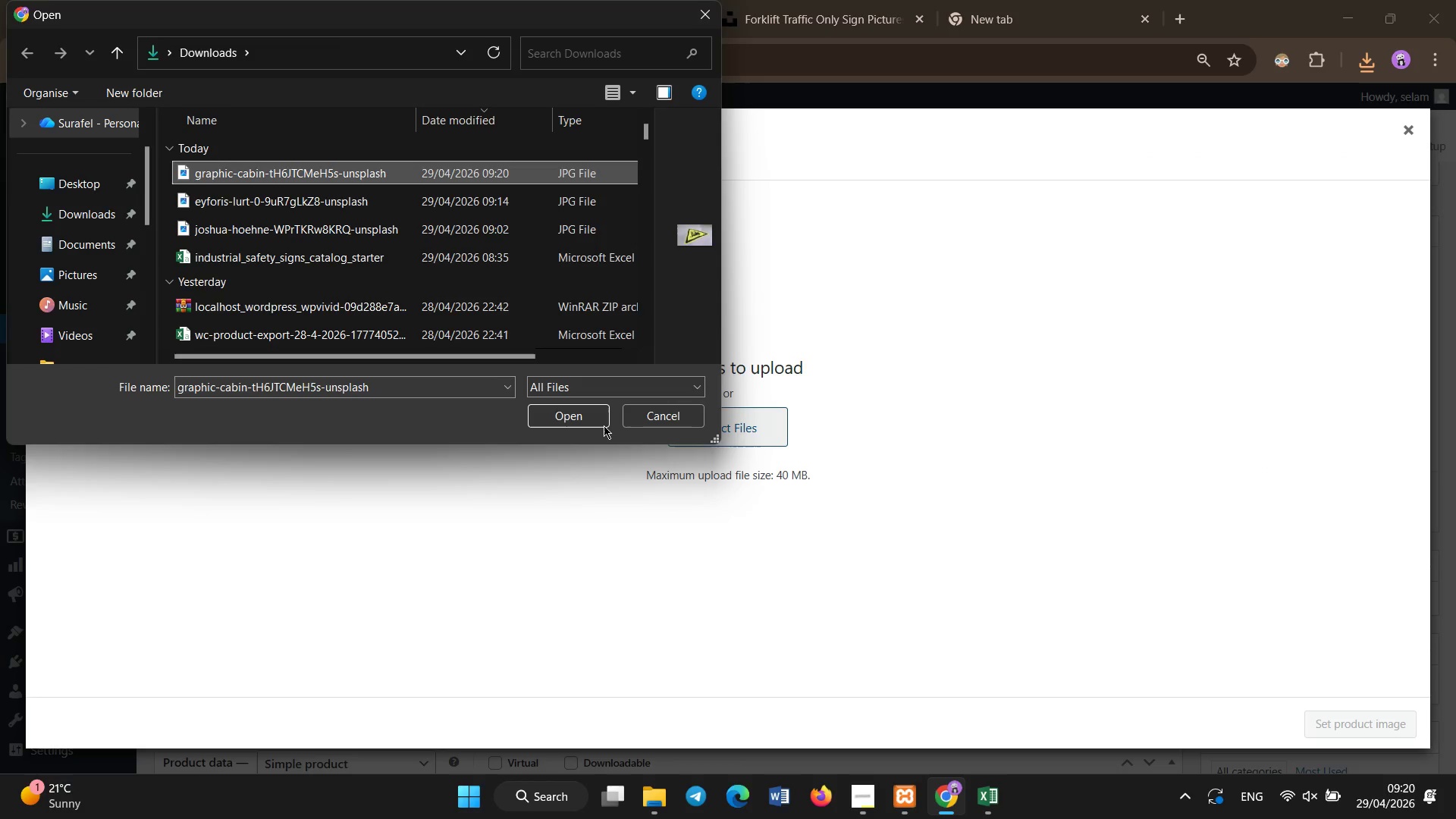 
left_click([594, 418])
 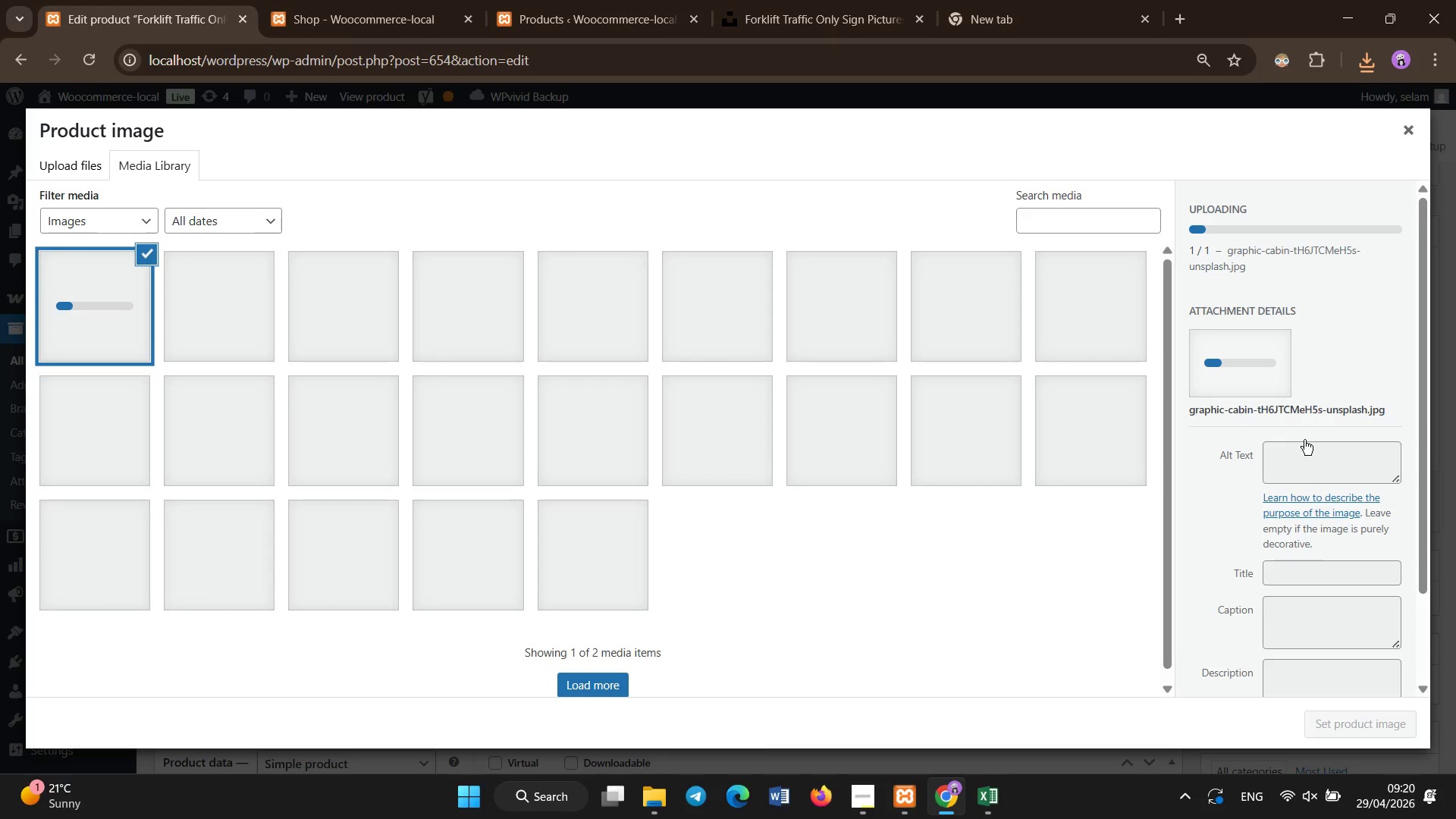 
left_click([1301, 462])
 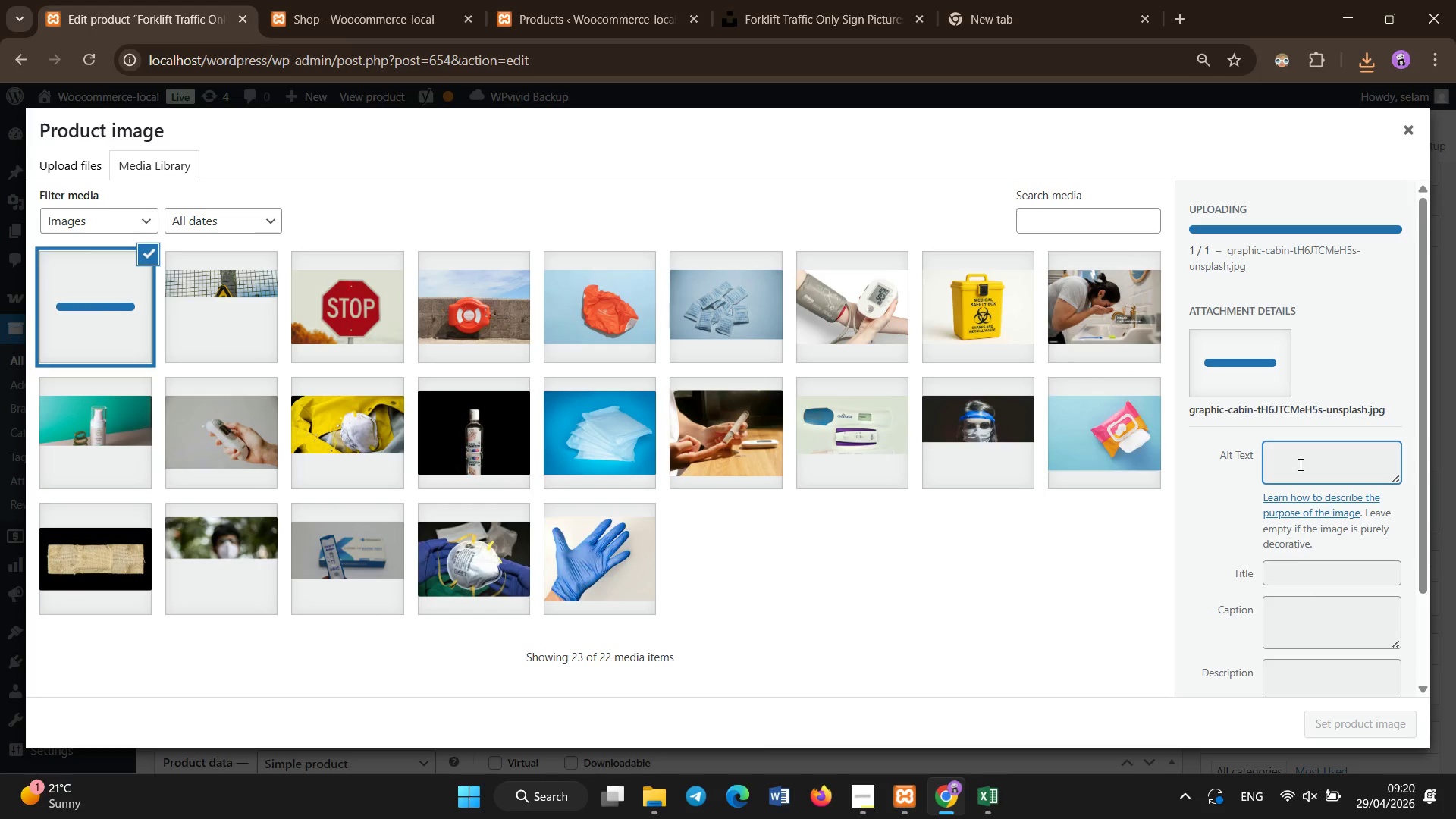 
left_click([1293, 452])
 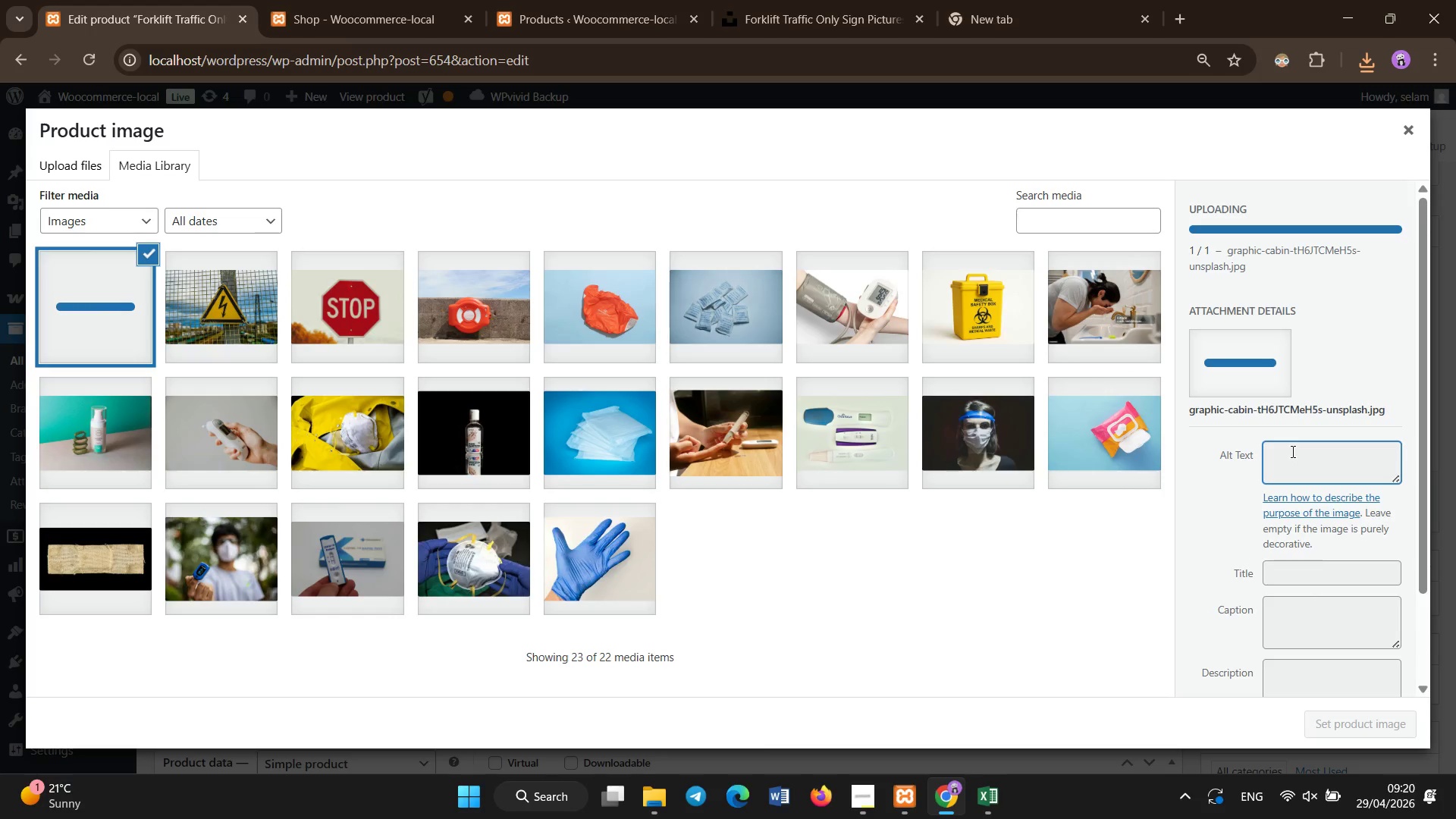 
left_click([1293, 452])
 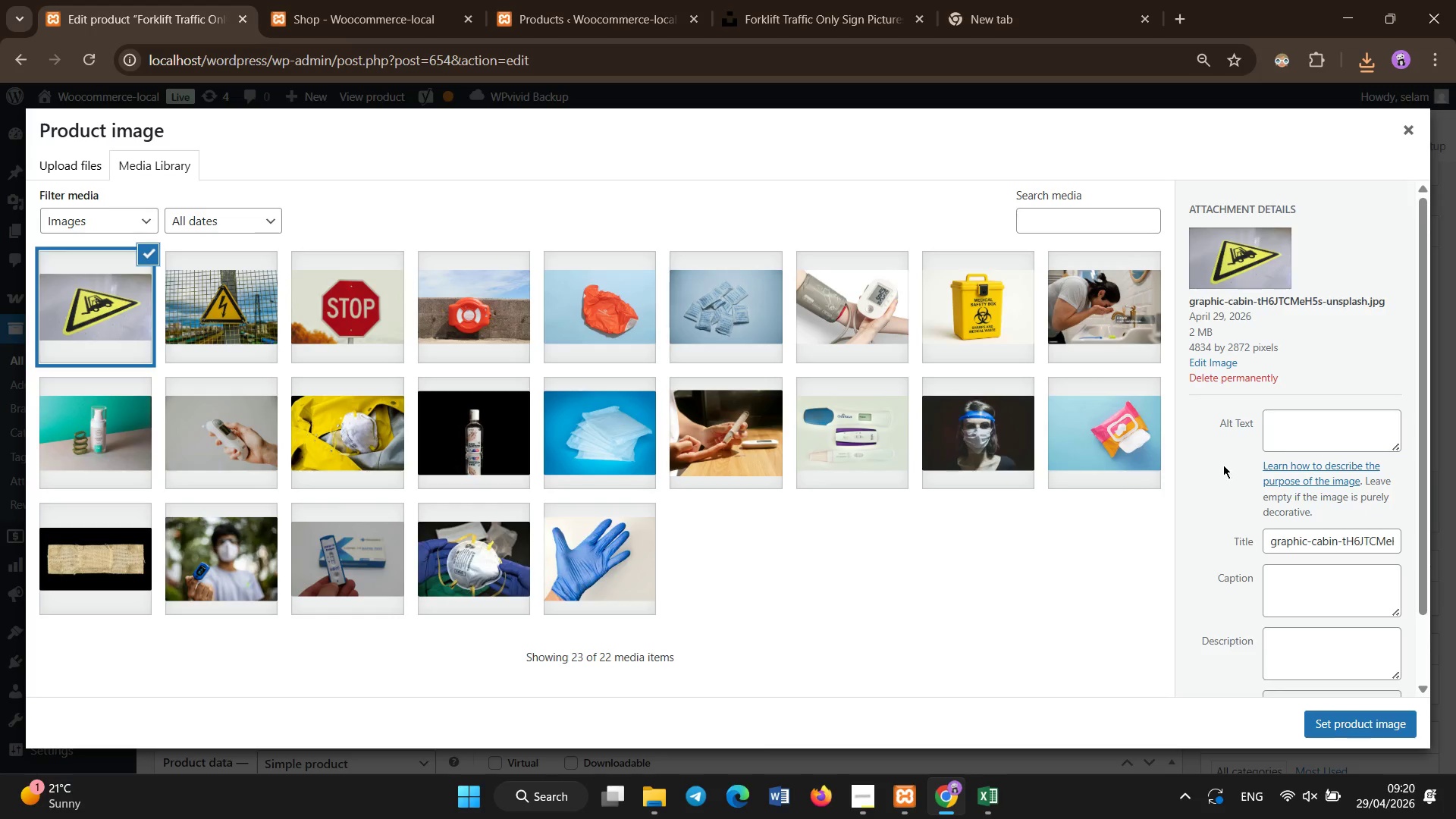 
left_click([1304, 450])
 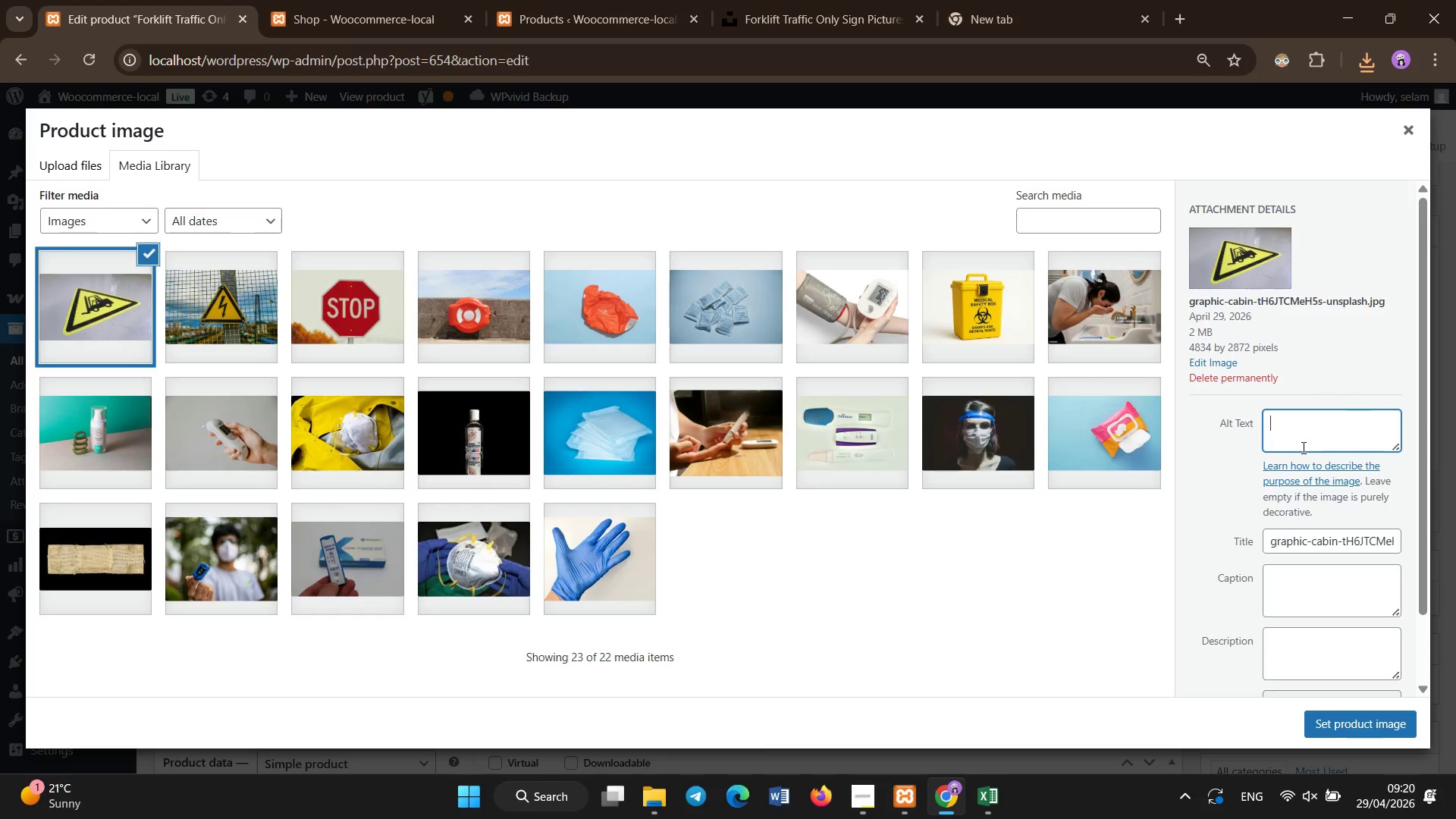 
type(Forklift Traffic only plastic warehouse afety sign)
 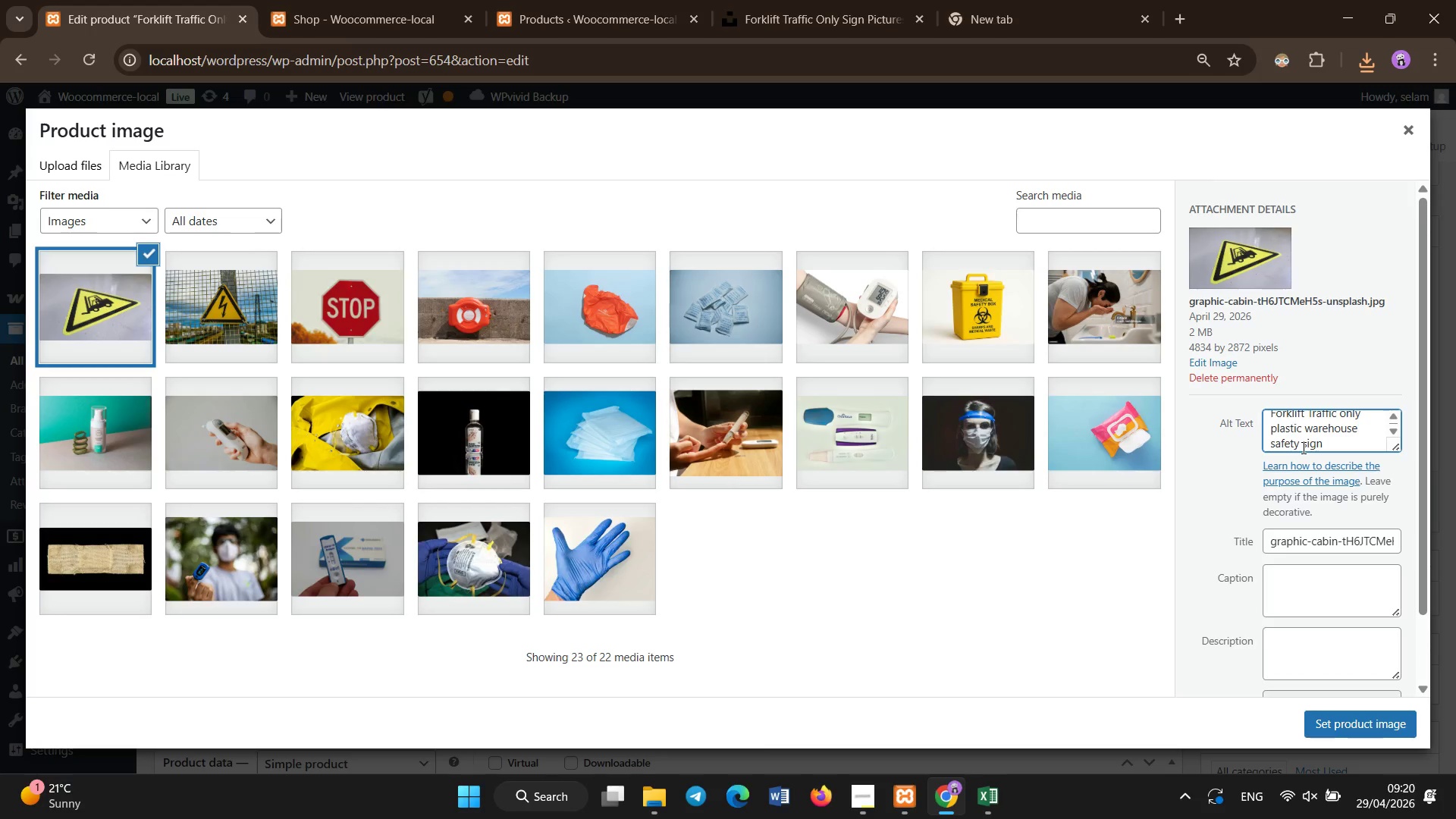 
left_click([1329, 735])
 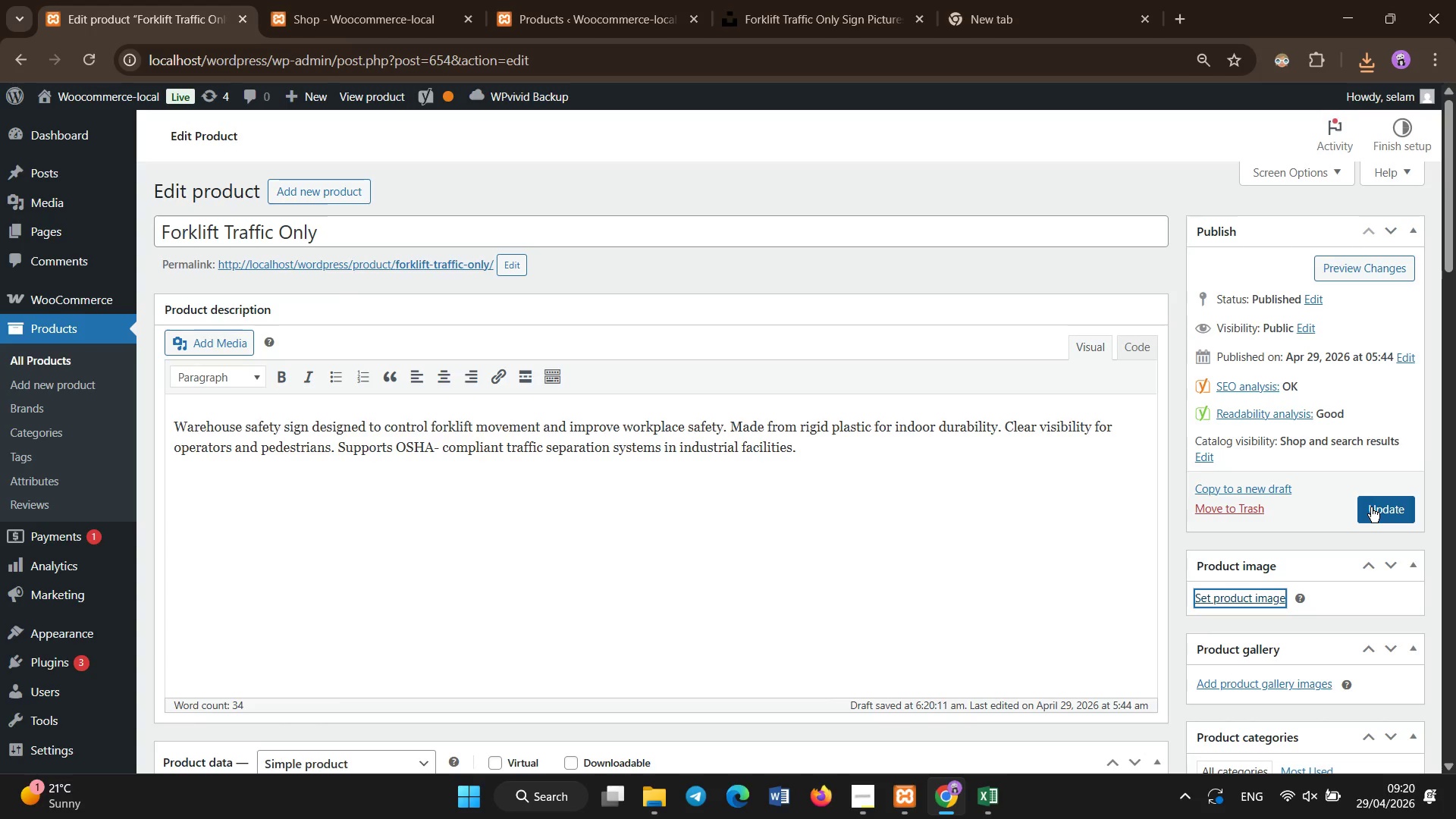 
mouse_move([1329, 508])
 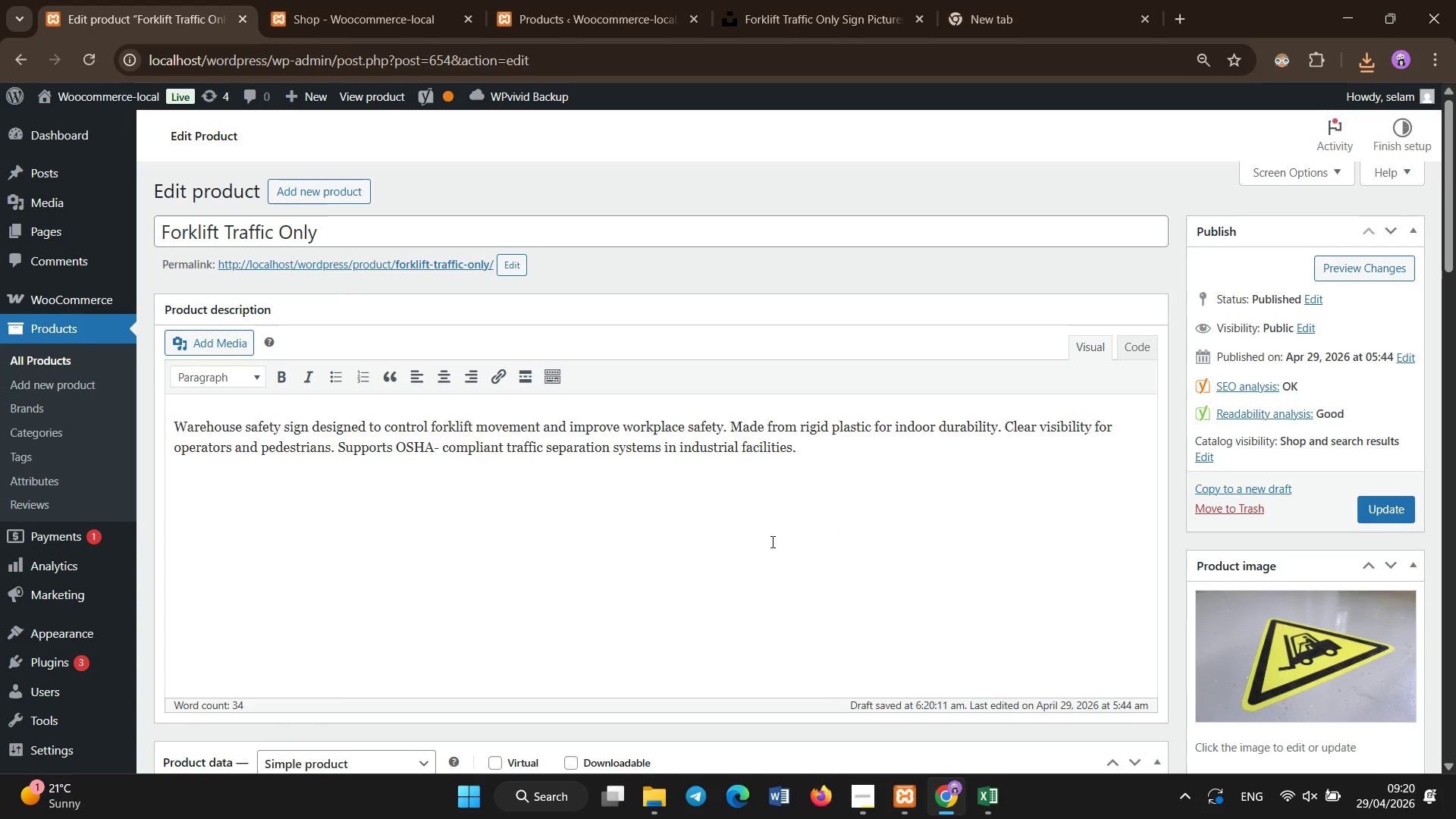 
scroll: coordinate [1010, 780], scroll_direction: down, amount: 1.0
 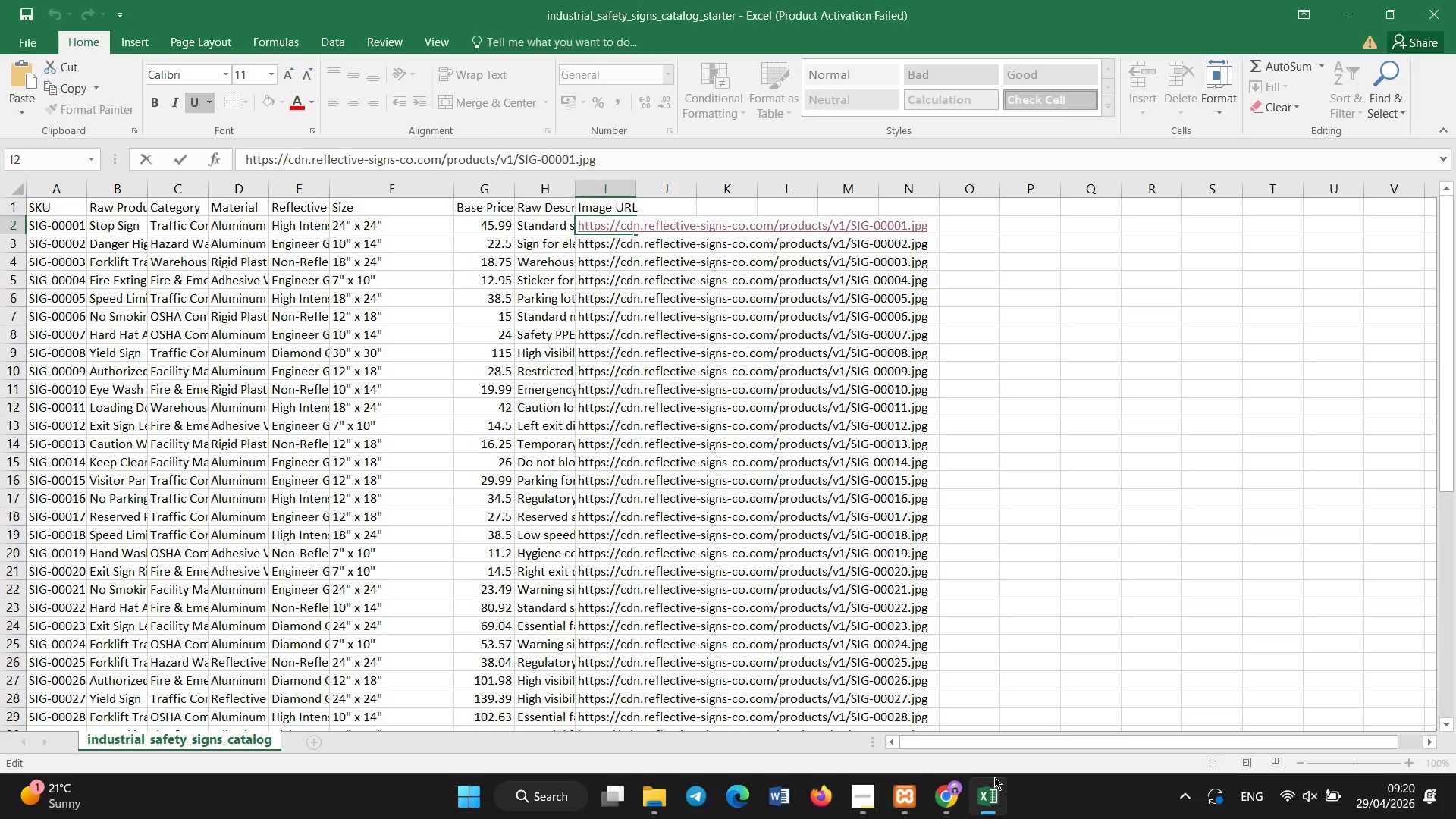 
left_click([938, 798])
 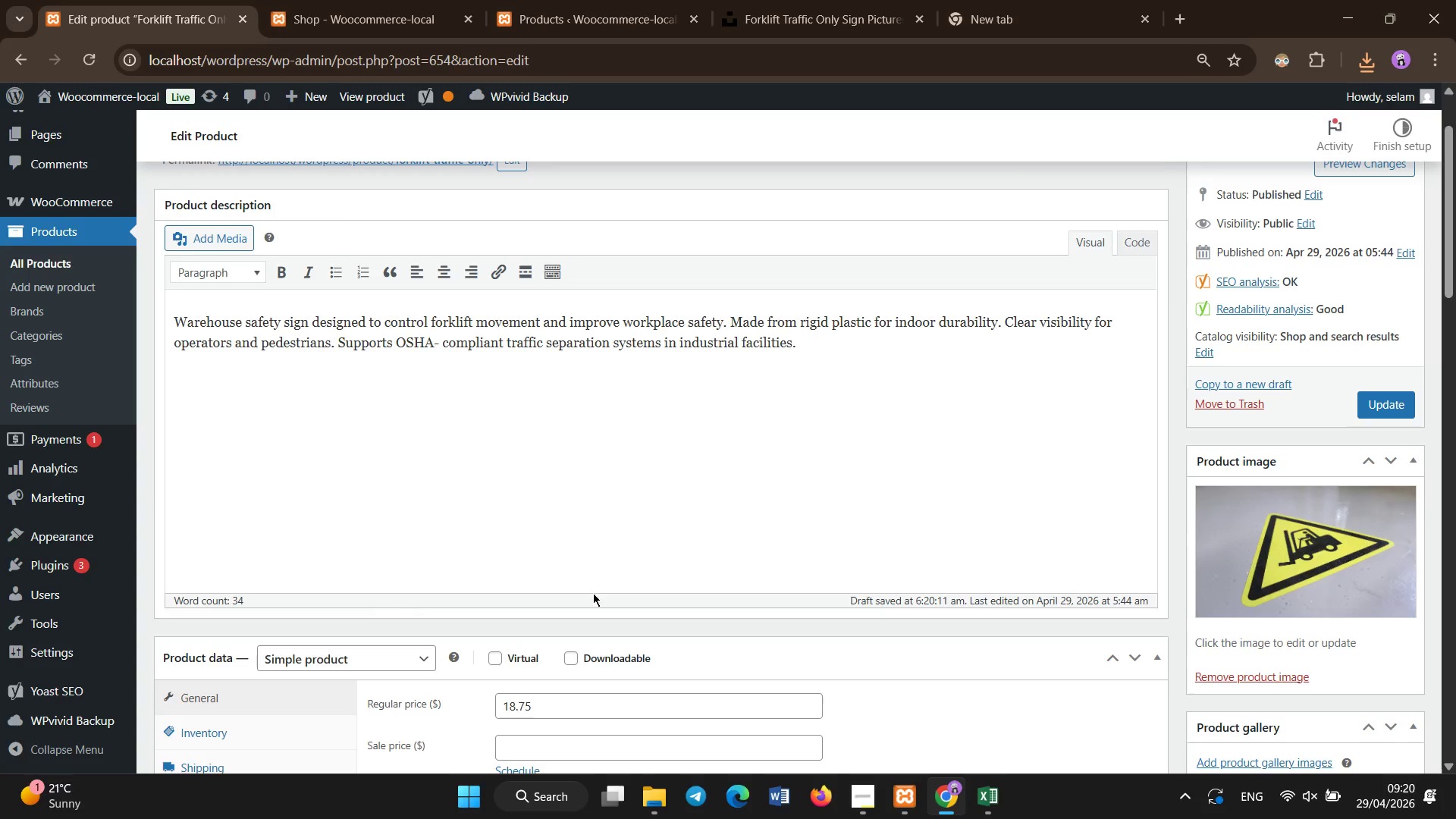 
scroll: coordinate [442, 612], scroll_direction: down, amount: 4.0
 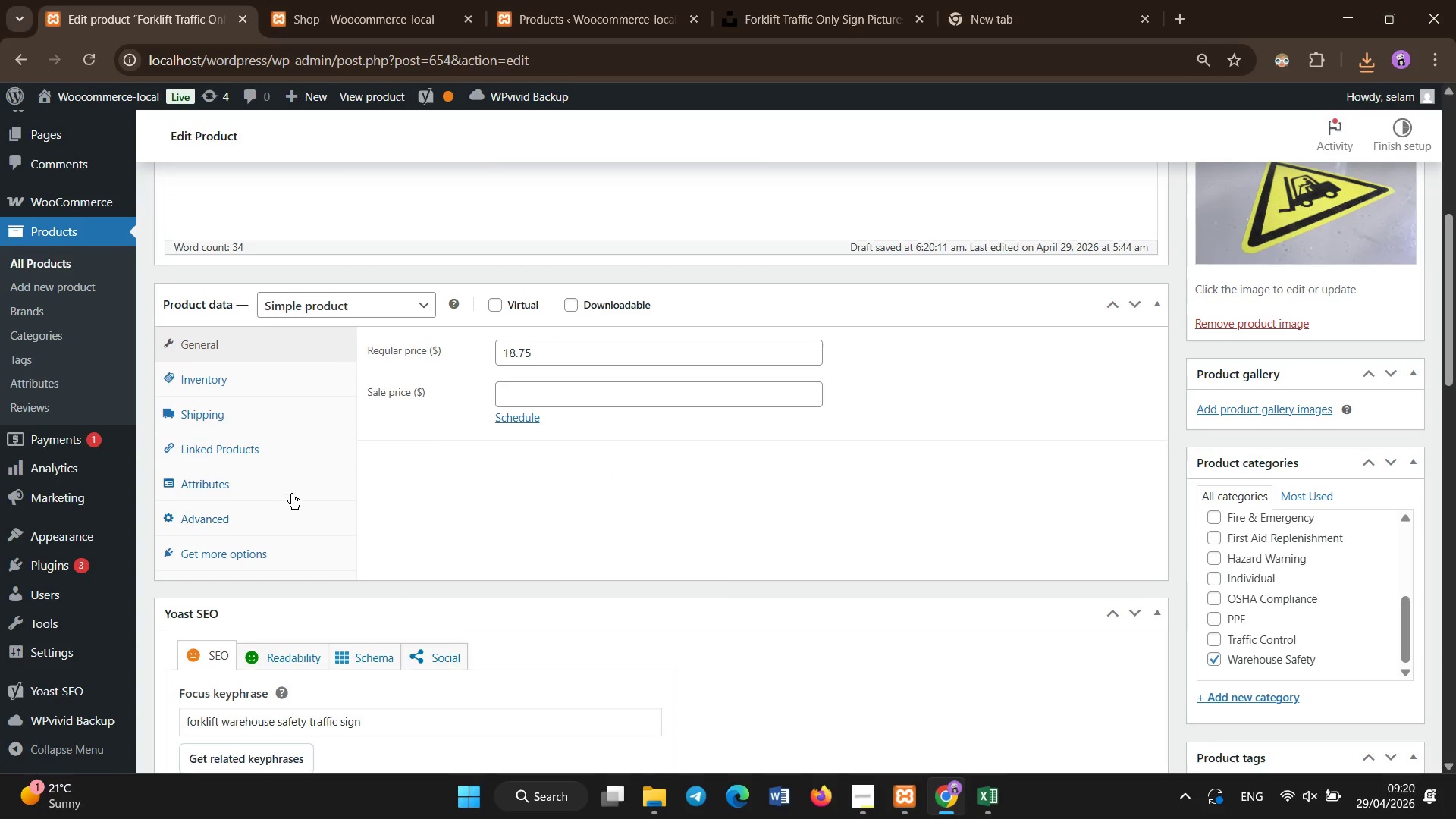 
left_click([291, 492])
 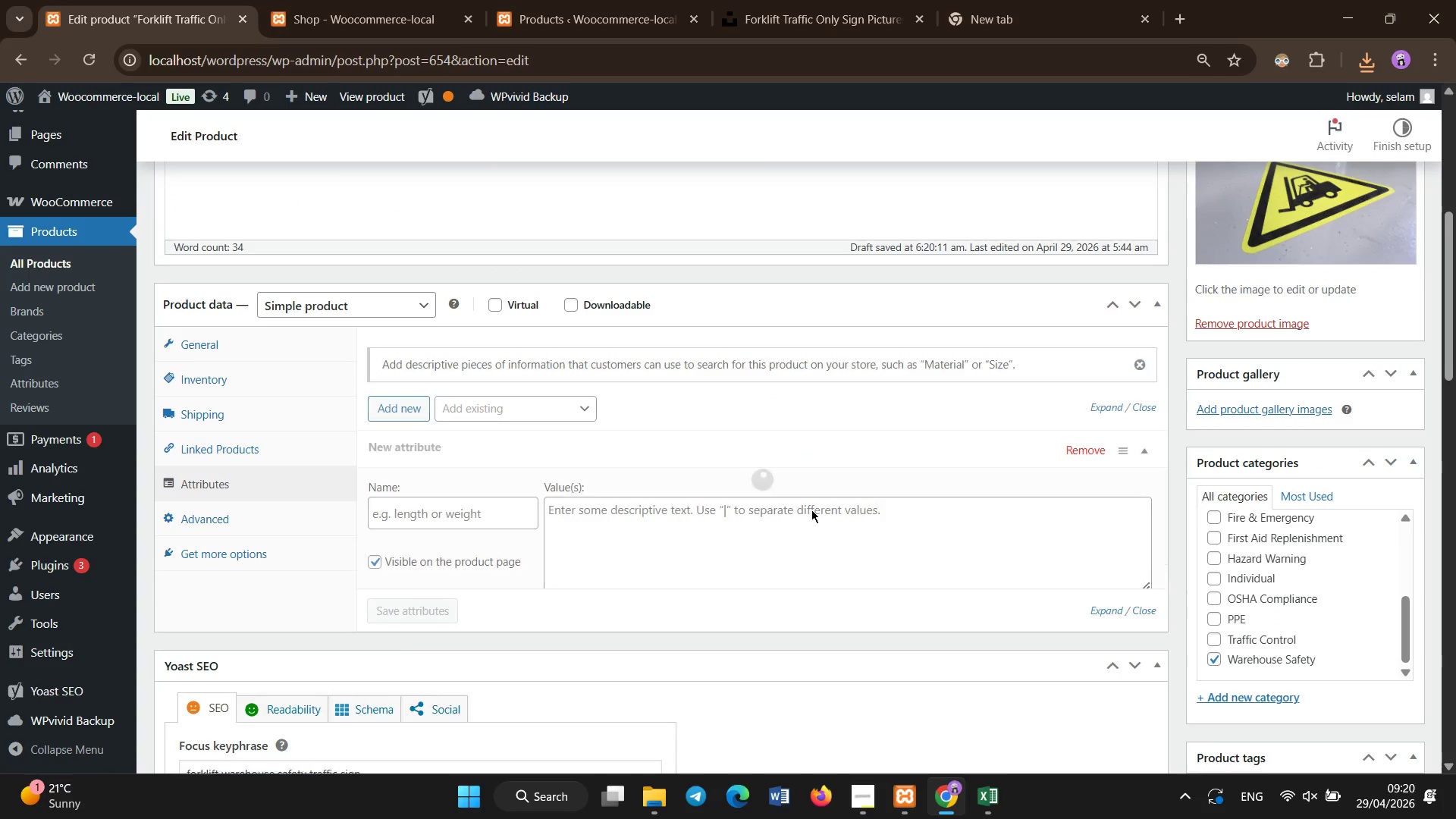 
left_click([529, 410])
 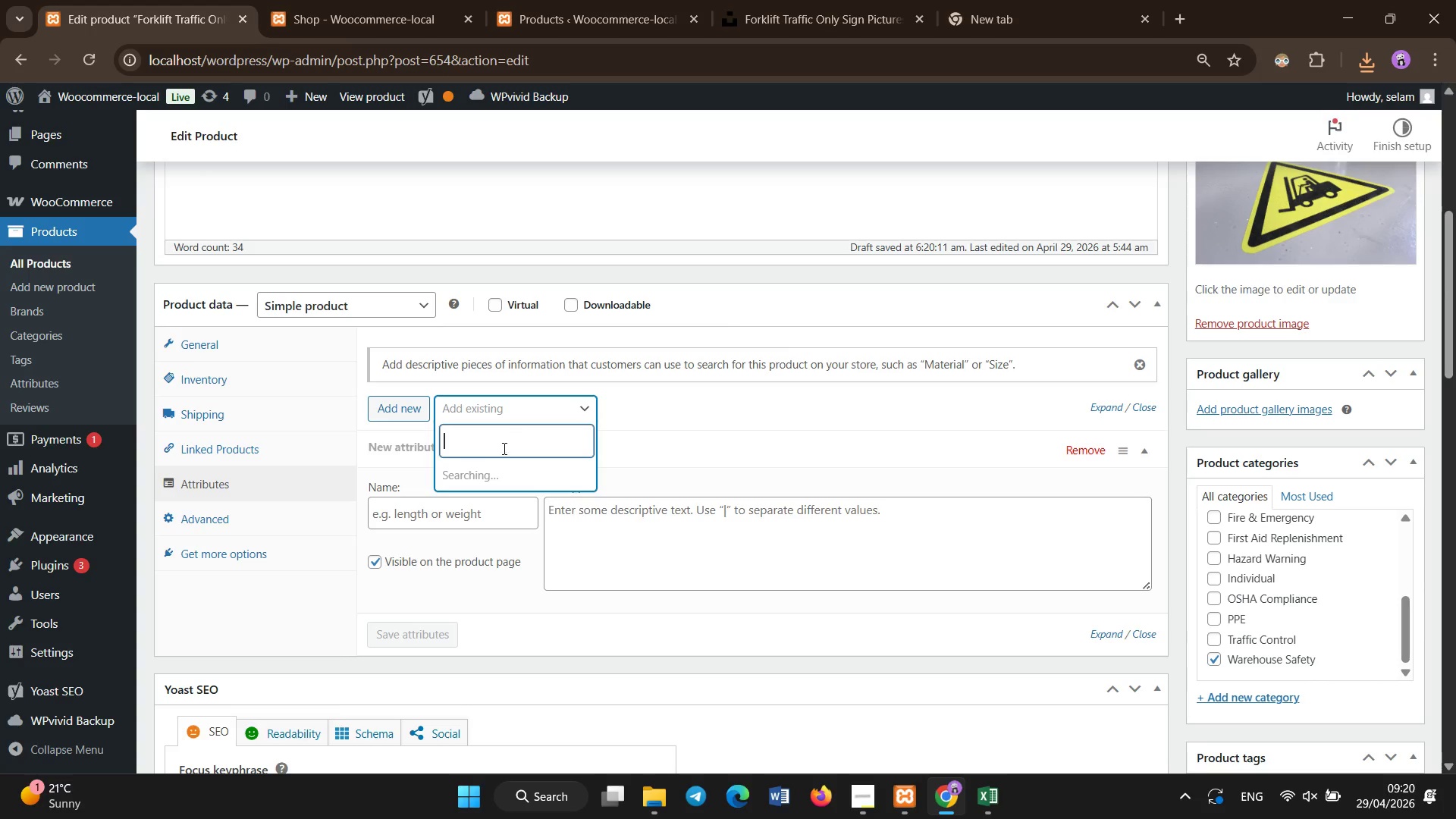 
mouse_move([508, 467])
 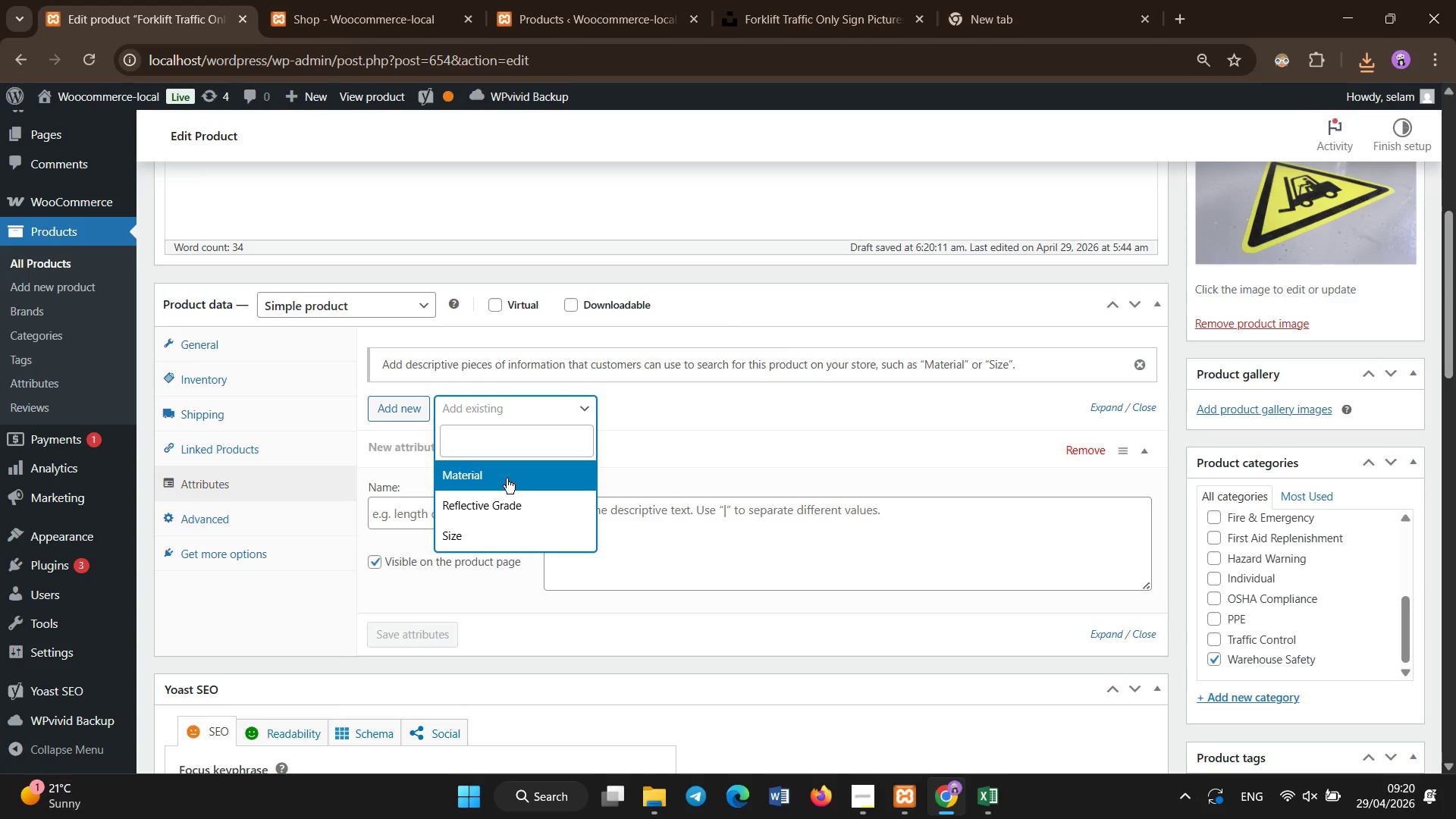 
left_click([507, 479])
 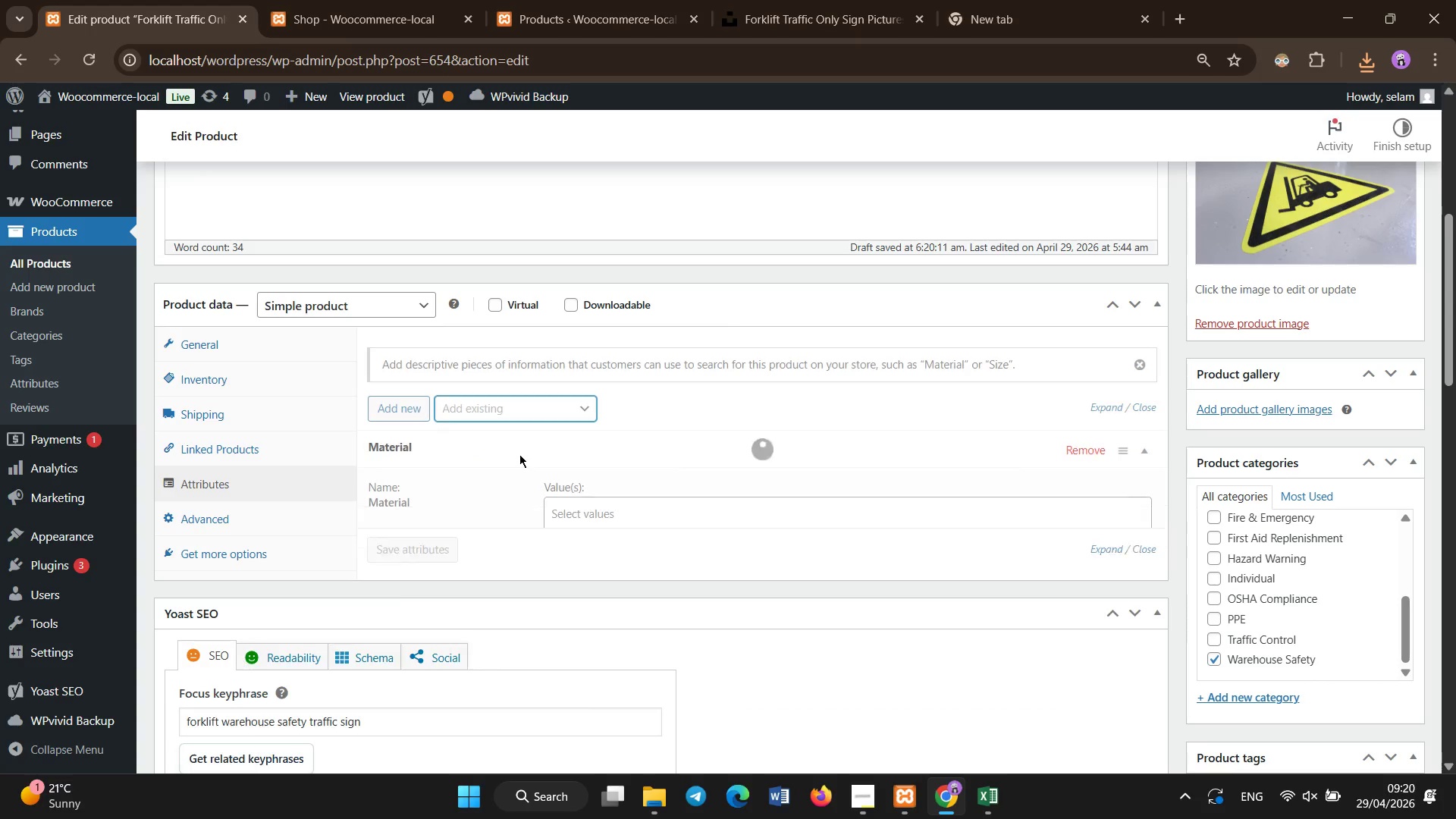 
left_click([531, 419])
 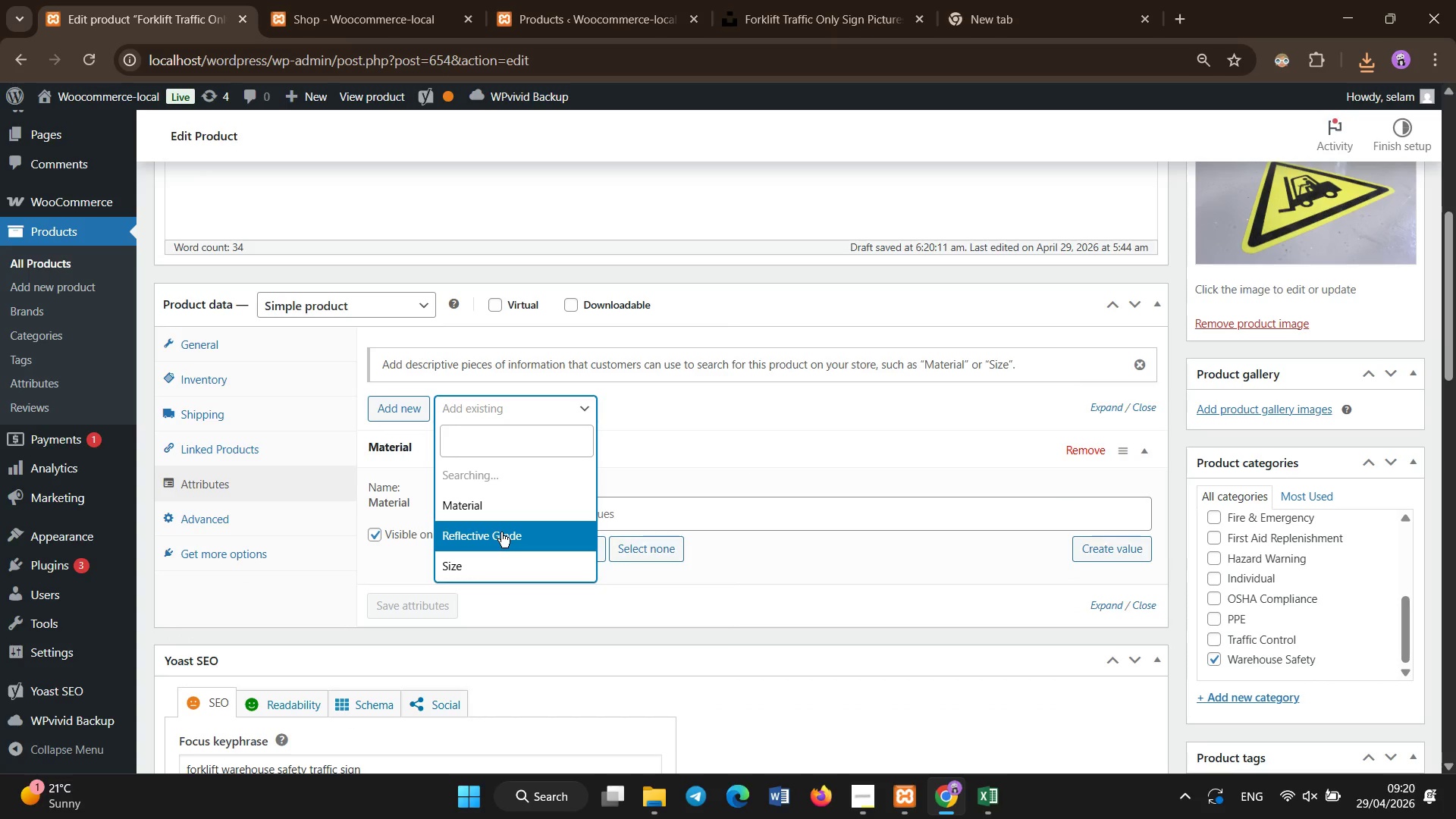 
left_click([501, 532])
 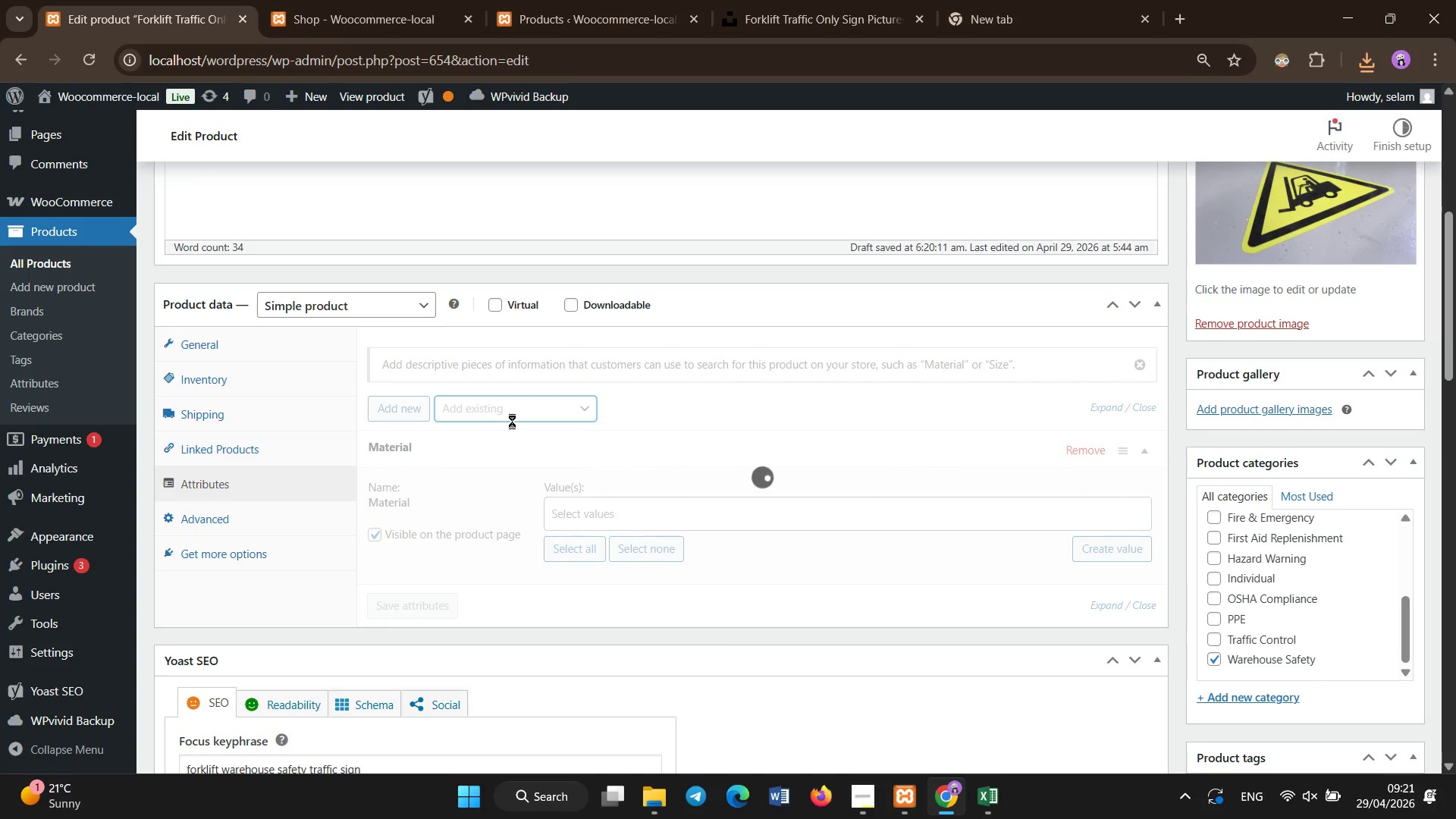 
left_click([522, 400])
 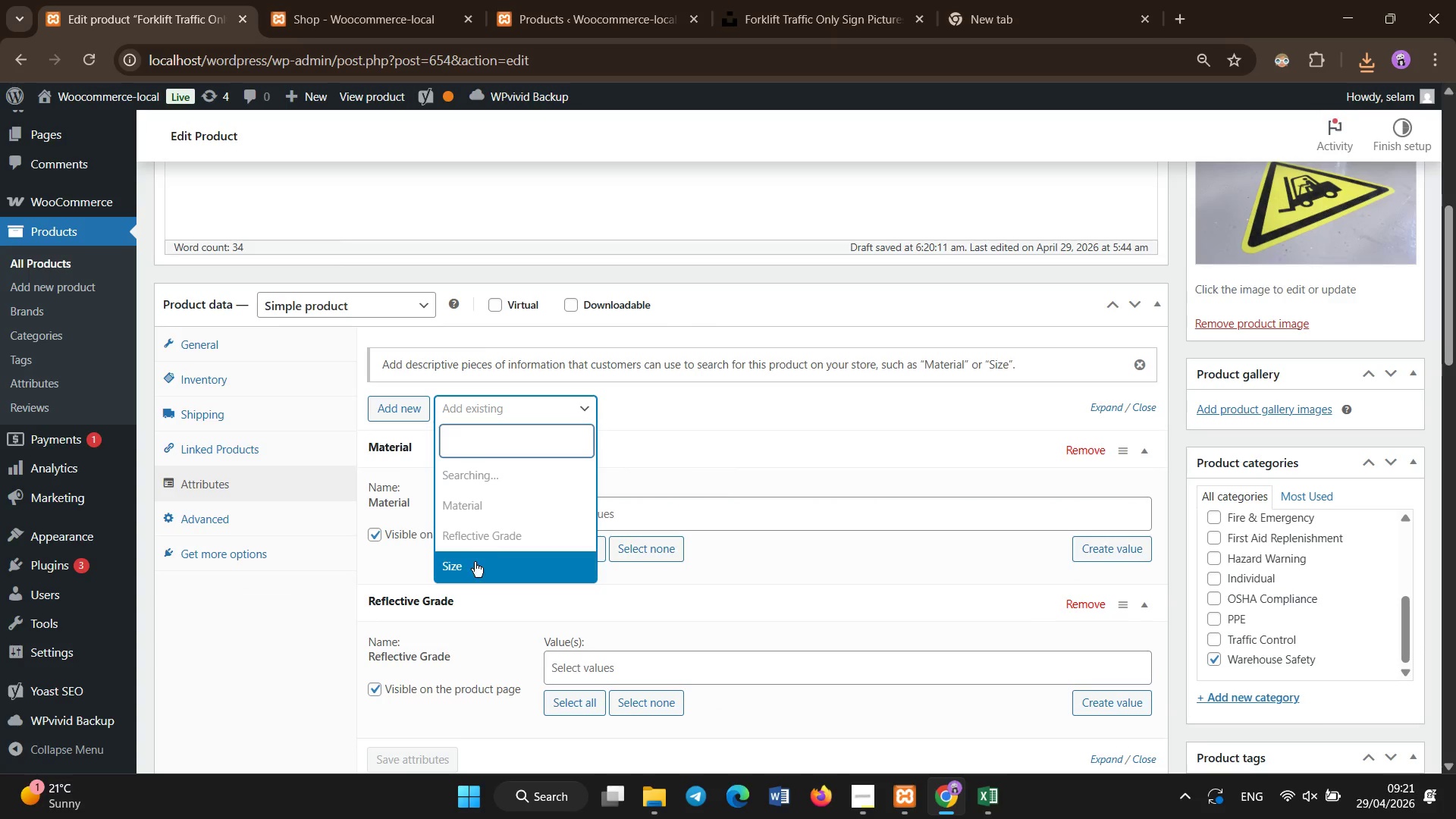 
left_click([475, 562])
 